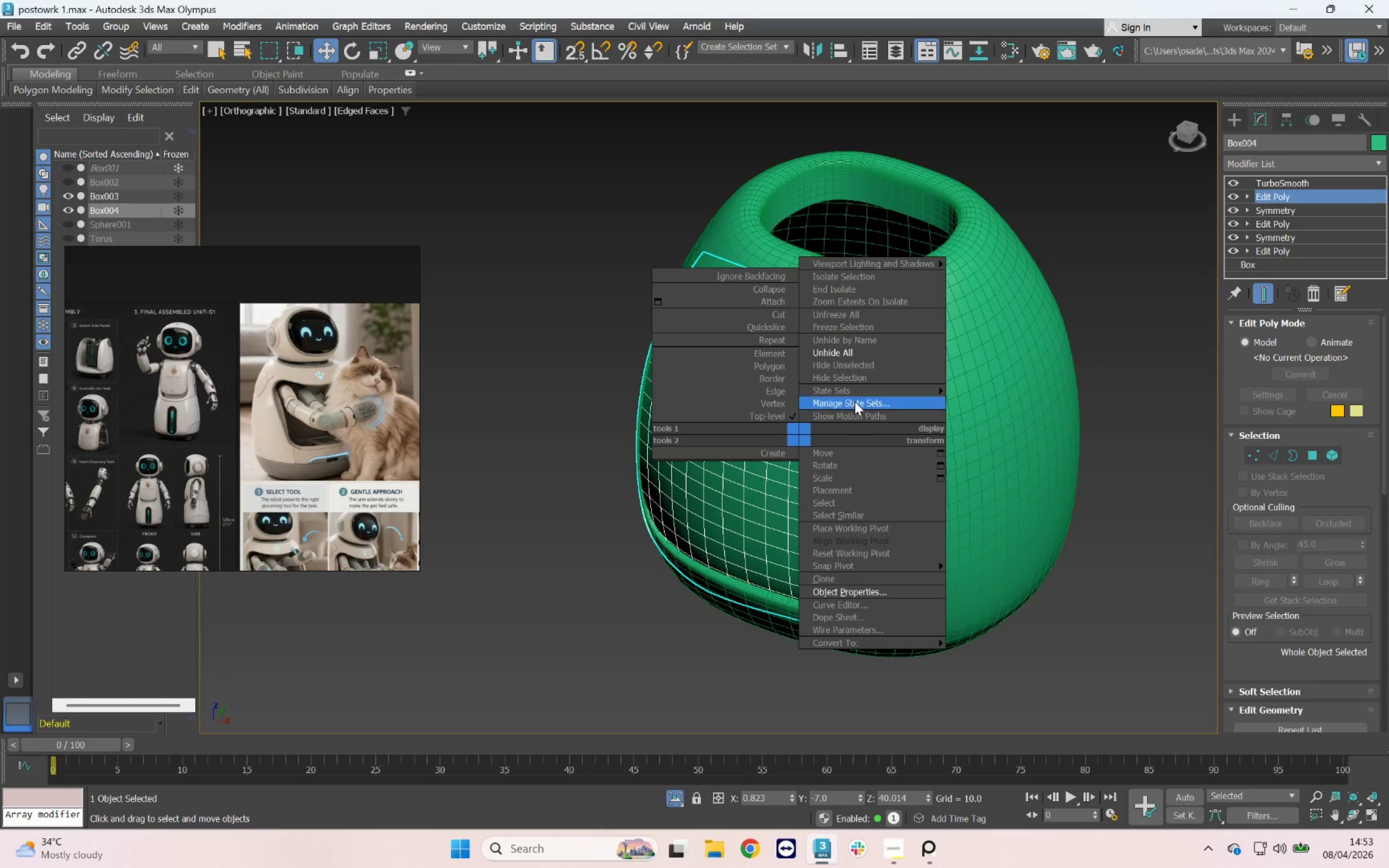 
hold_key(key=AltLeft, duration=0.89)
 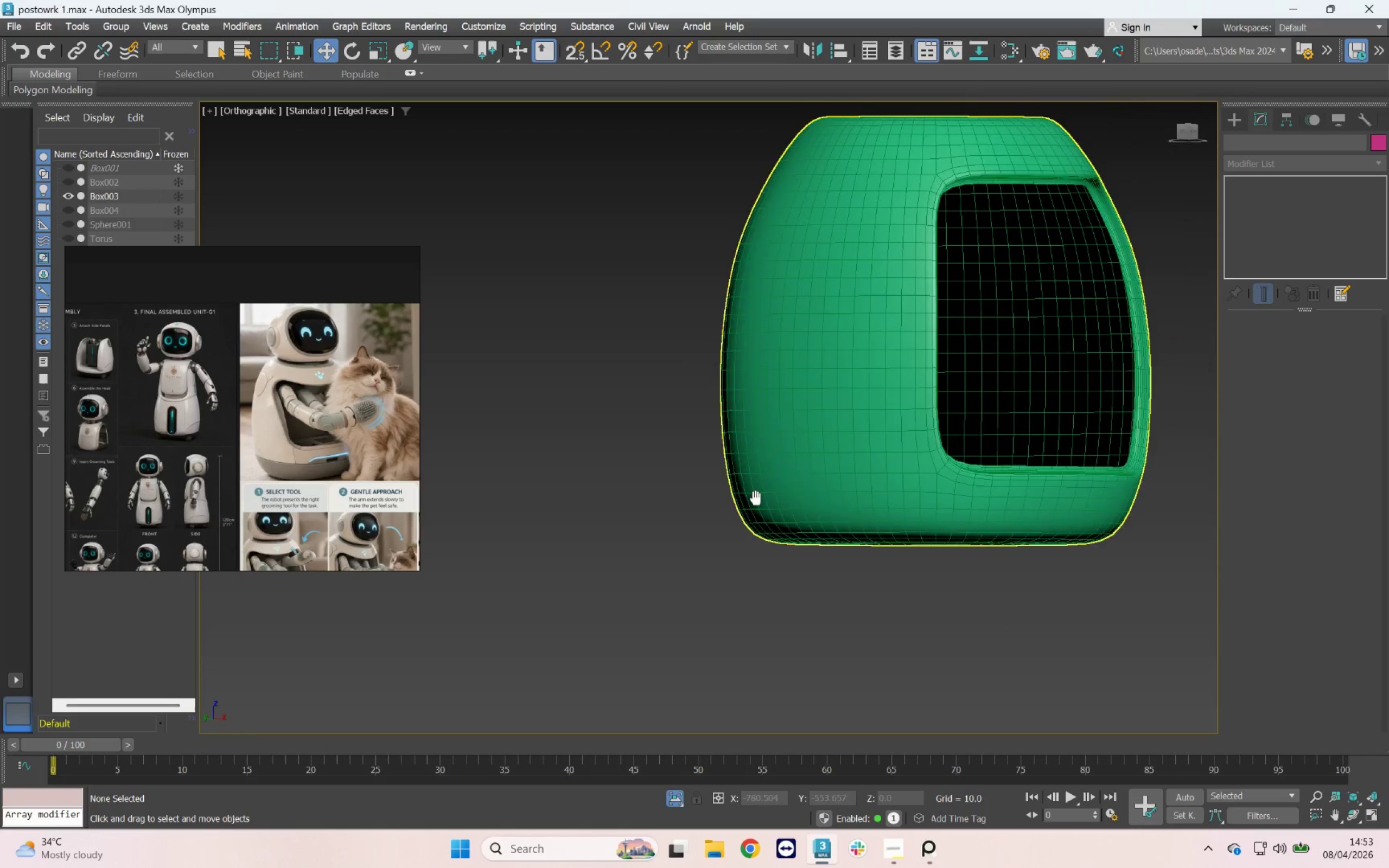 
hold_key(key=AltLeft, duration=0.52)
 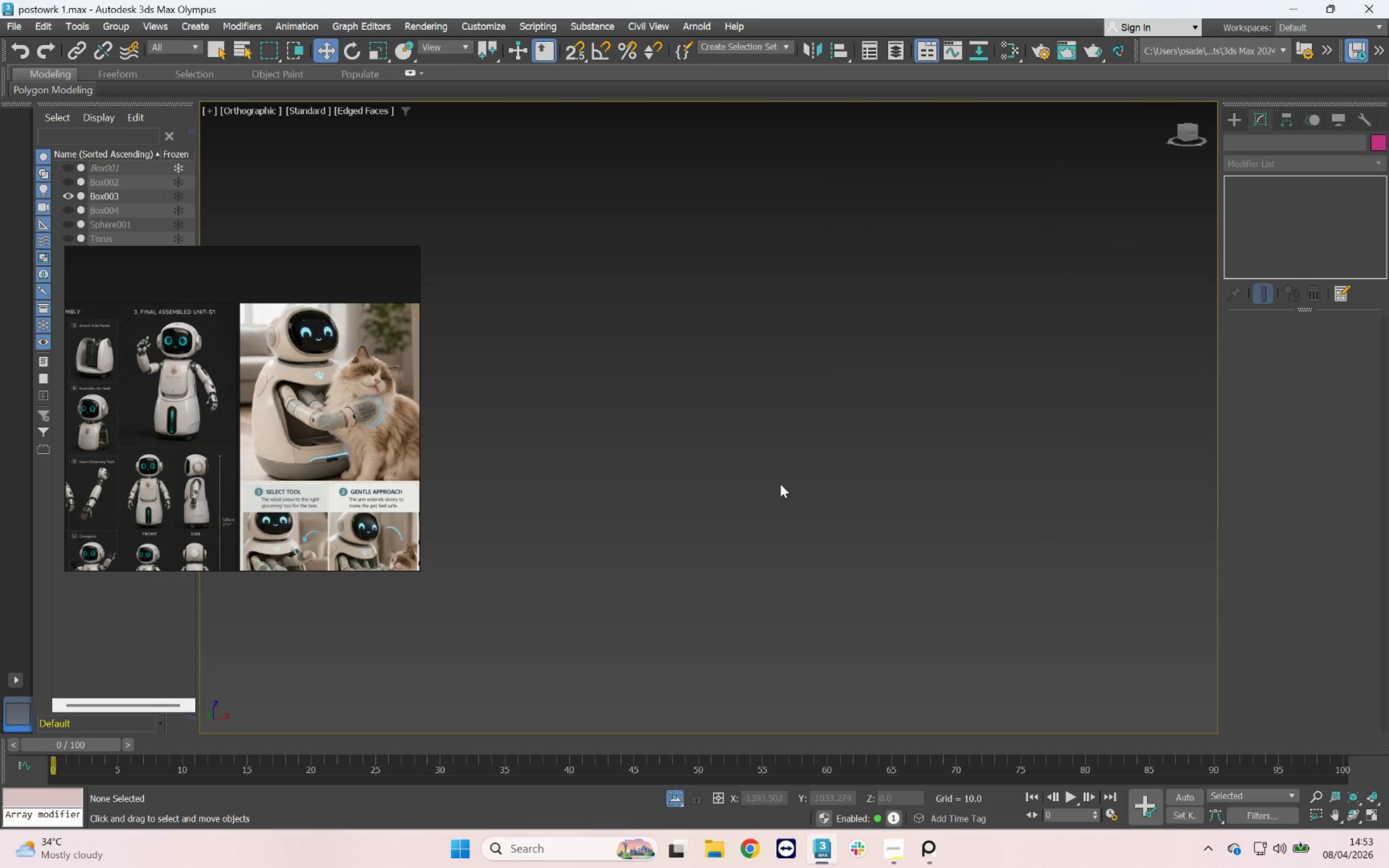 
scroll: coordinate [779, 480], scroll_direction: down, amount: 7.0
 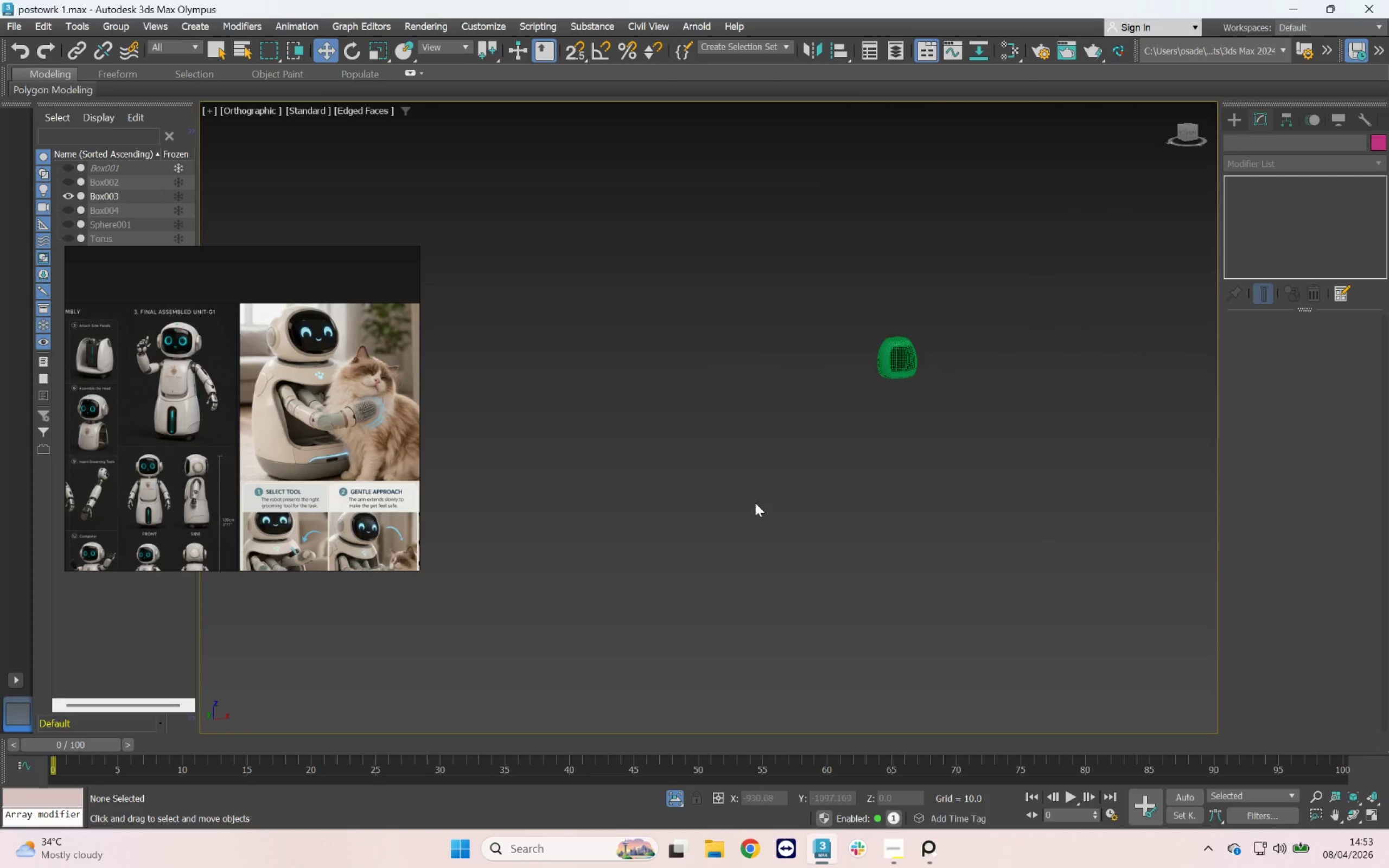 
scroll: coordinate [903, 353], scroll_direction: up, amount: 13.0
 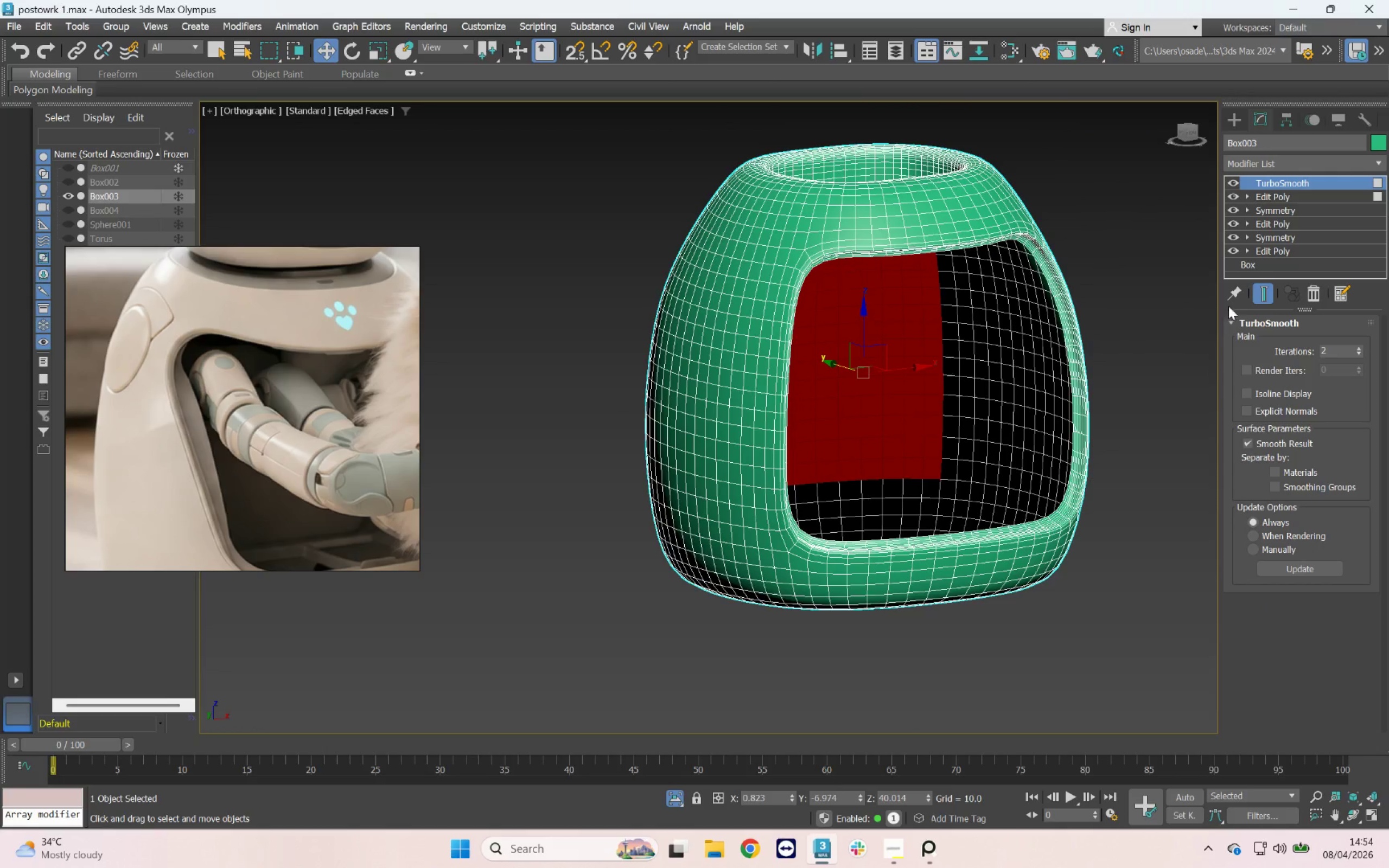 
left_click([1337, 197])
 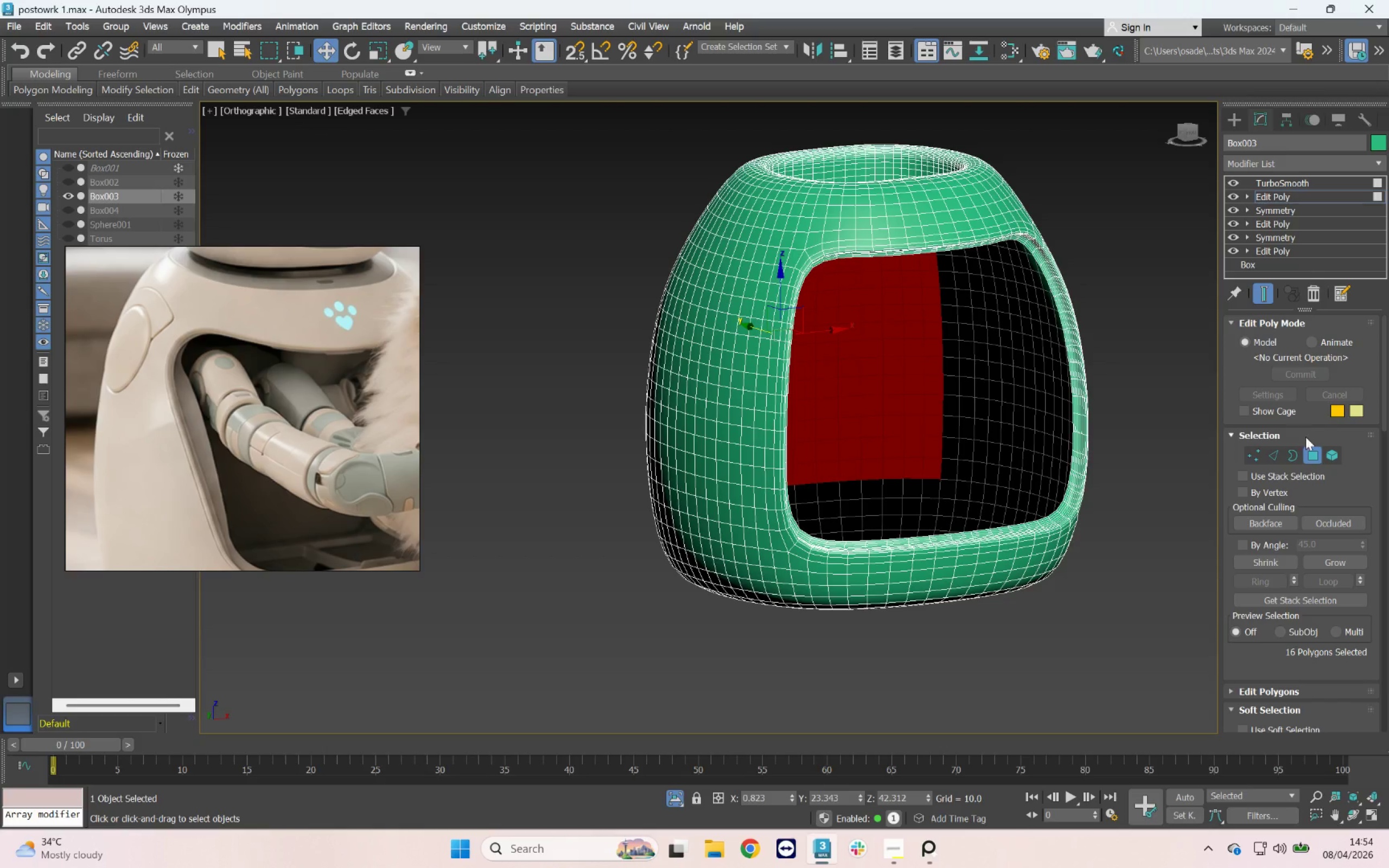 
left_click([1318, 461])
 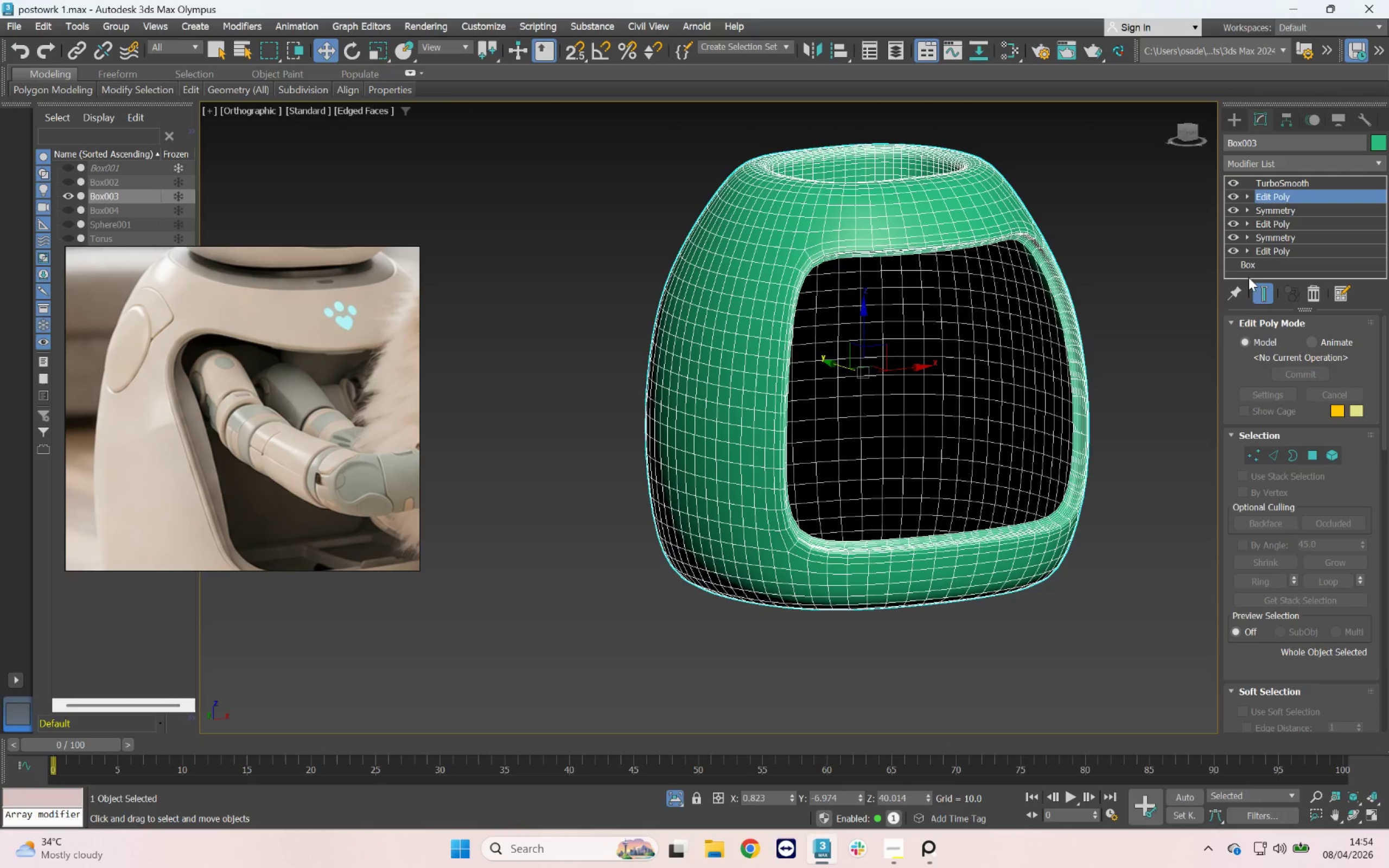 
left_click([1260, 290])
 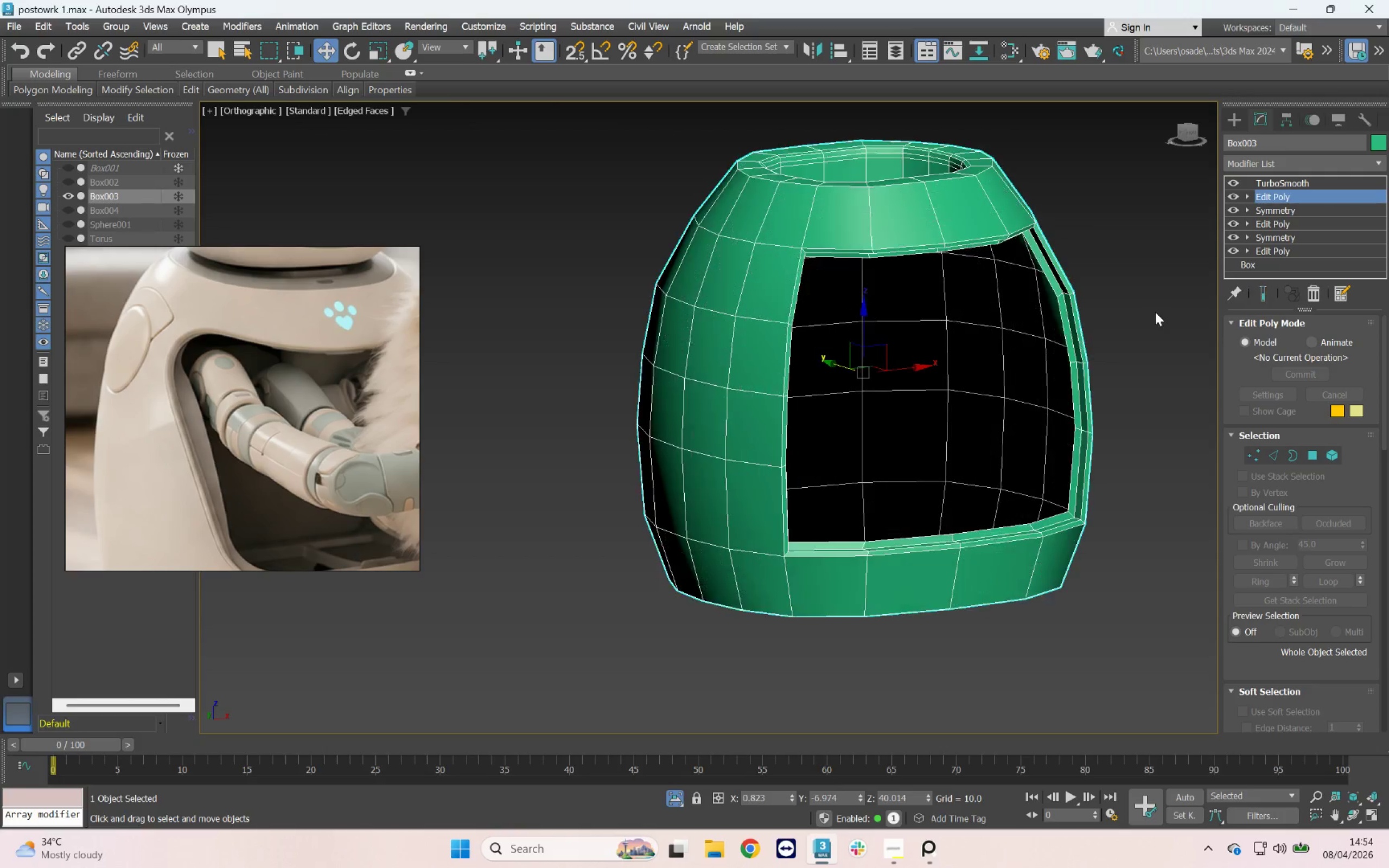 
hold_key(key=AltLeft, duration=8.62)
 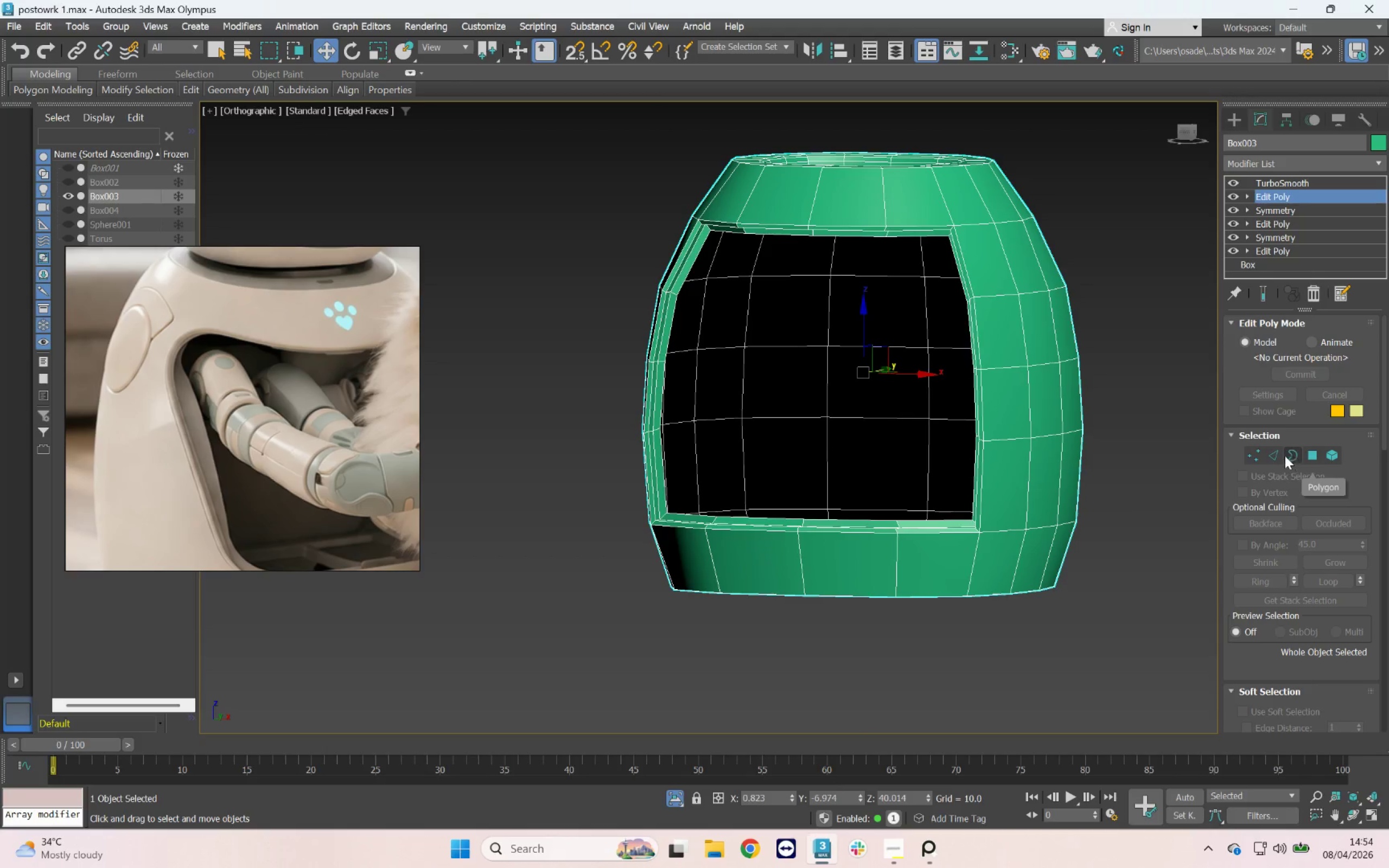 
hold_key(key=AltLeft, duration=0.8)
 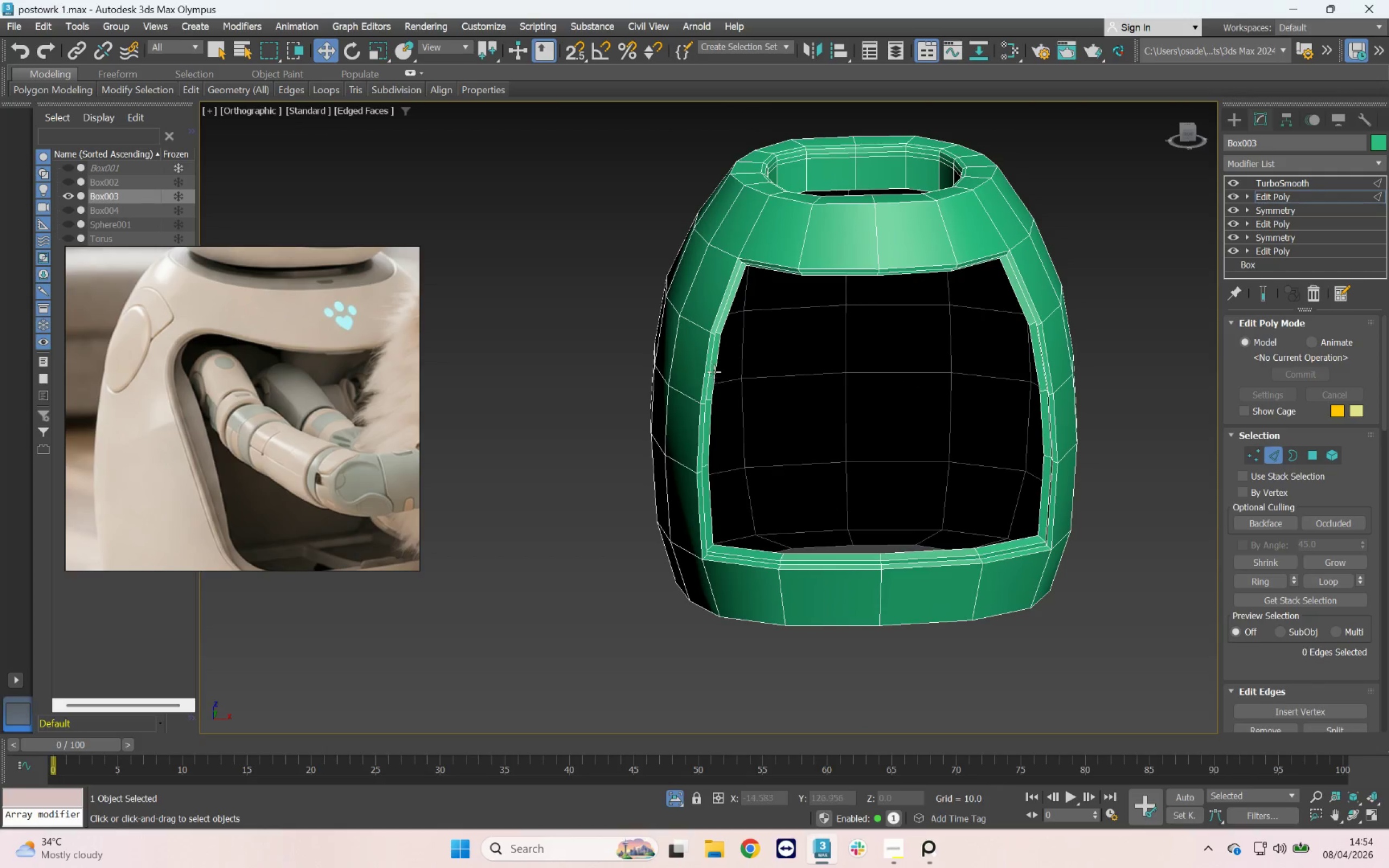 
left_click([715, 370])
 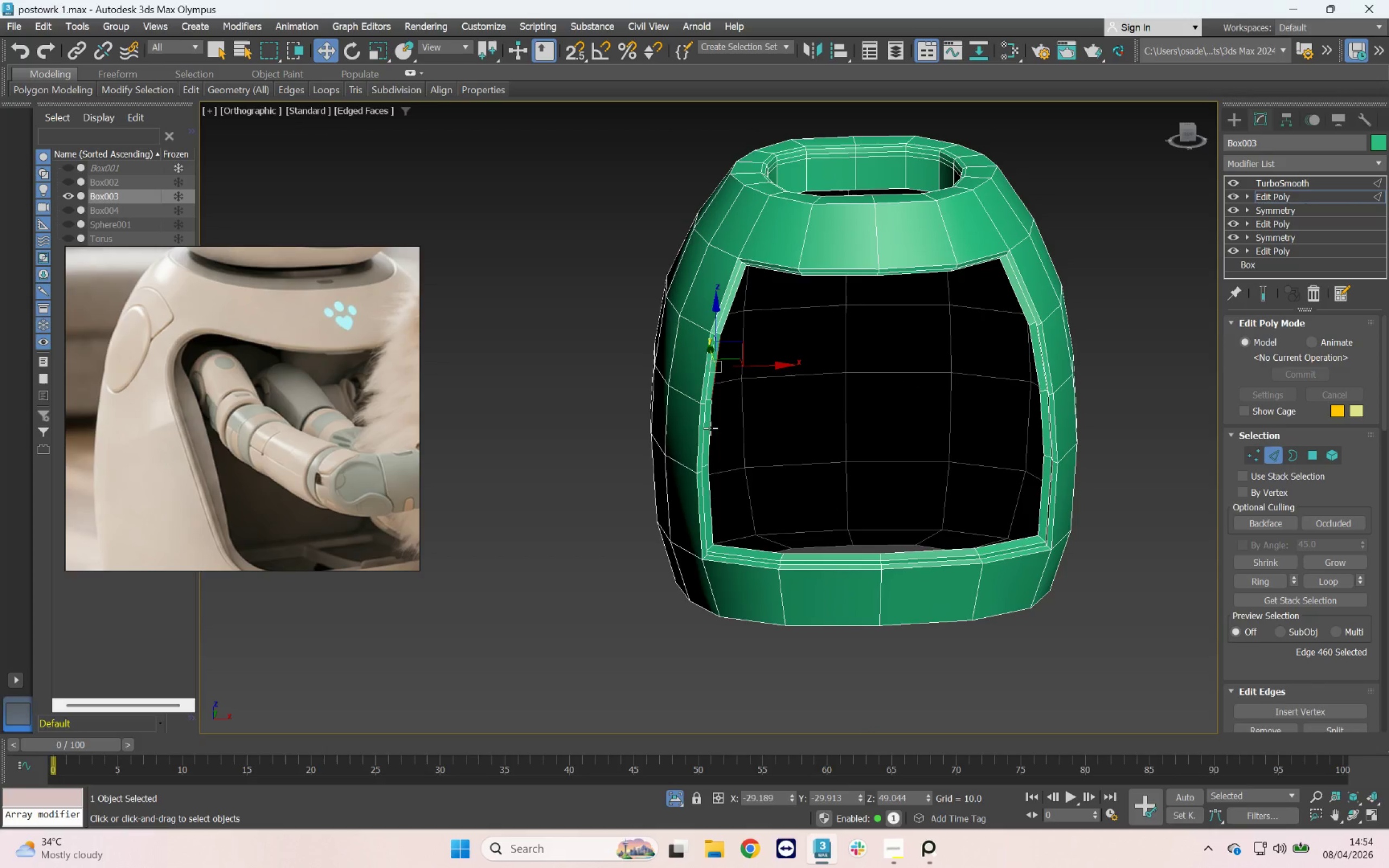 
hold_key(key=ControlLeft, duration=0.46)
left_click([710, 425])
 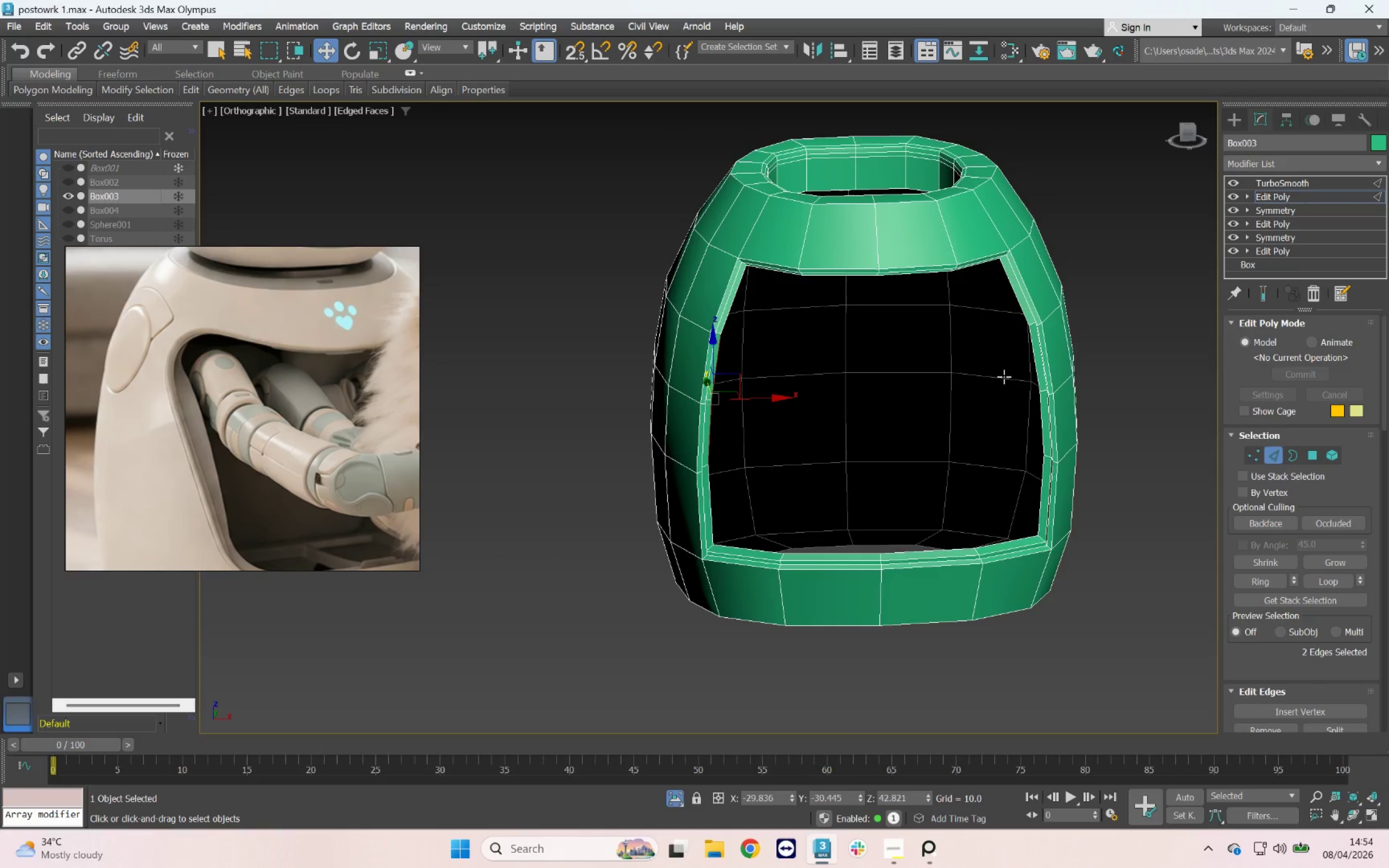 
hold_key(key=ControlLeft, duration=1.39)
left_click([1033, 357])
 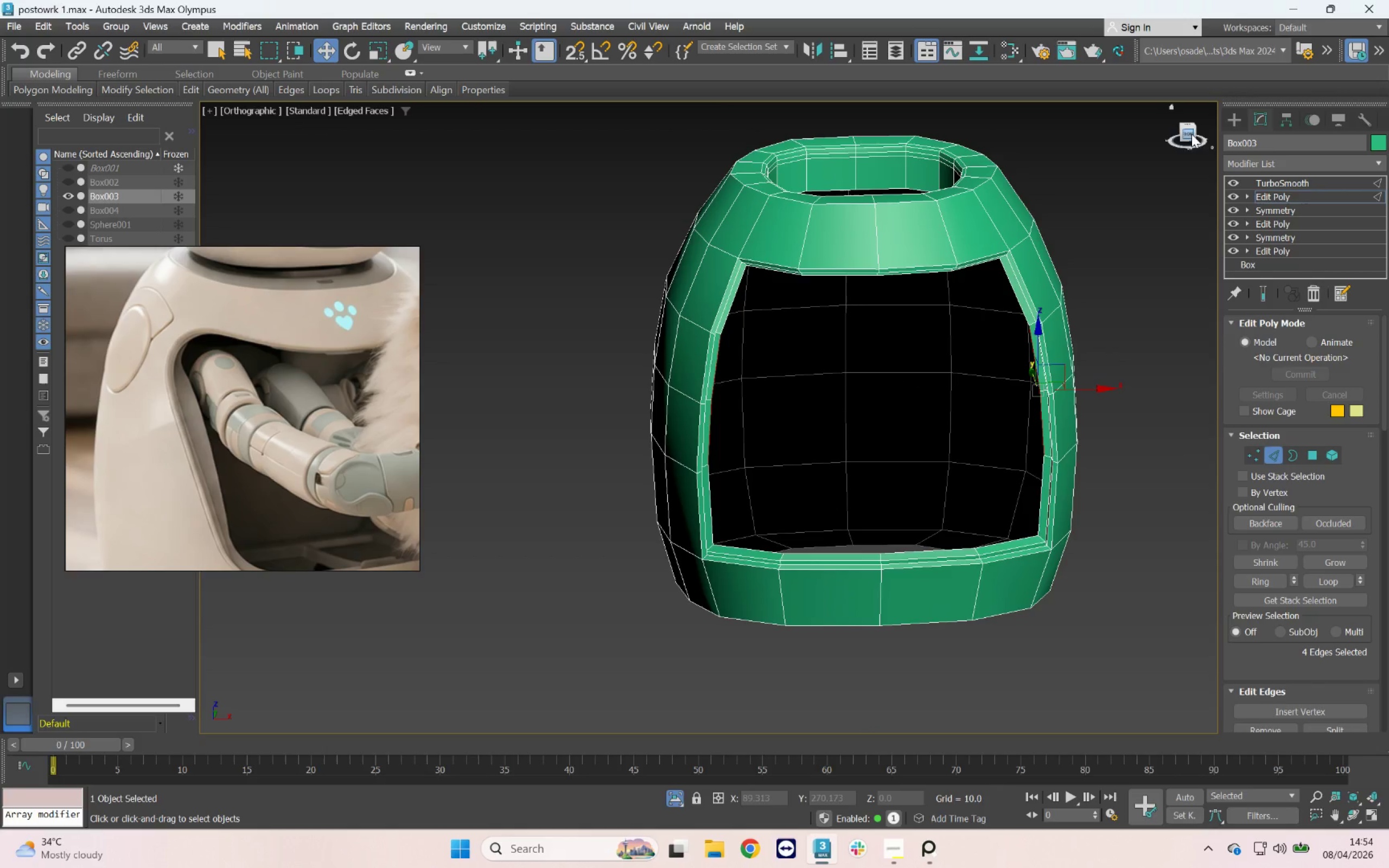 
left_click([1189, 131])
 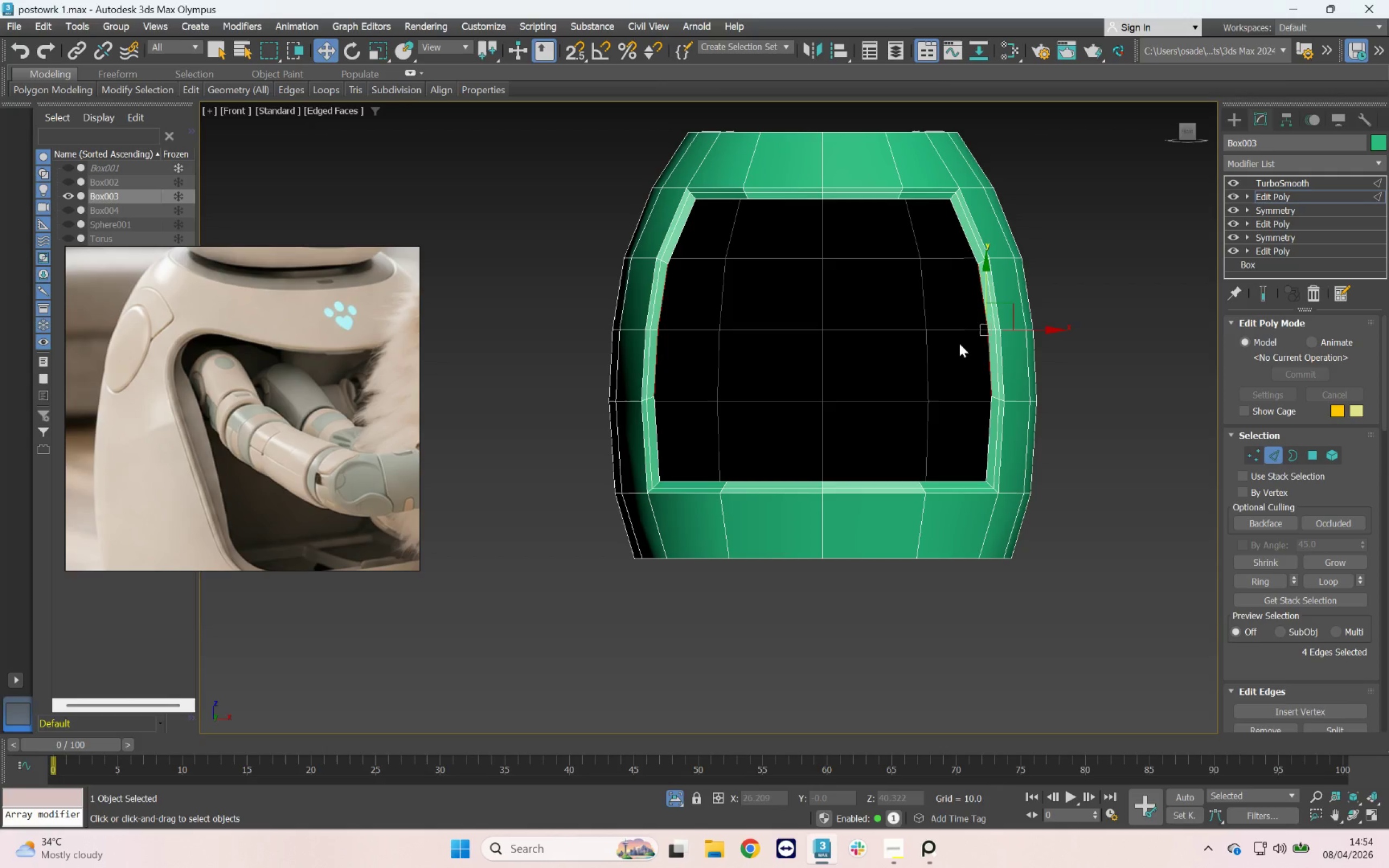 
key(R)
 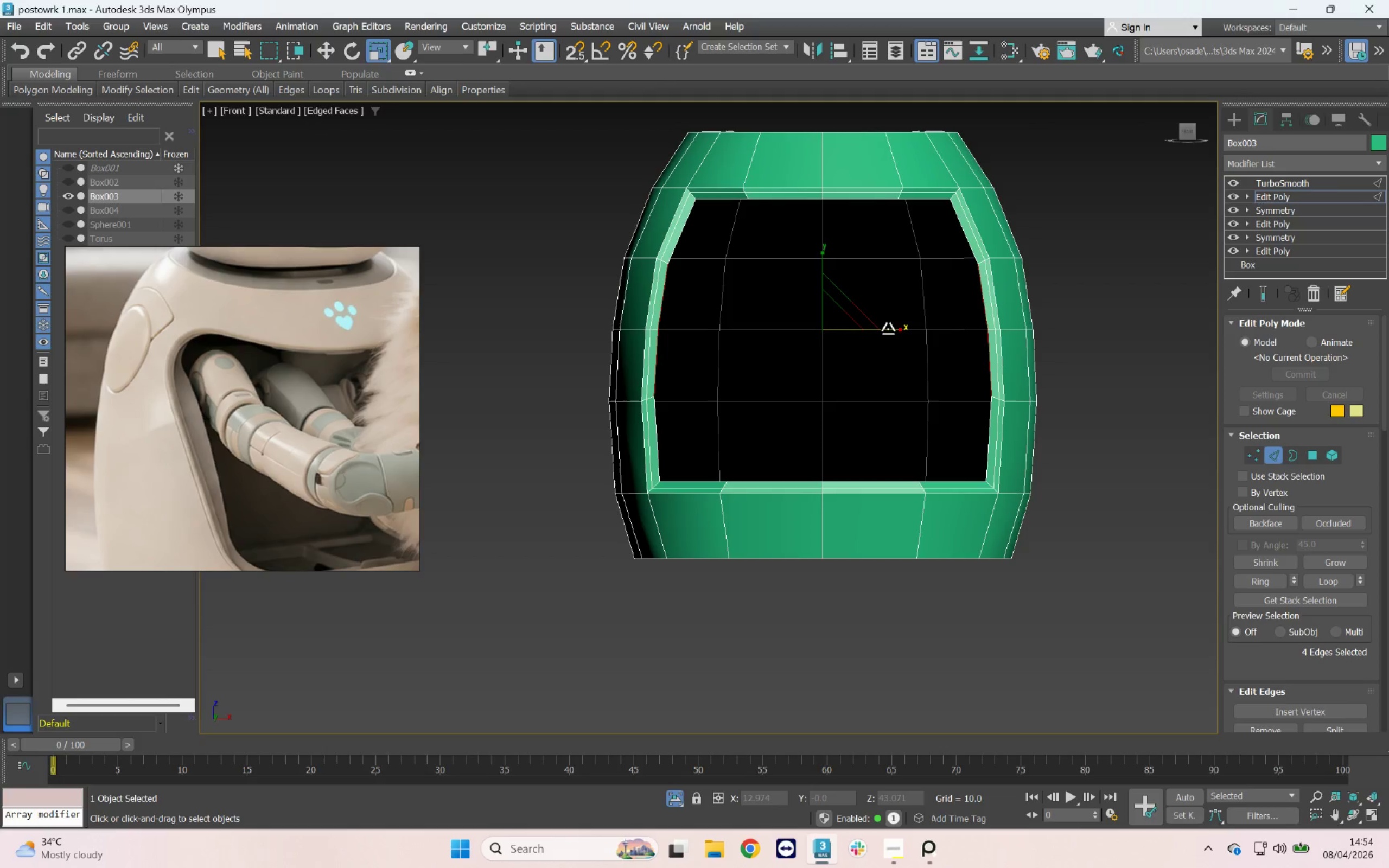 
hold_key(key=ShiftLeft, duration=2.15)
left_click_drag(start_coordinate=[888, 329], to_coordinate=[881, 330])
 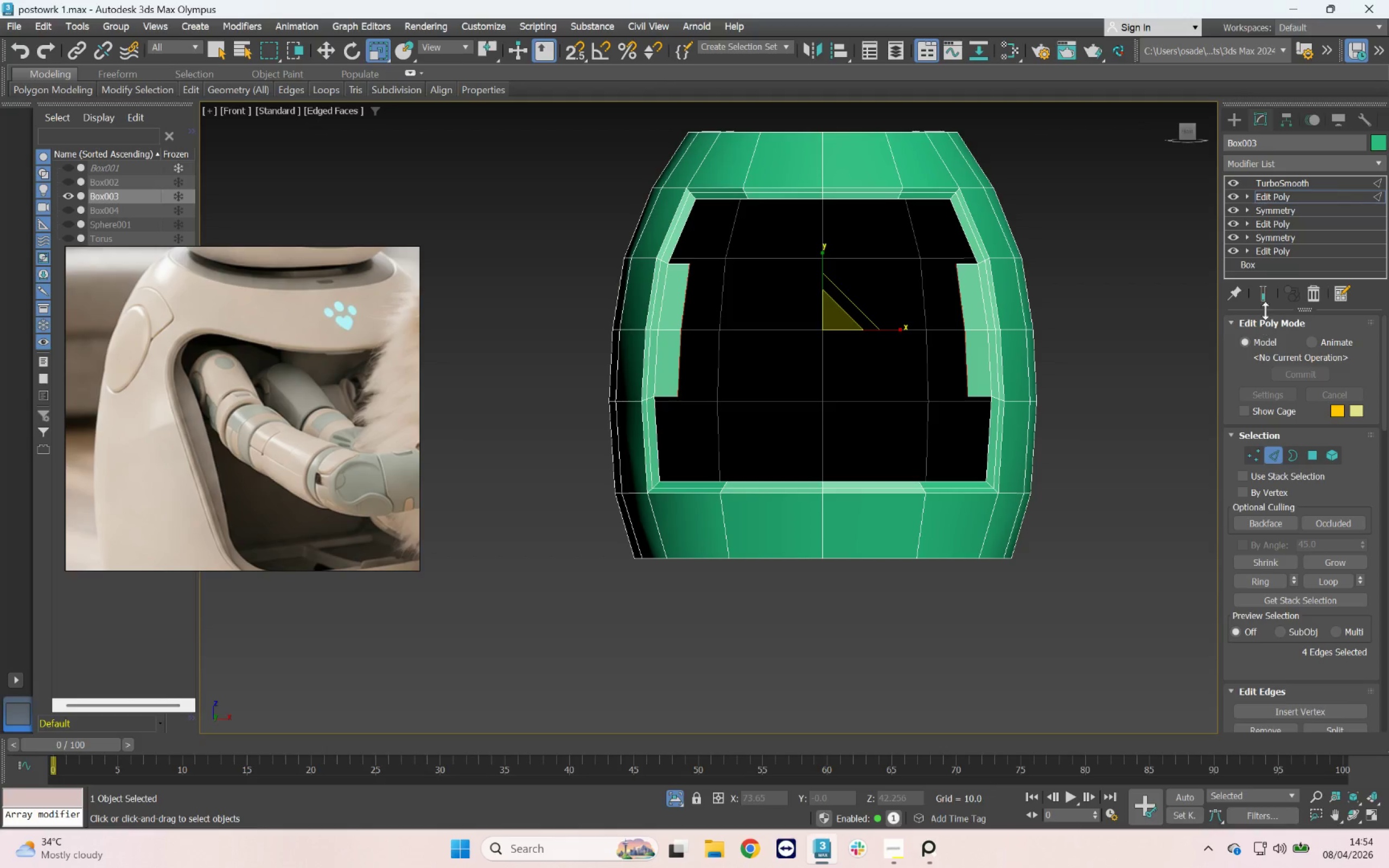 
left_click([1267, 299])
 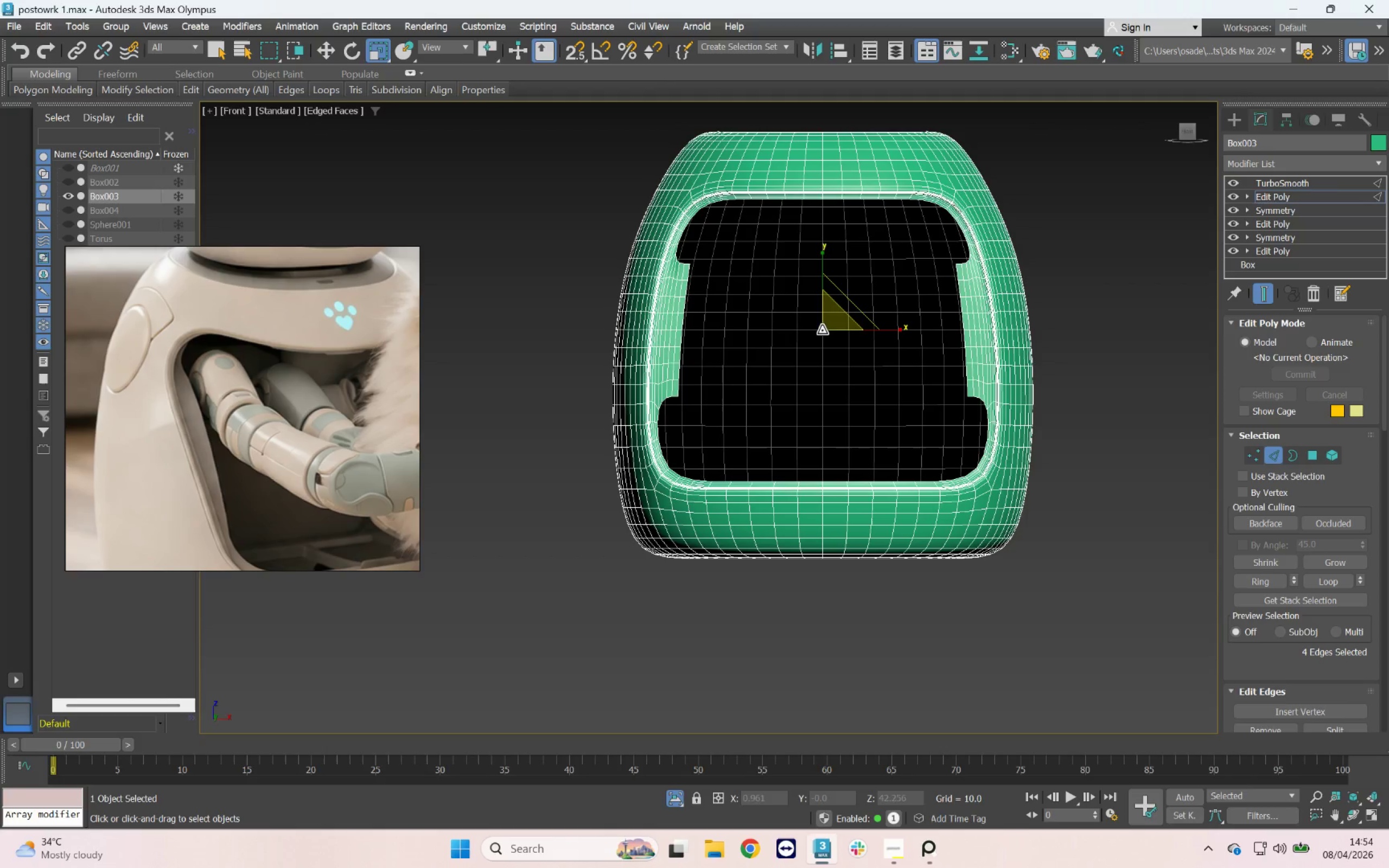 
type(wr)
 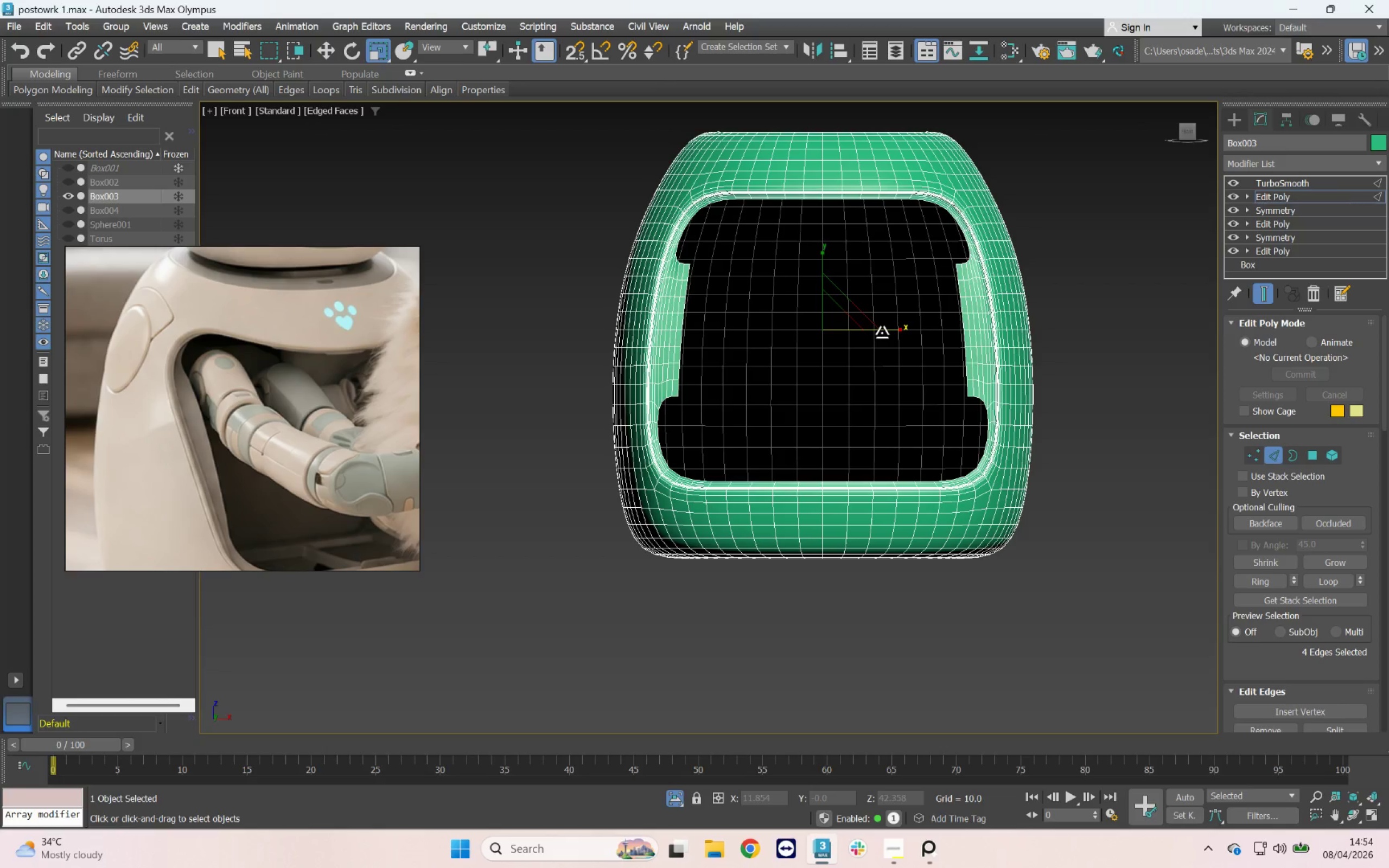 
left_click_drag(start_coordinate=[882, 333], to_coordinate=[885, 334])
 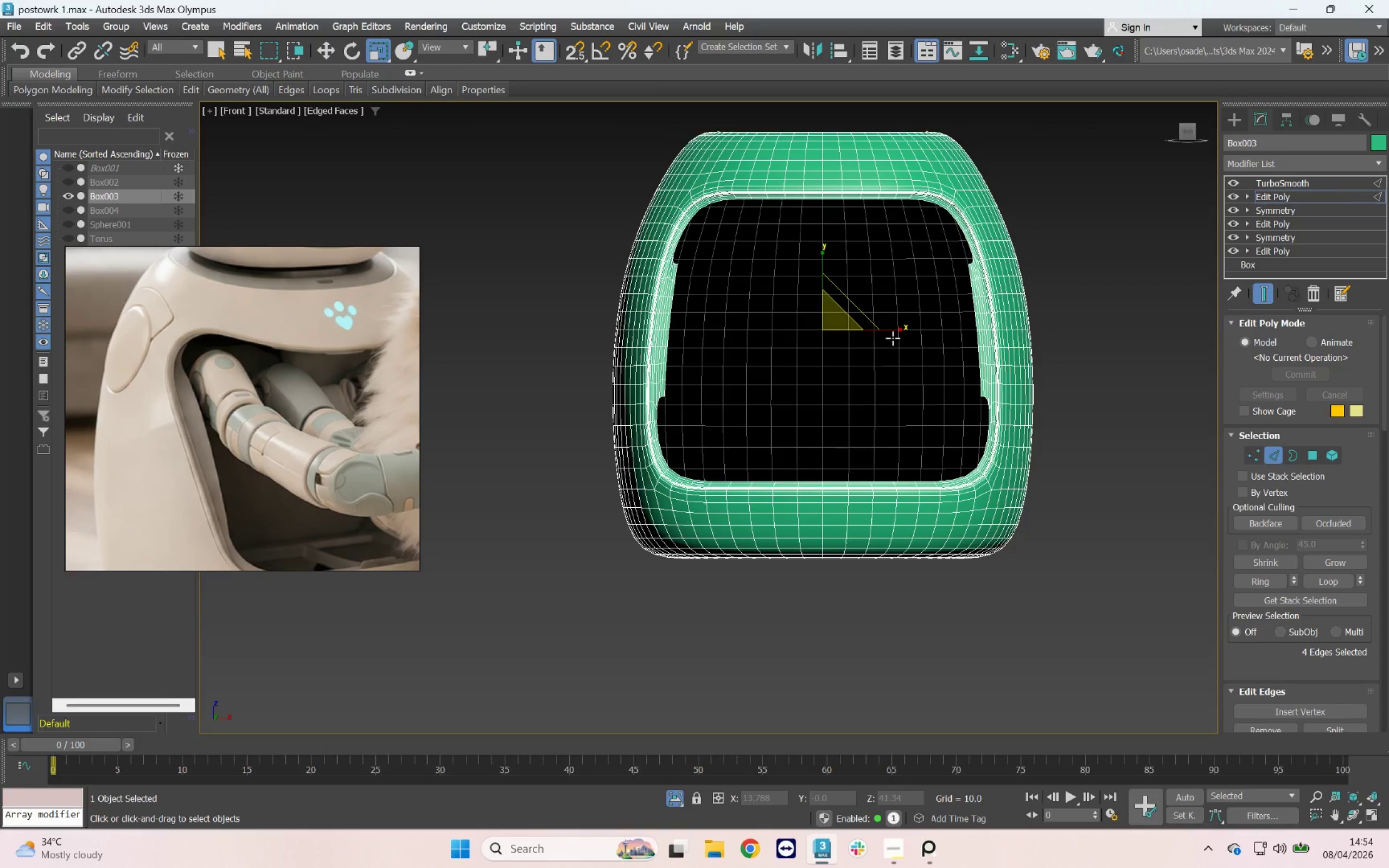 
key(Control+Z)
 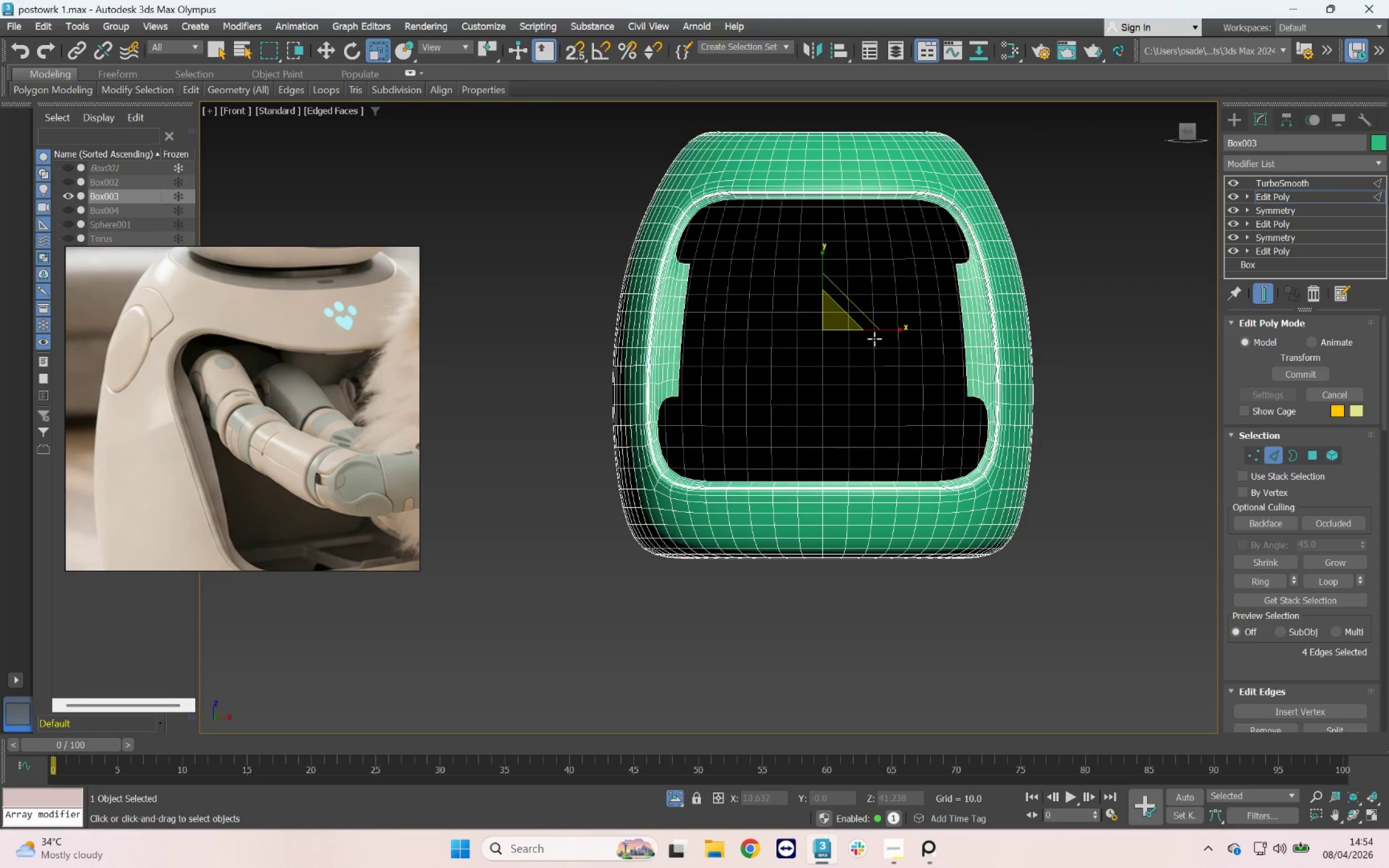 
key(Control+Z)
 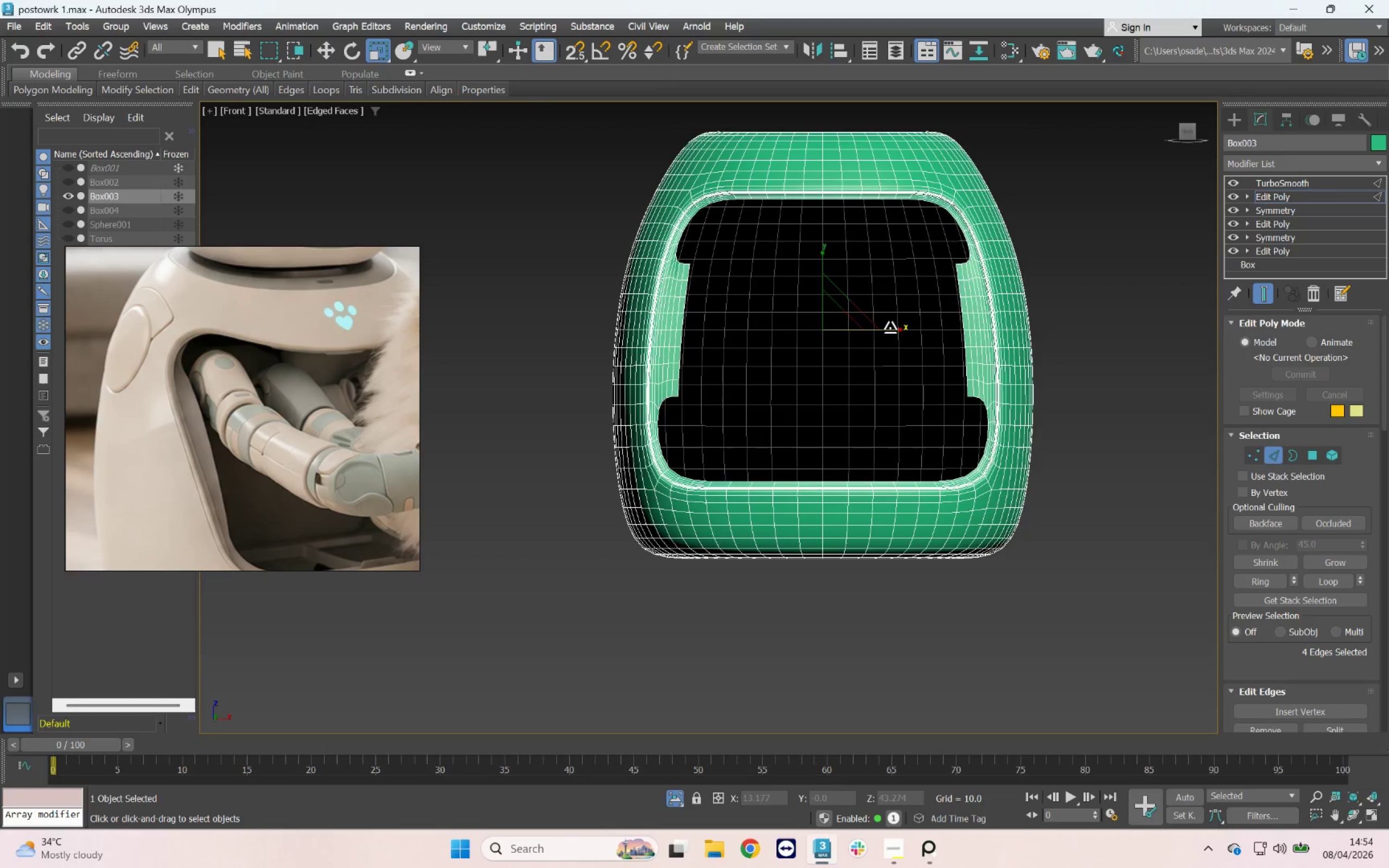 
key(Control+Z)
 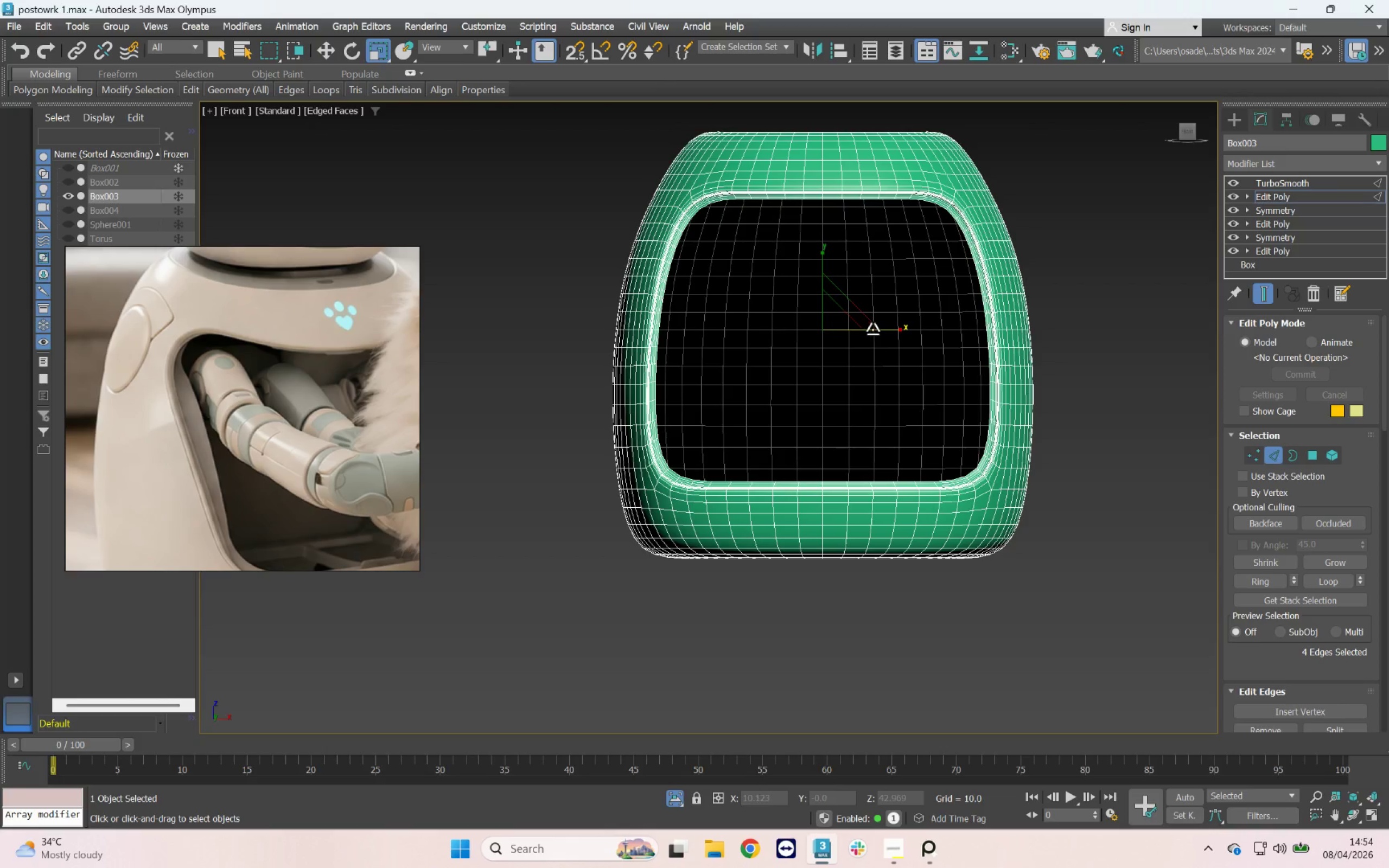 
left_click_drag(start_coordinate=[872, 329], to_coordinate=[869, 330])
 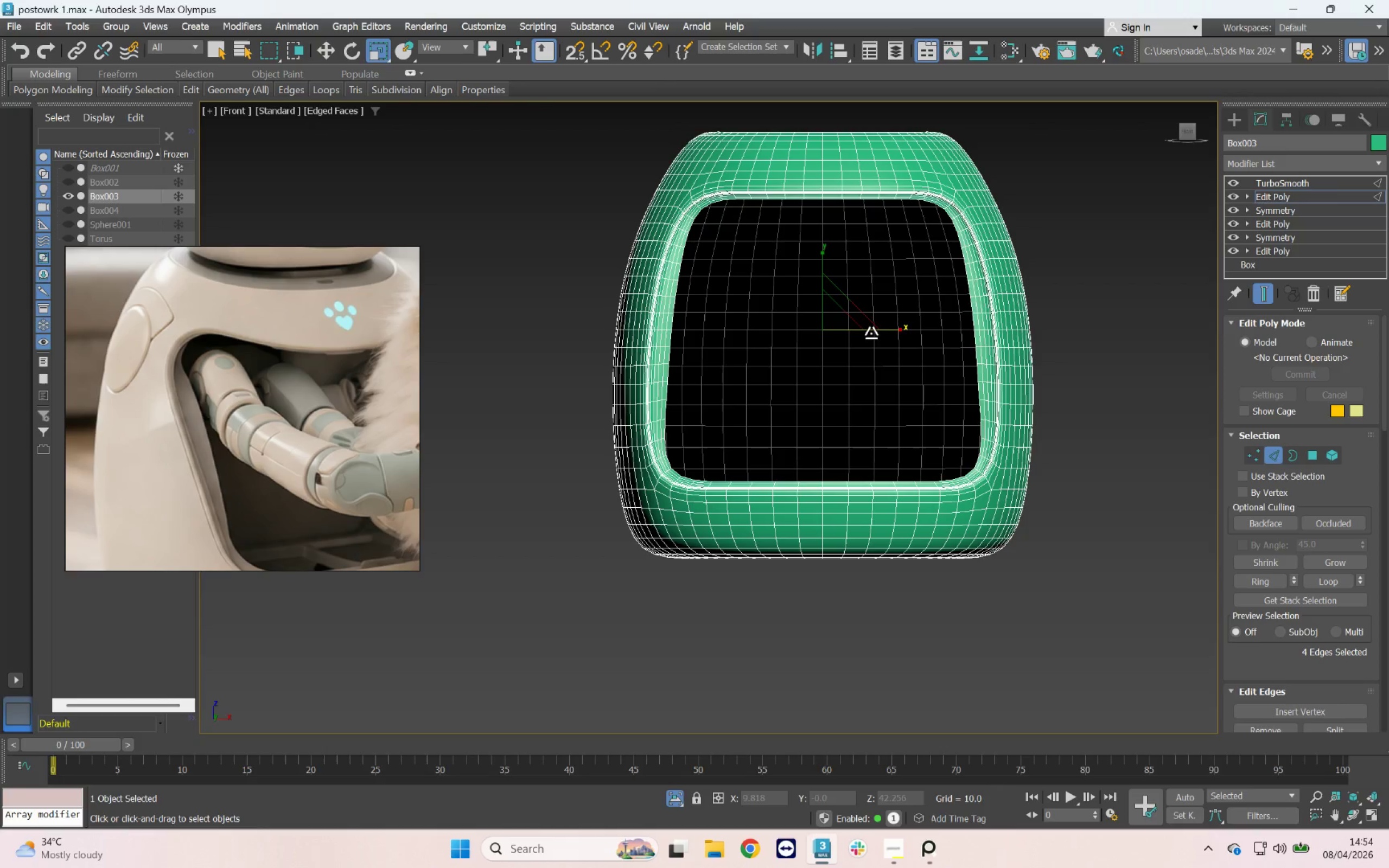 
hold_key(key=AltLeft, duration=2.05)
 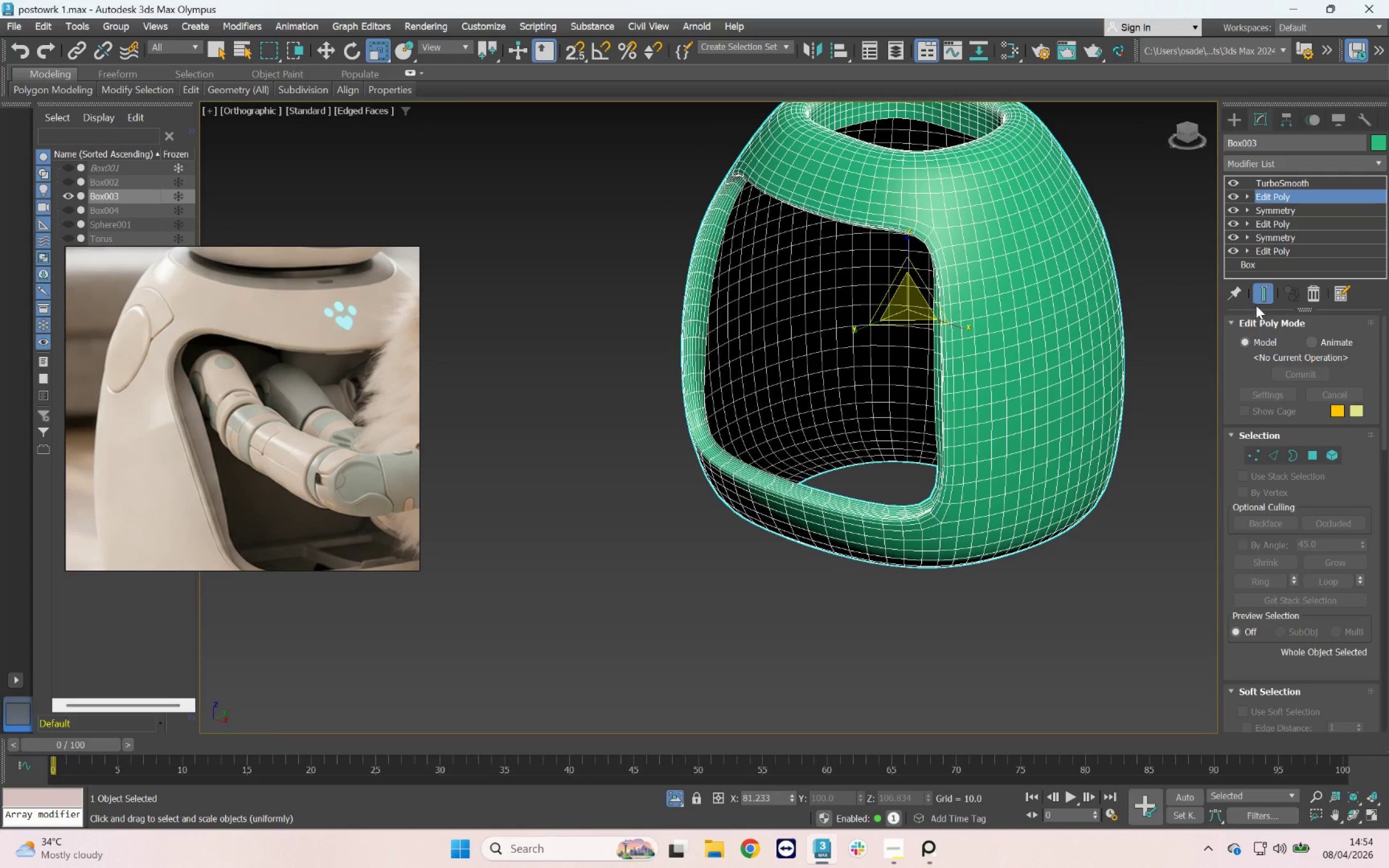 
key(F4)
 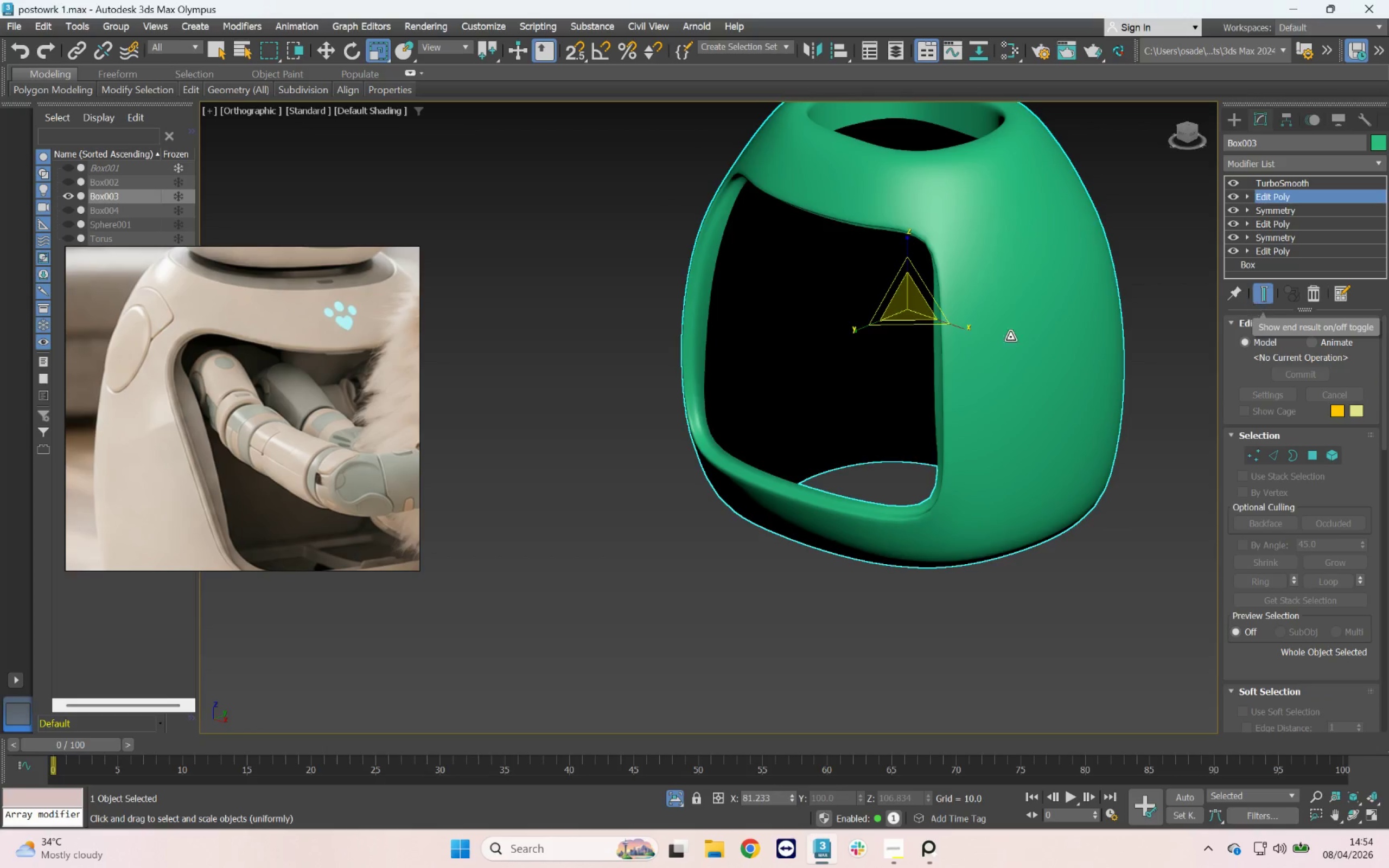 
hold_key(key=AltLeft, duration=6.09)
 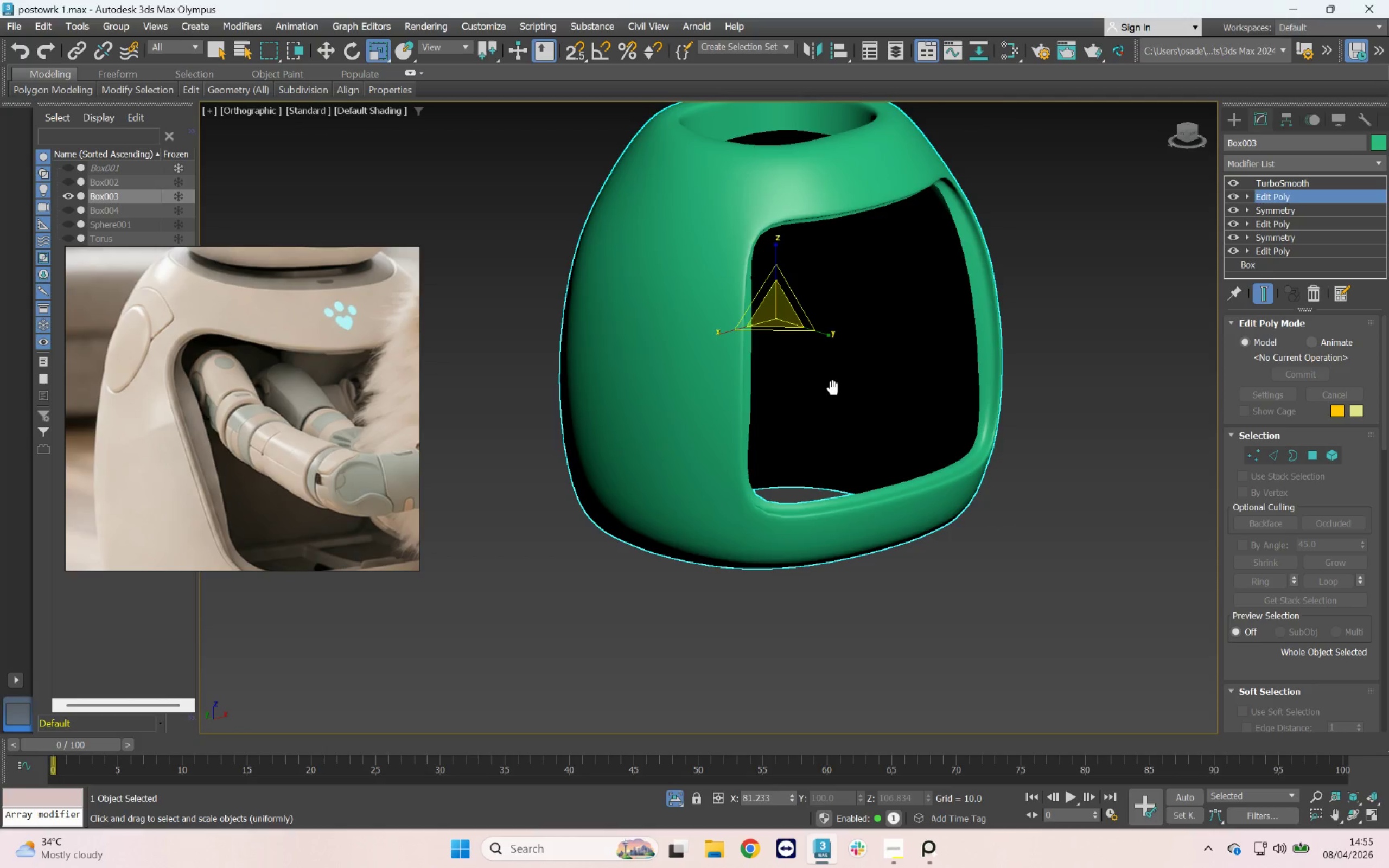 
hold_key(key=AltLeft, duration=0.47)
 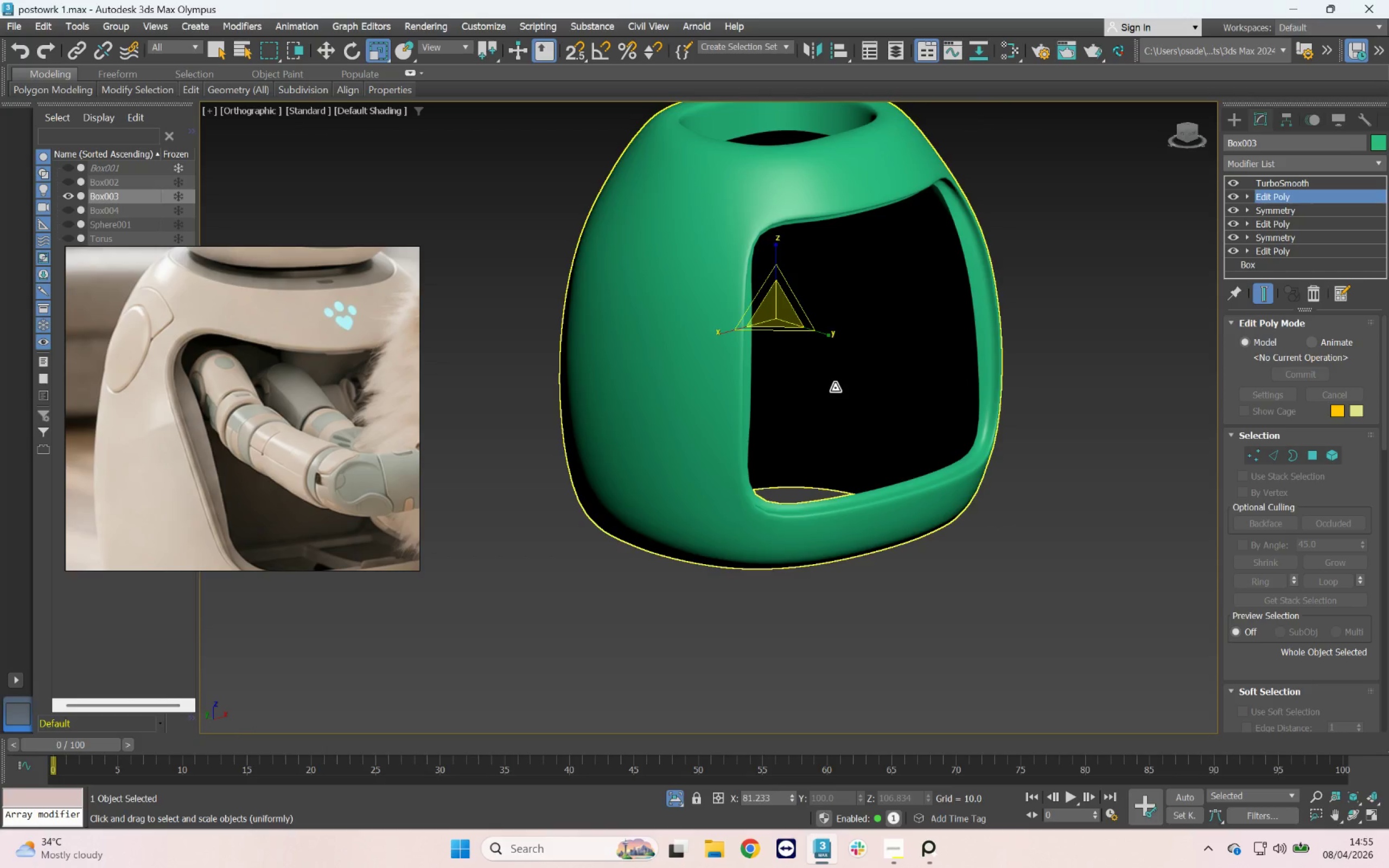 
hold_key(key=AltLeft, duration=0.52)
 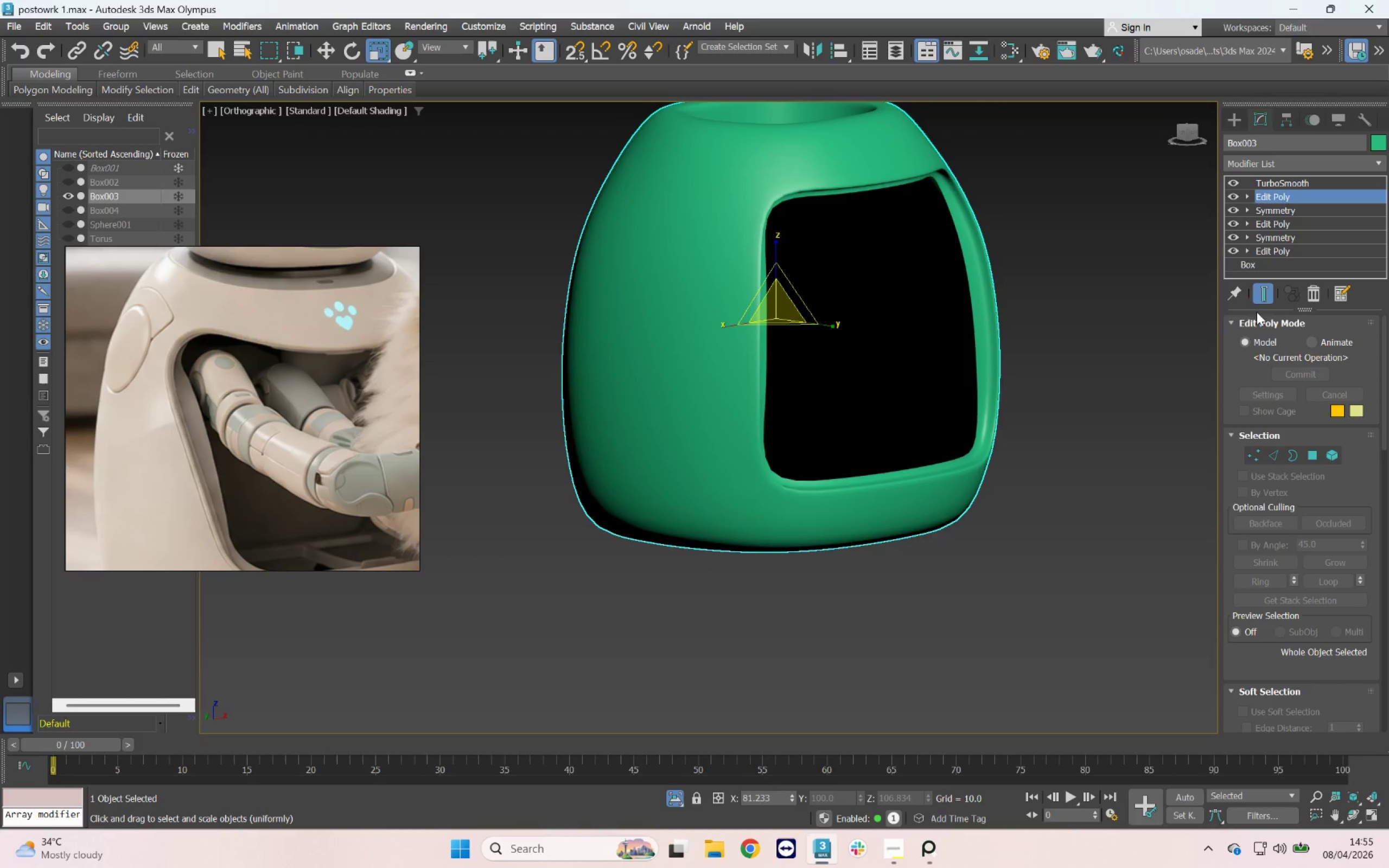 
left_click([1263, 296])
 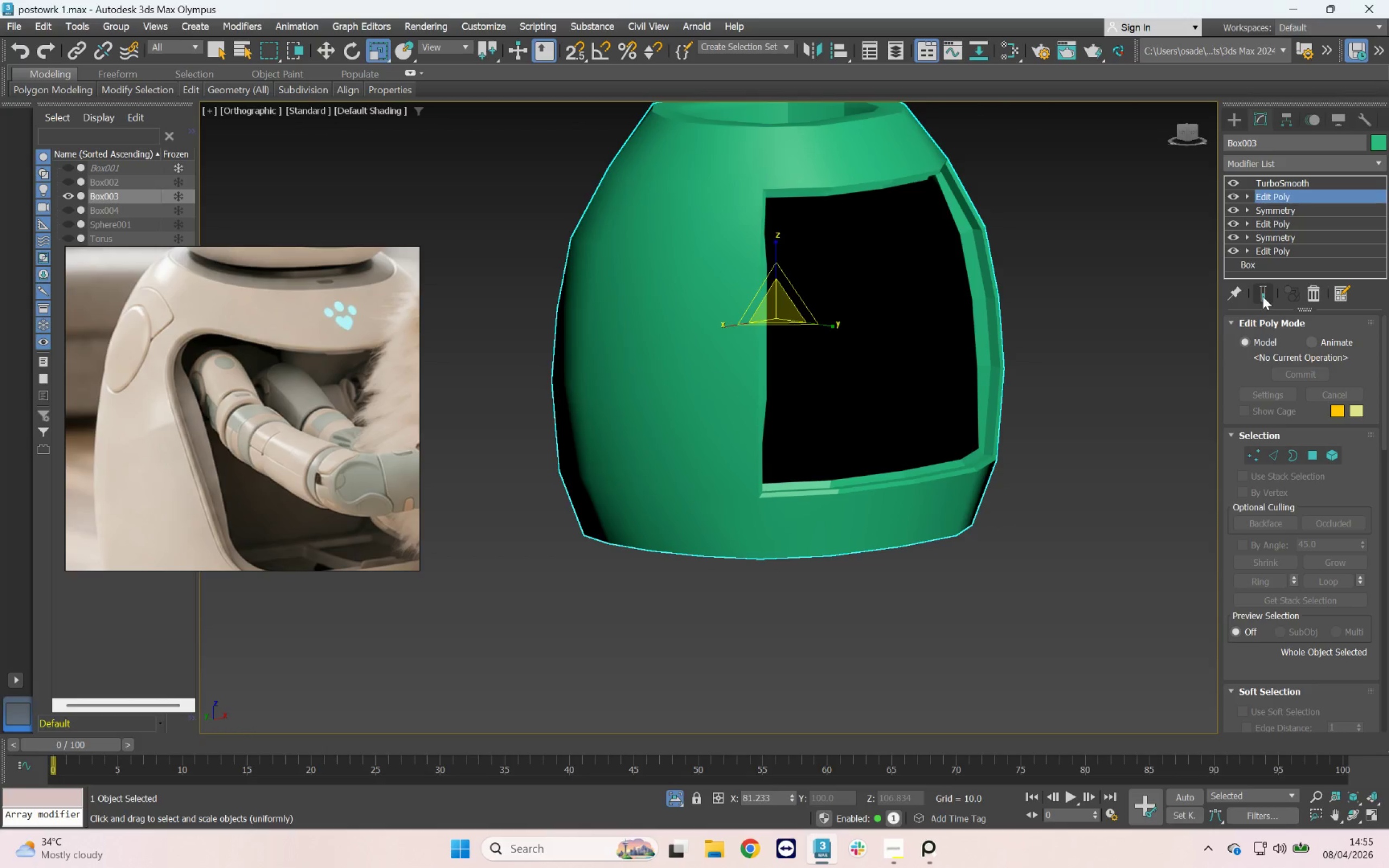 
key(F4)
 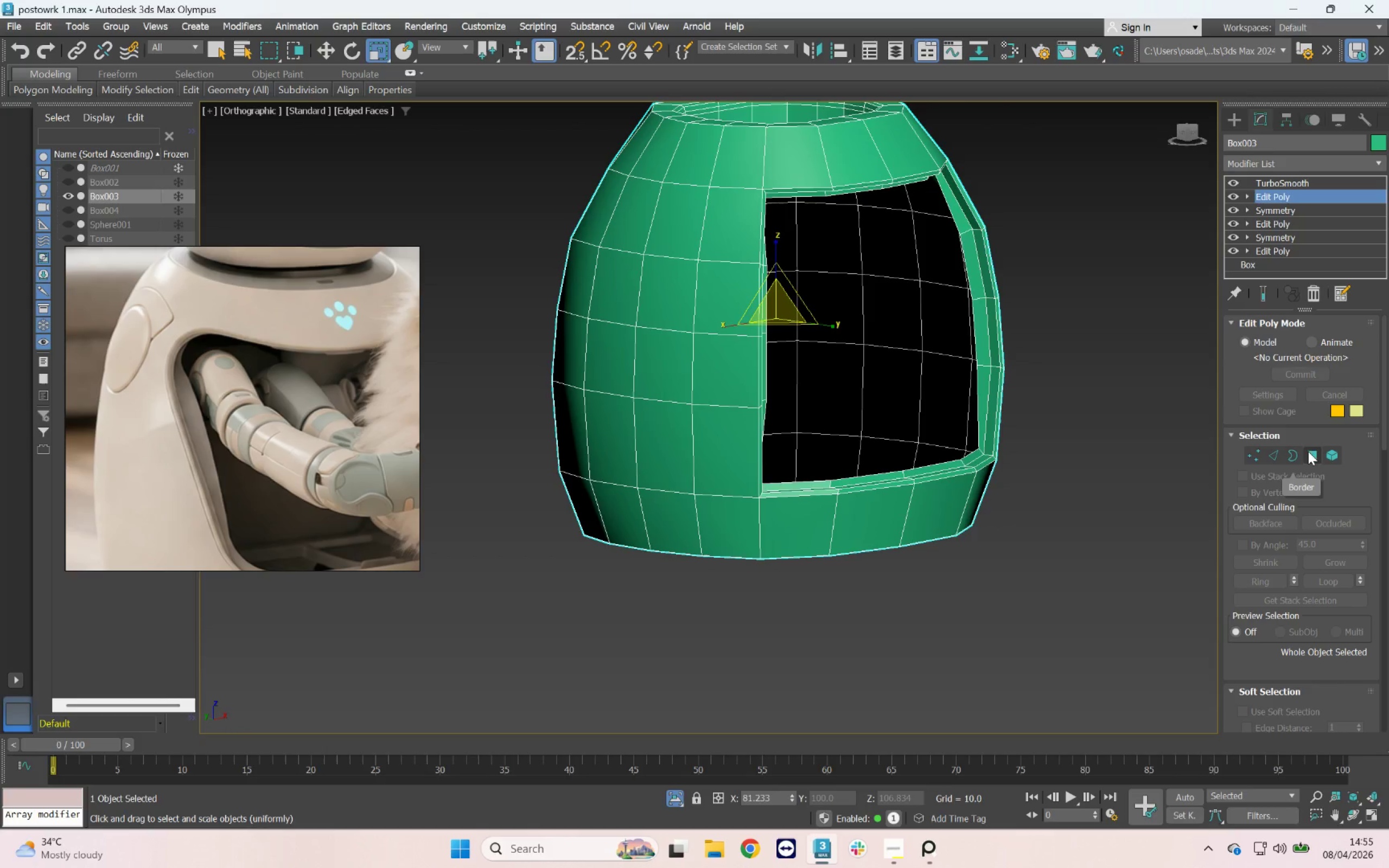 
hold_key(key=AltLeft, duration=1.47)
 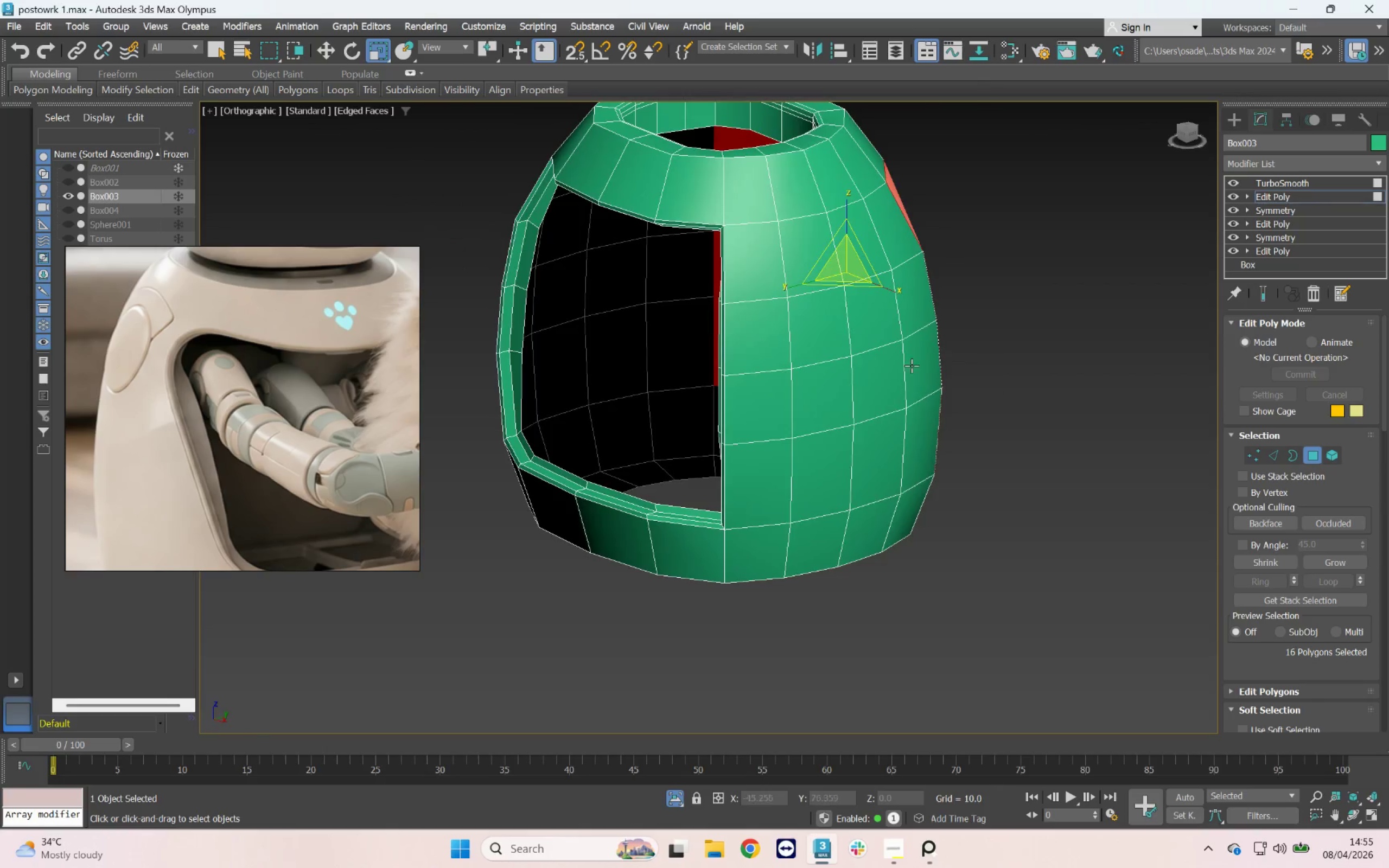 
hold_key(key=AltLeft, duration=3.31)
 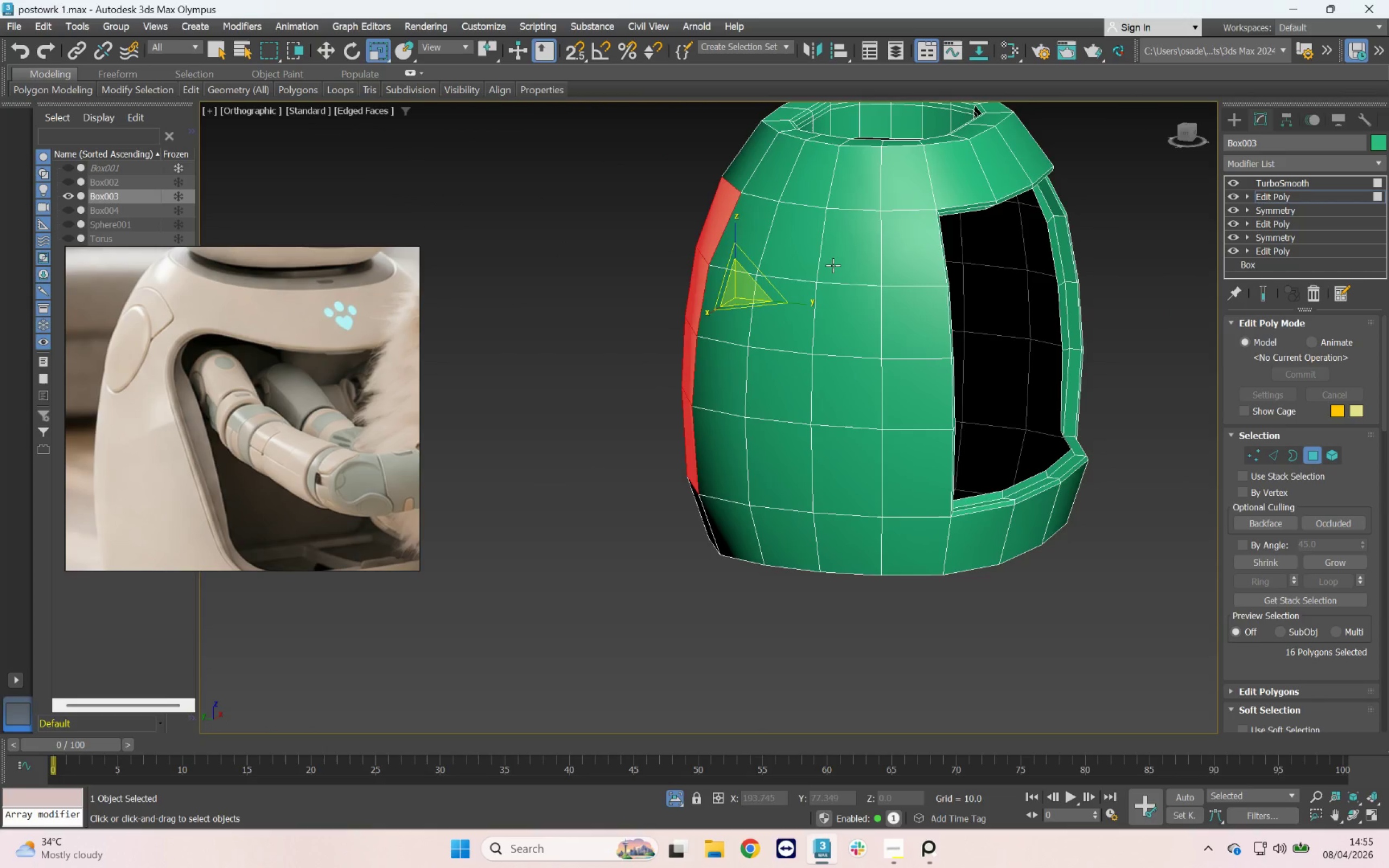 
left_click([832, 259])
 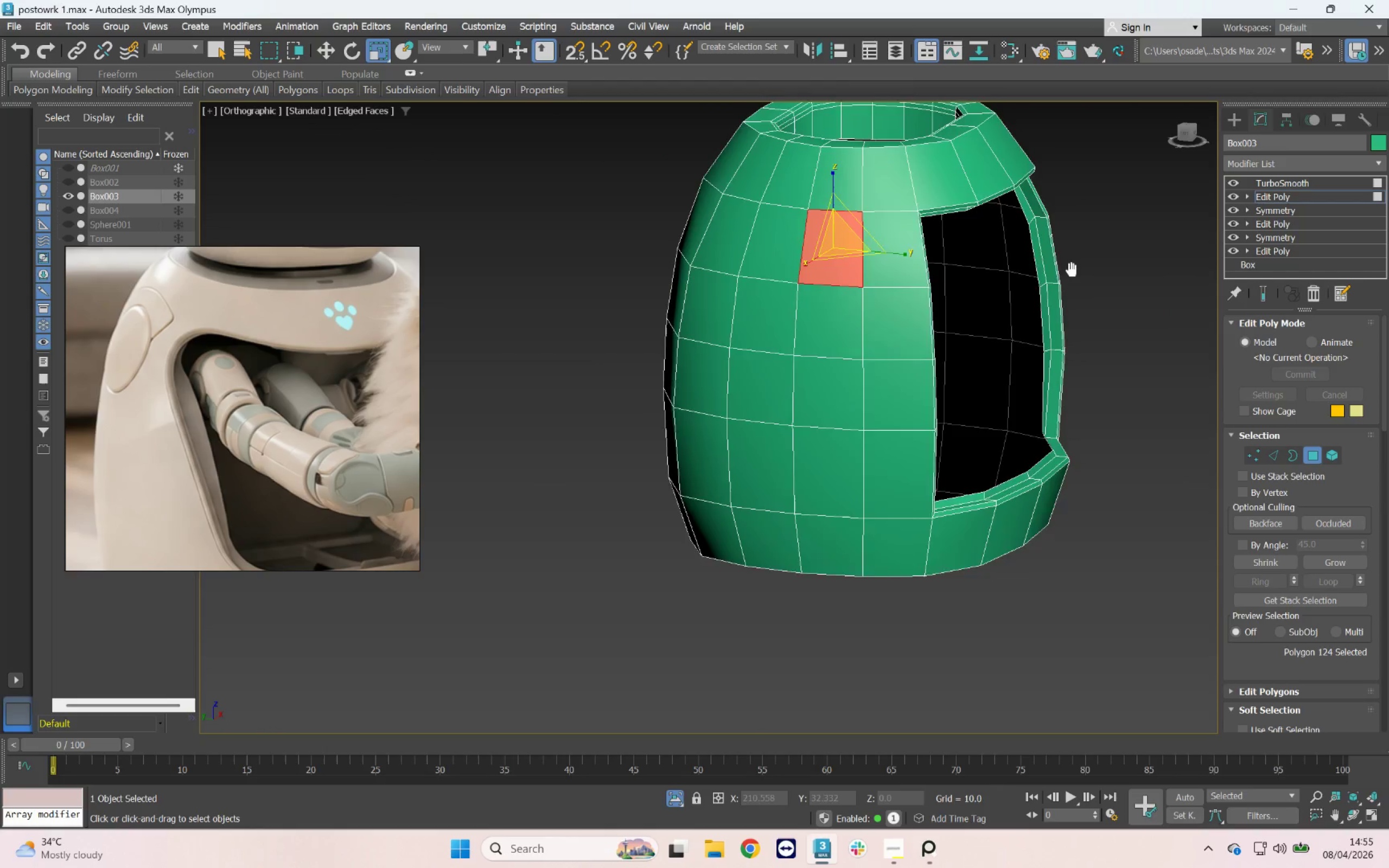 
hold_key(key=AltLeft, duration=1.79)
 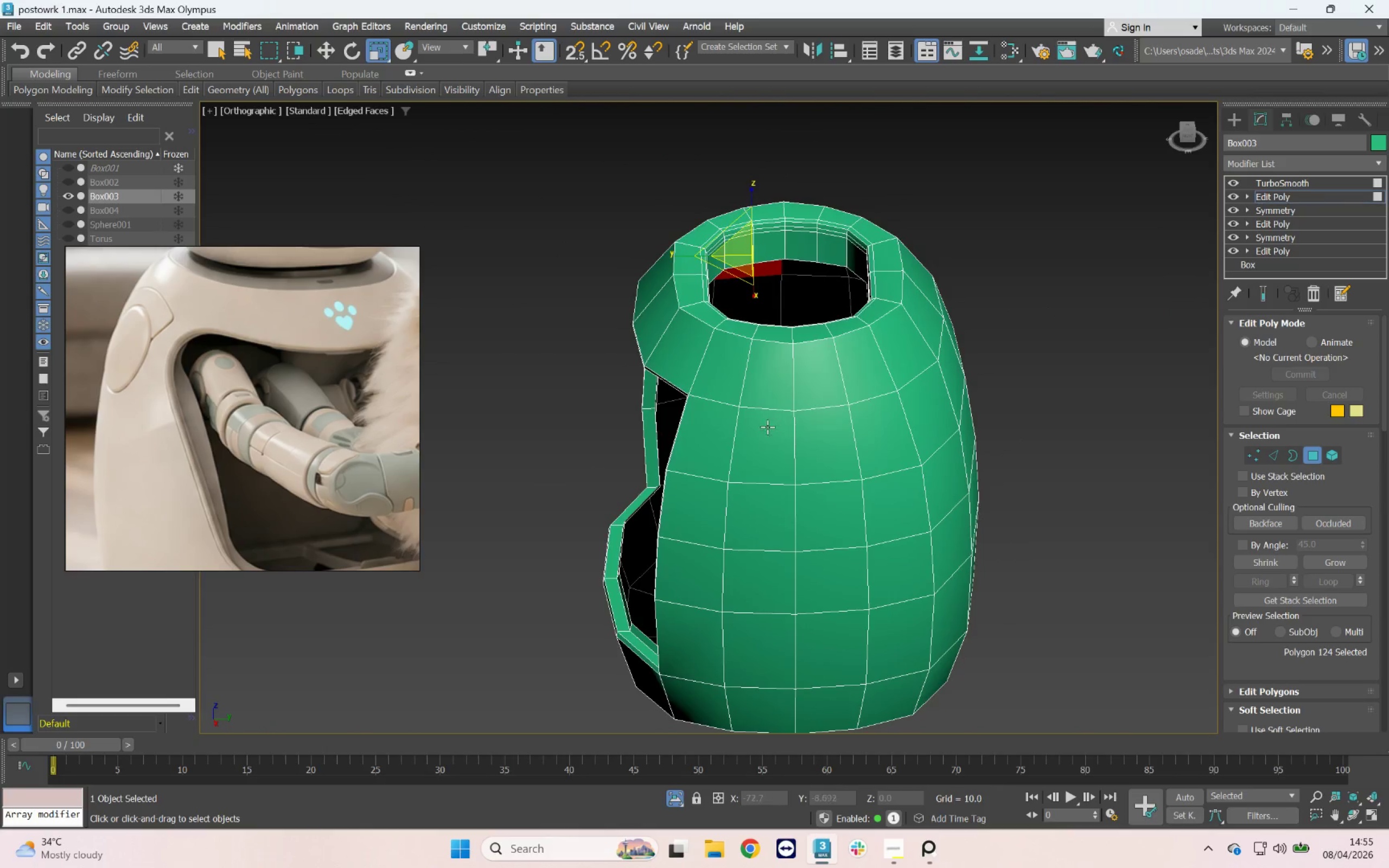 
hold_key(key=ControlLeft, duration=0.34)
left_click([763, 429])
 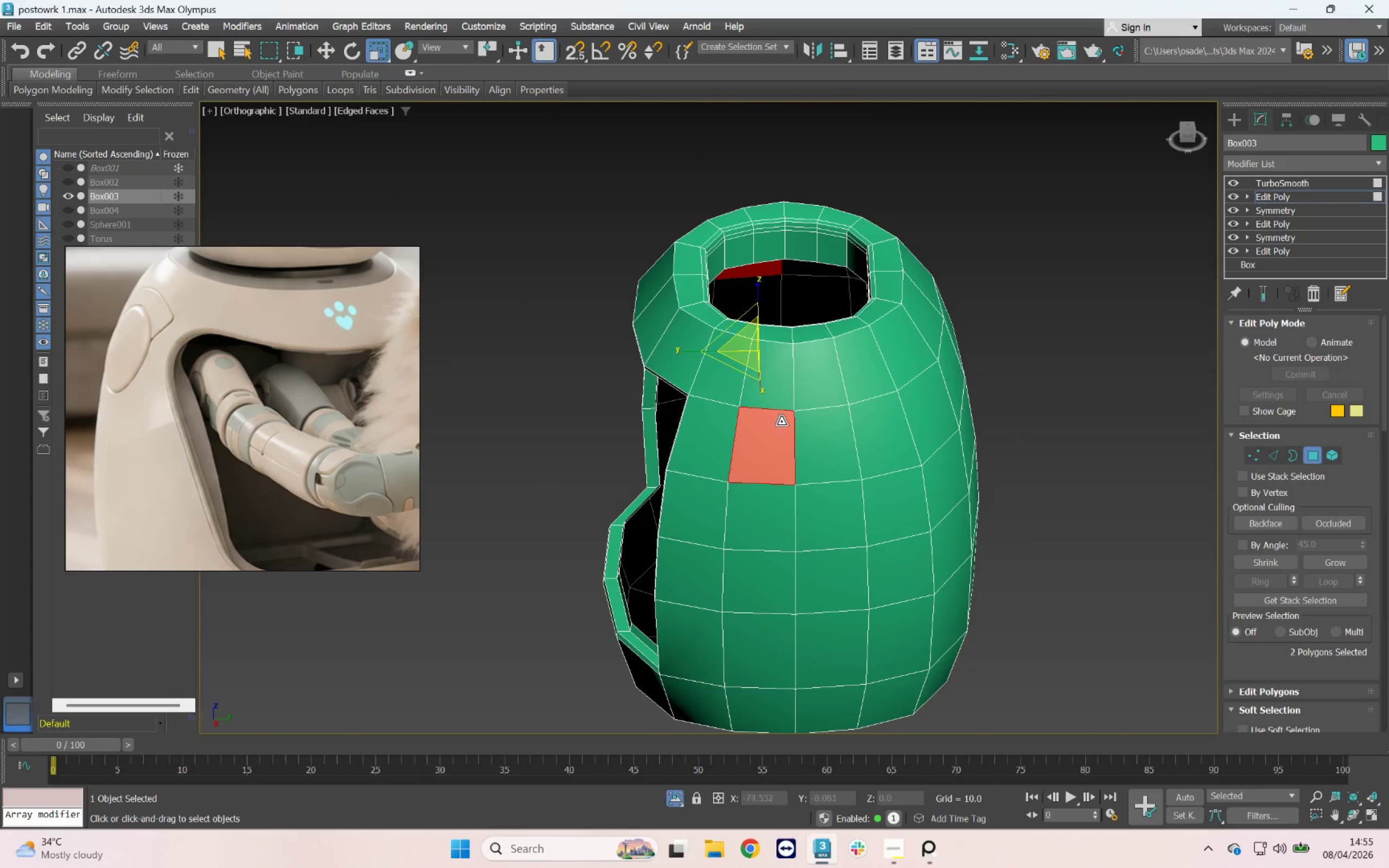 
hold_key(key=AltLeft, duration=2.36)
 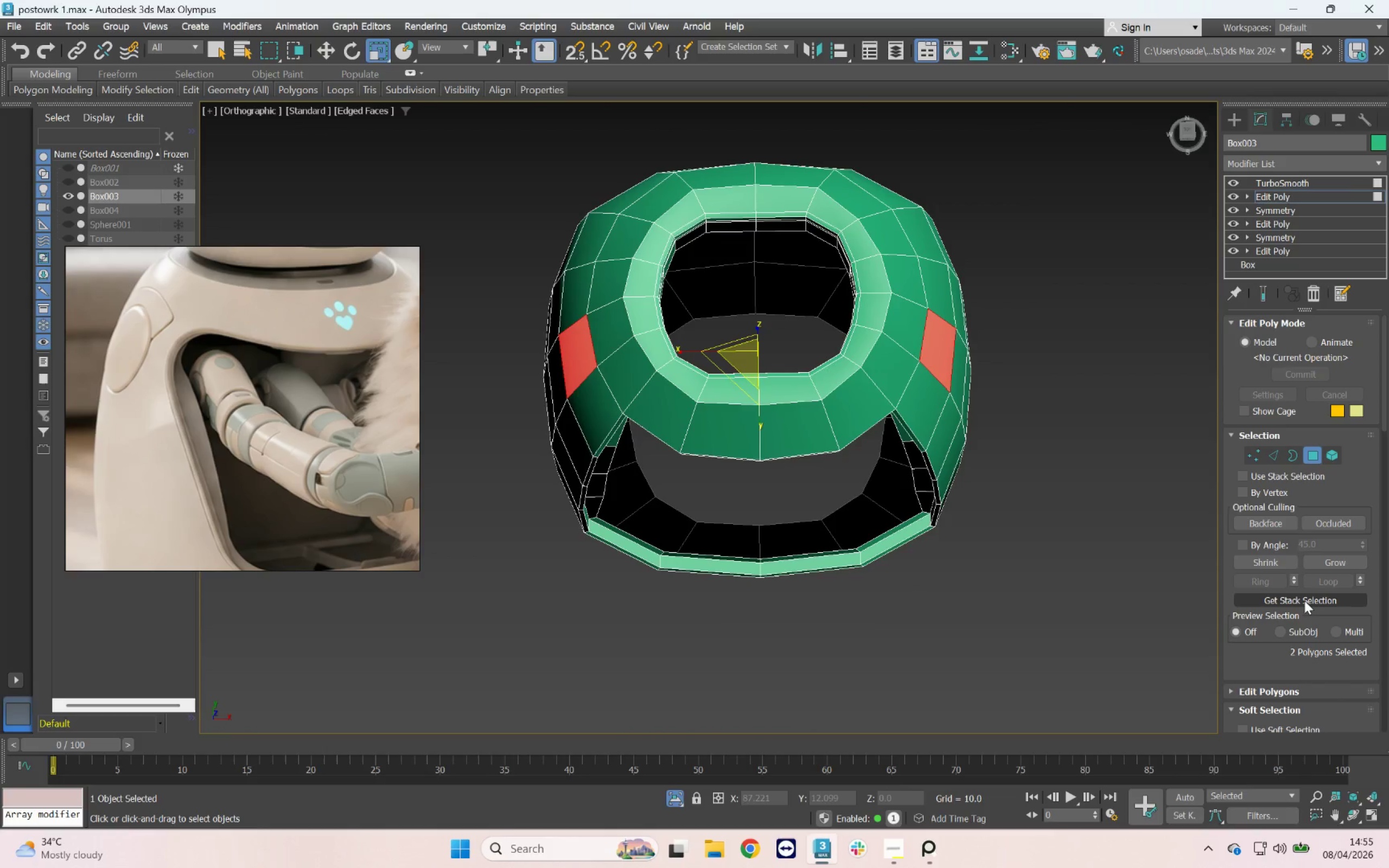 
hold_key(key=AltLeft, duration=2.92)
 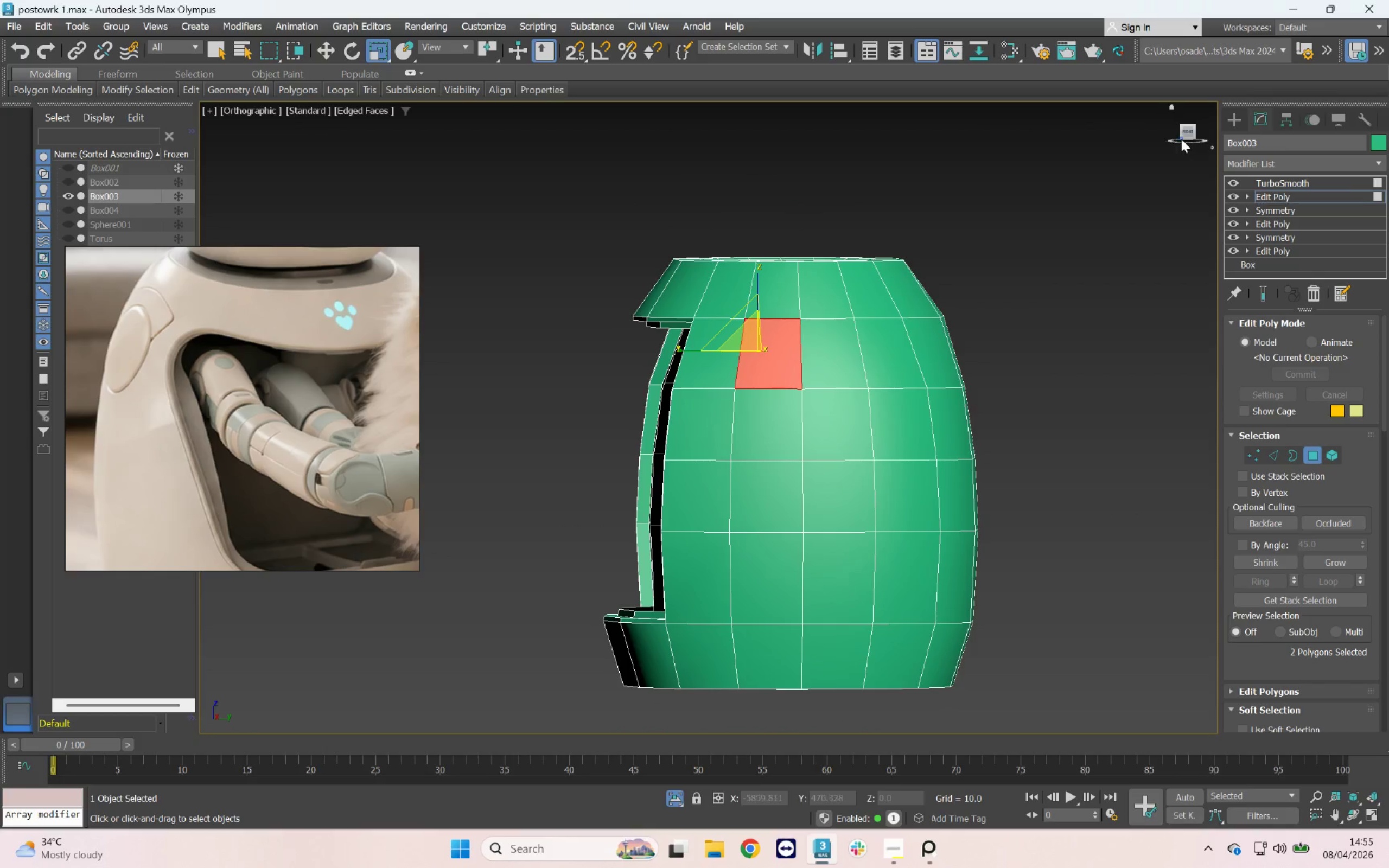 
left_click([1186, 136])
 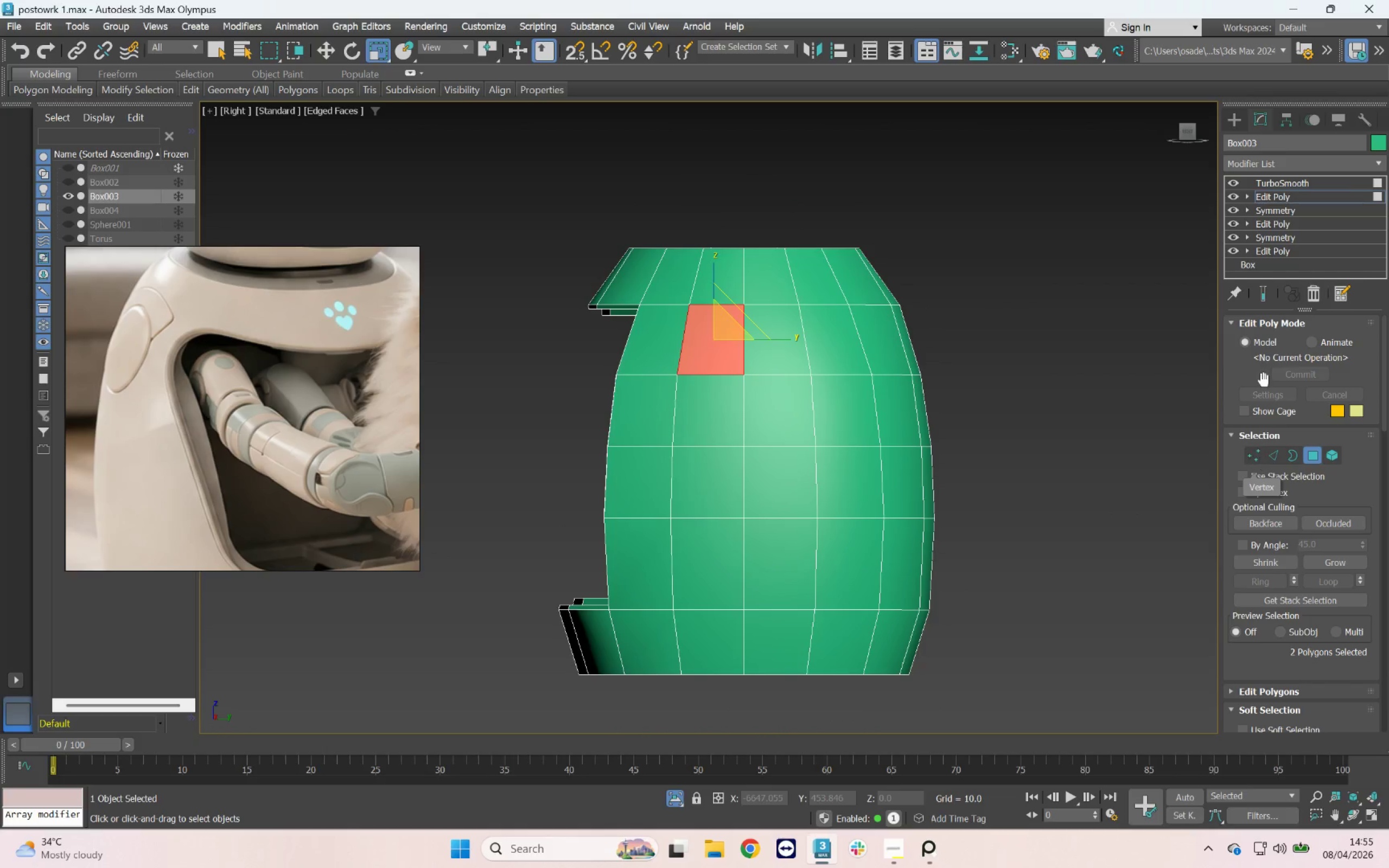 
left_click([1271, 223])
 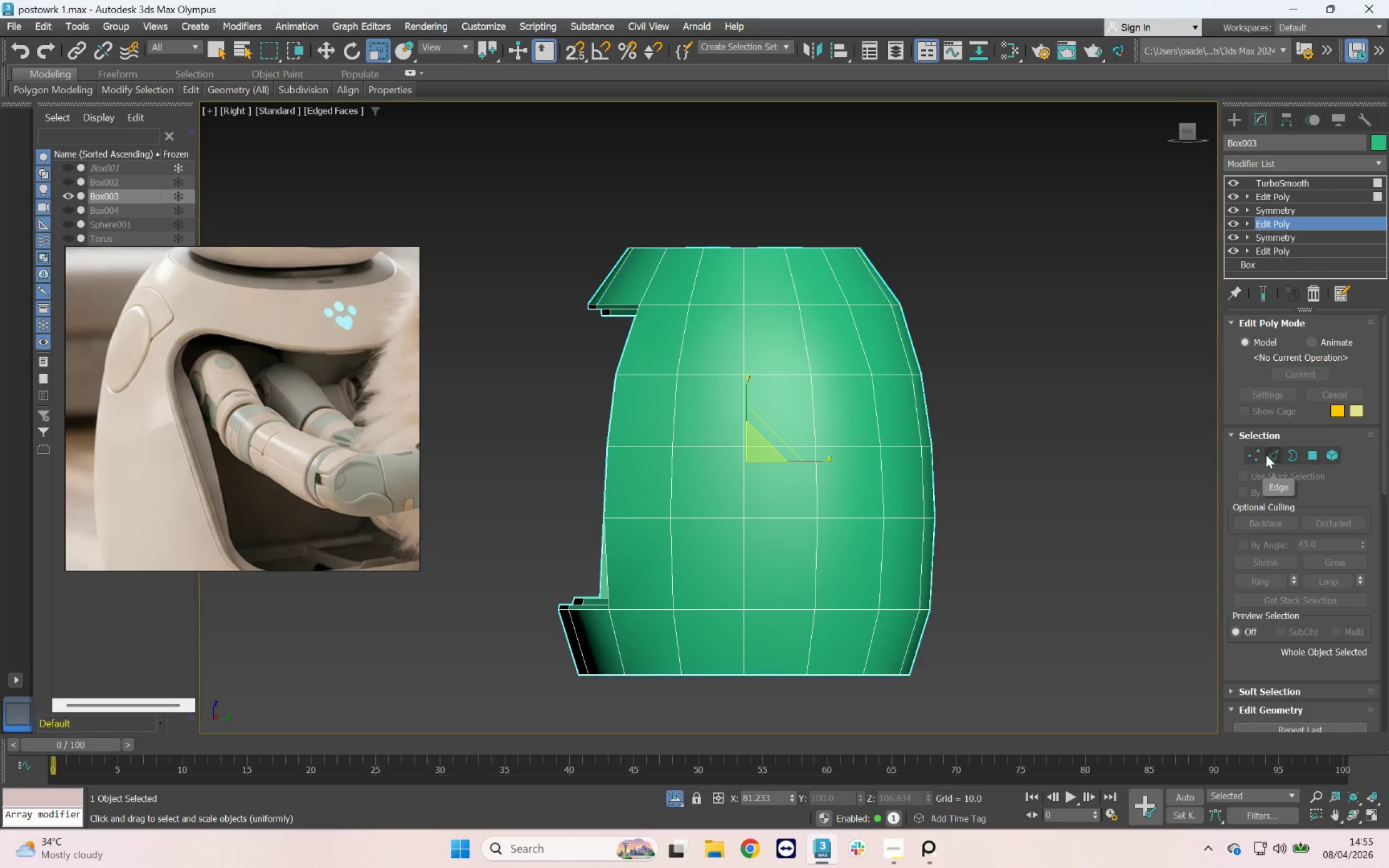 
left_click([1260, 455])
 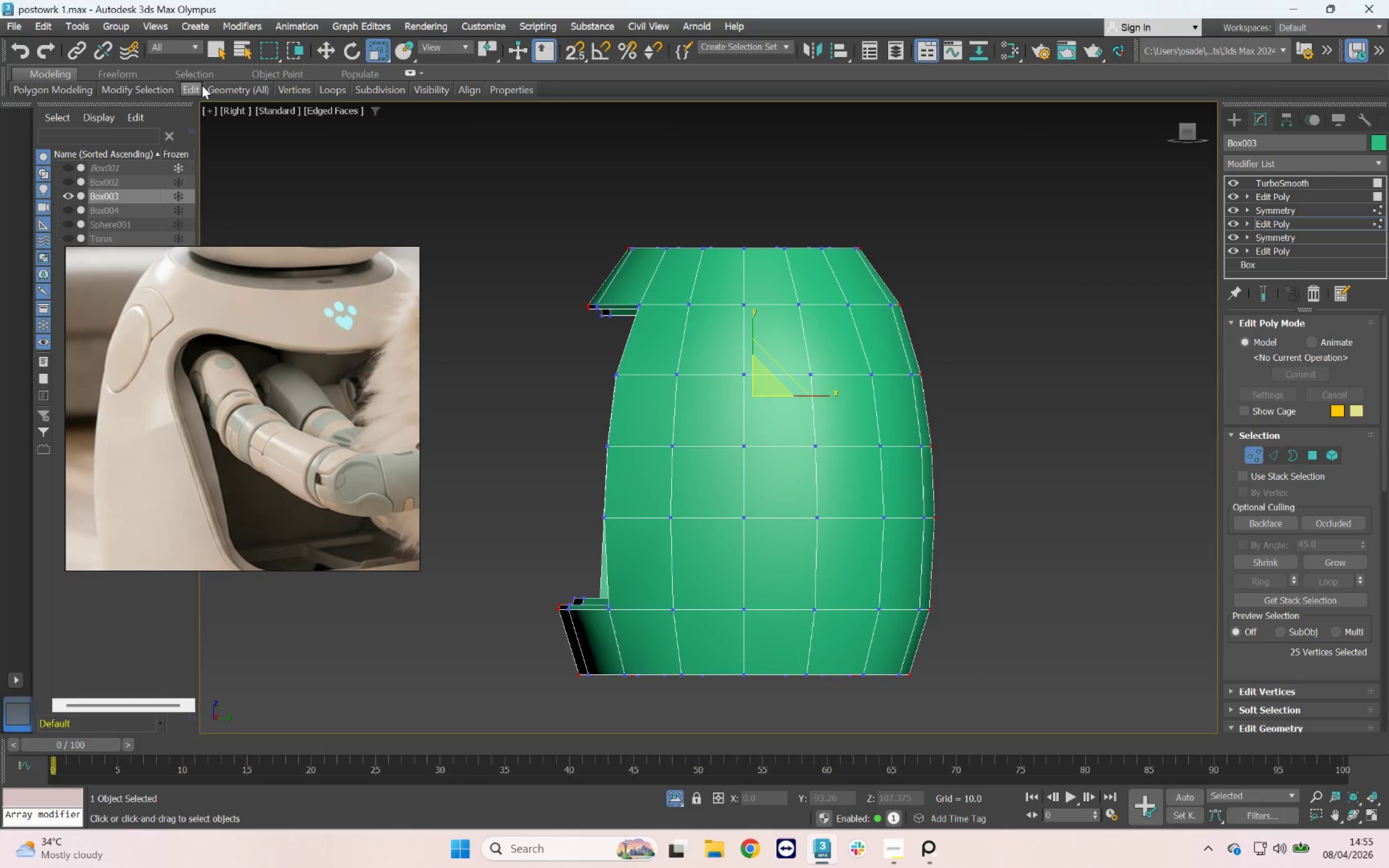 
left_click([192, 90])
 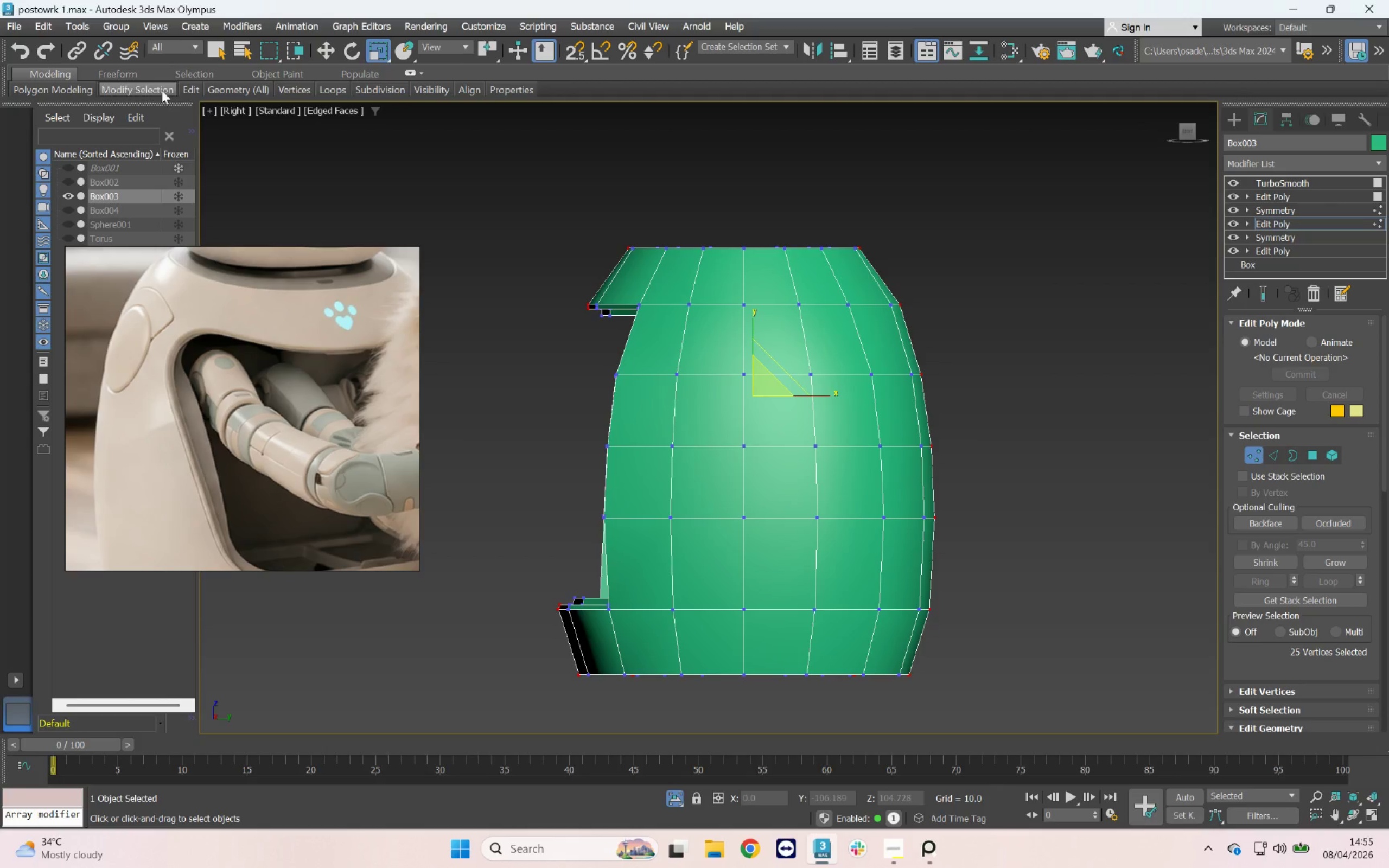 
left_click([182, 88])
 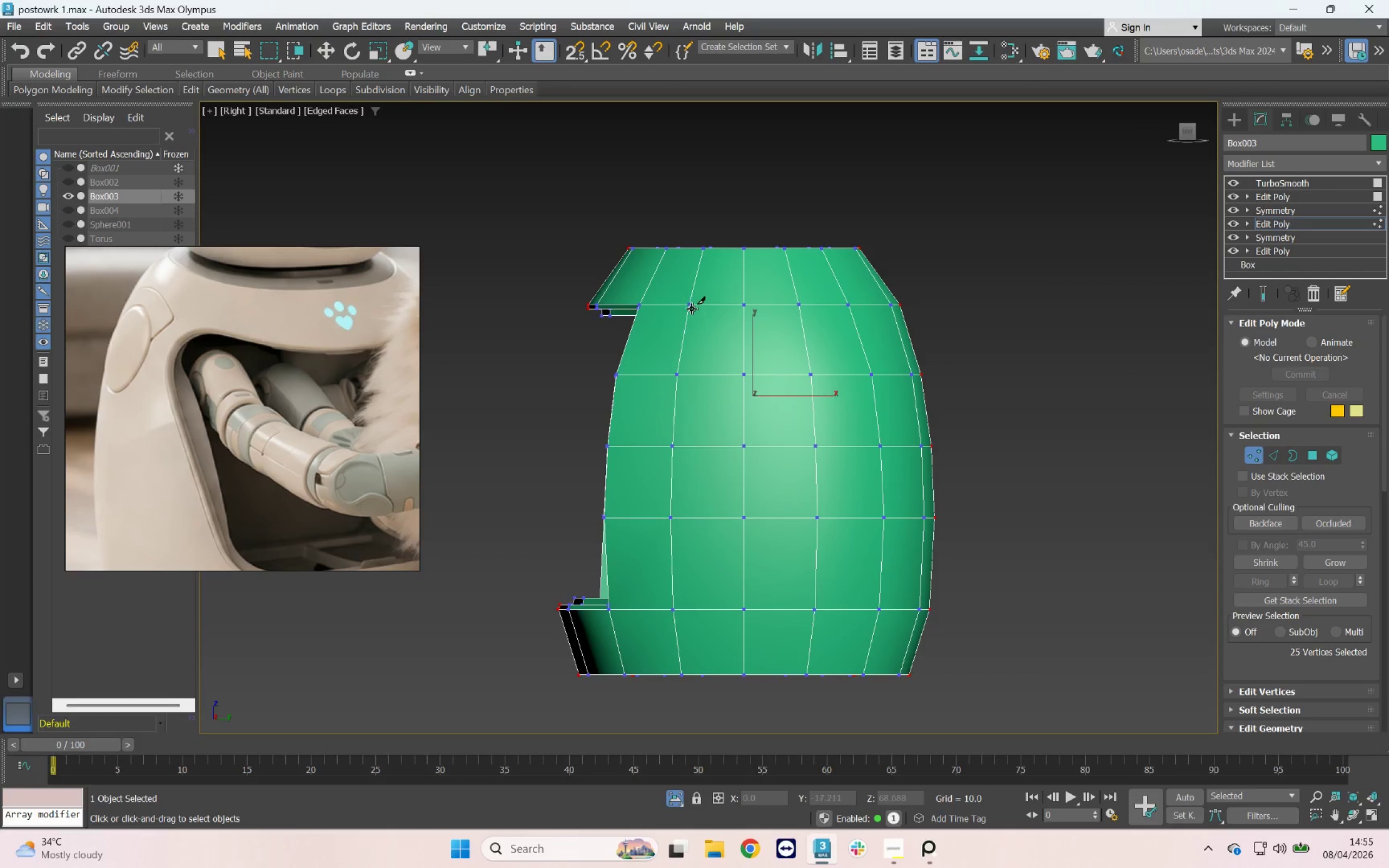 
left_click([741, 372])
 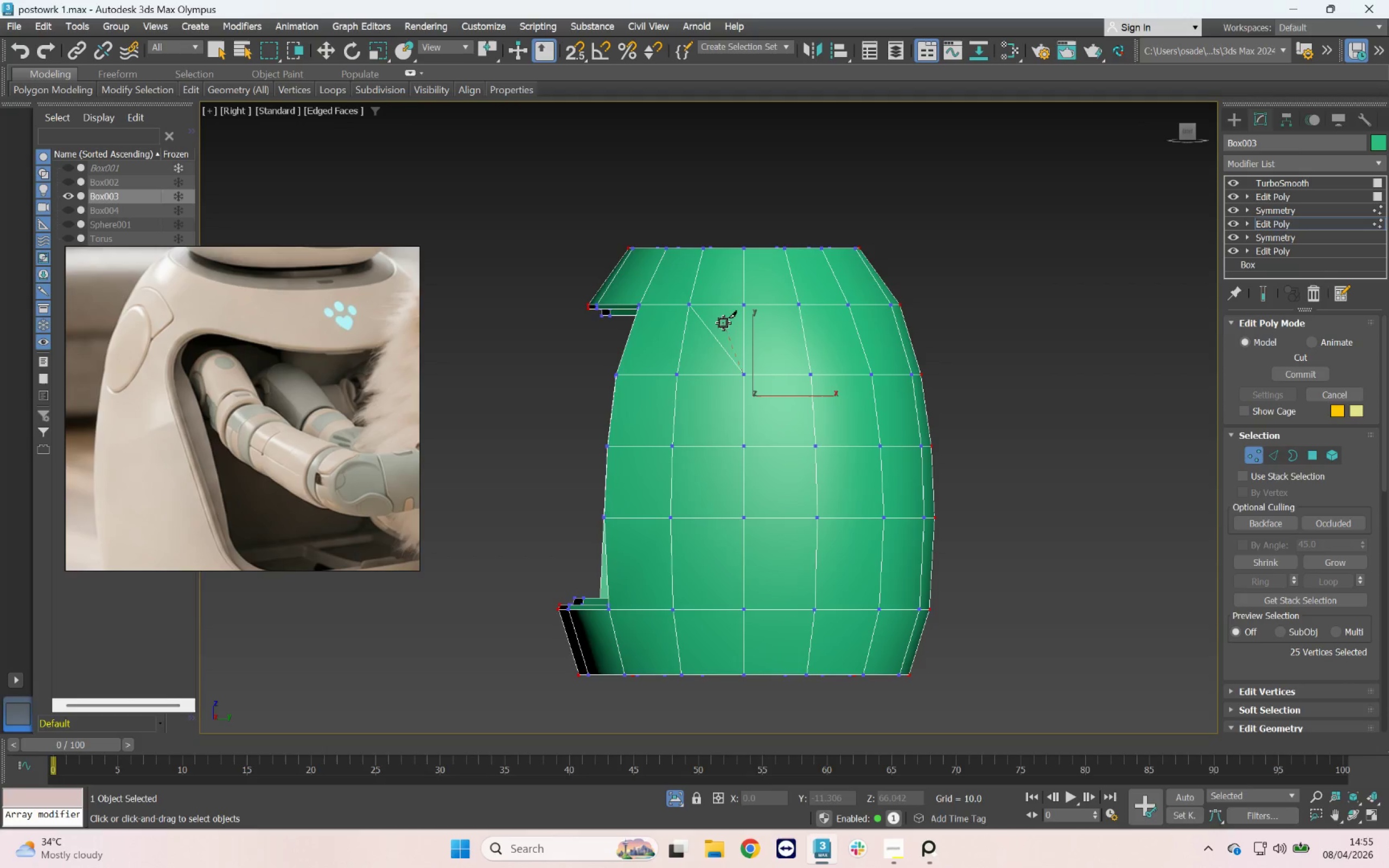 
right_click([723, 323])
 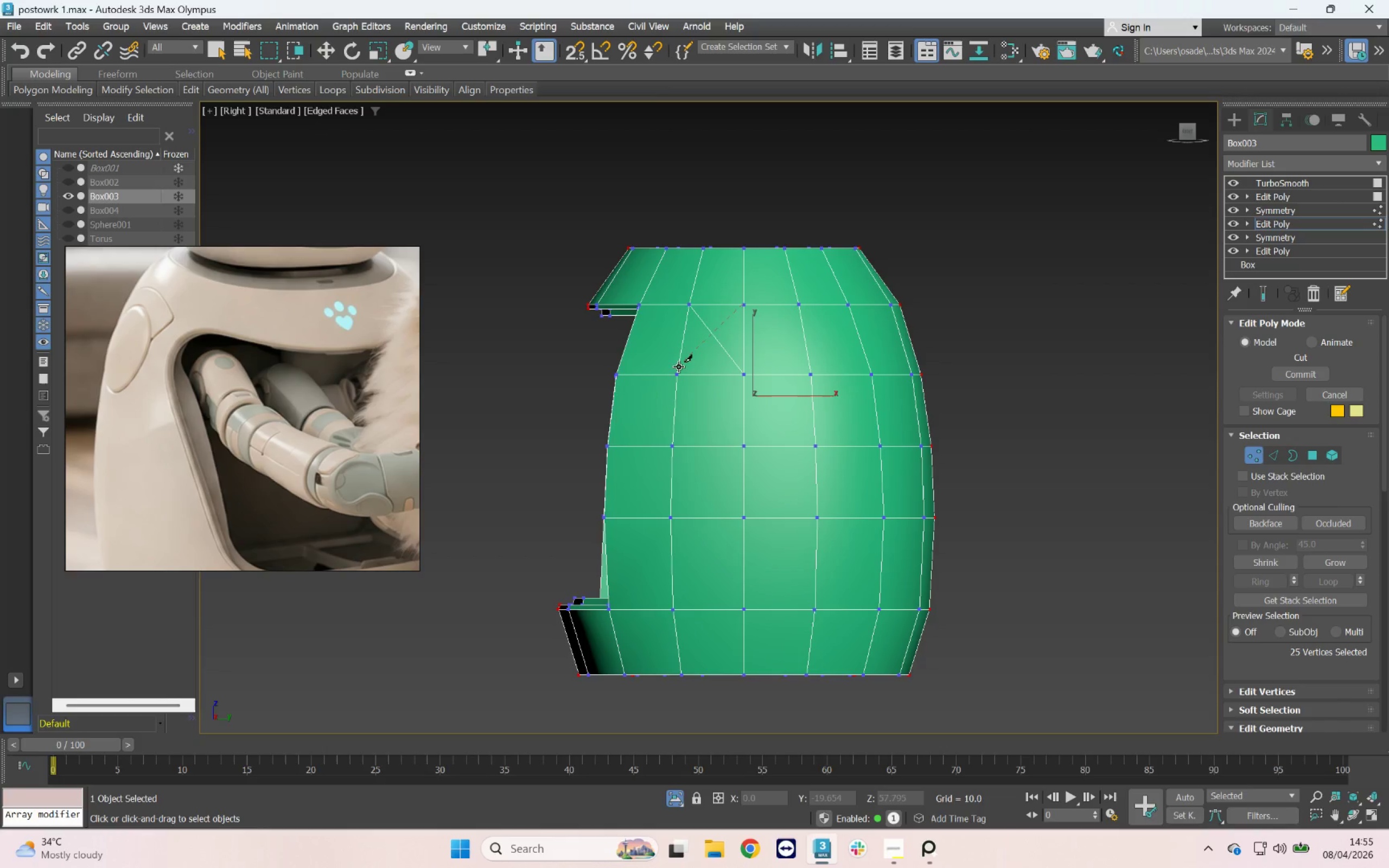 
right_click([715, 318])
 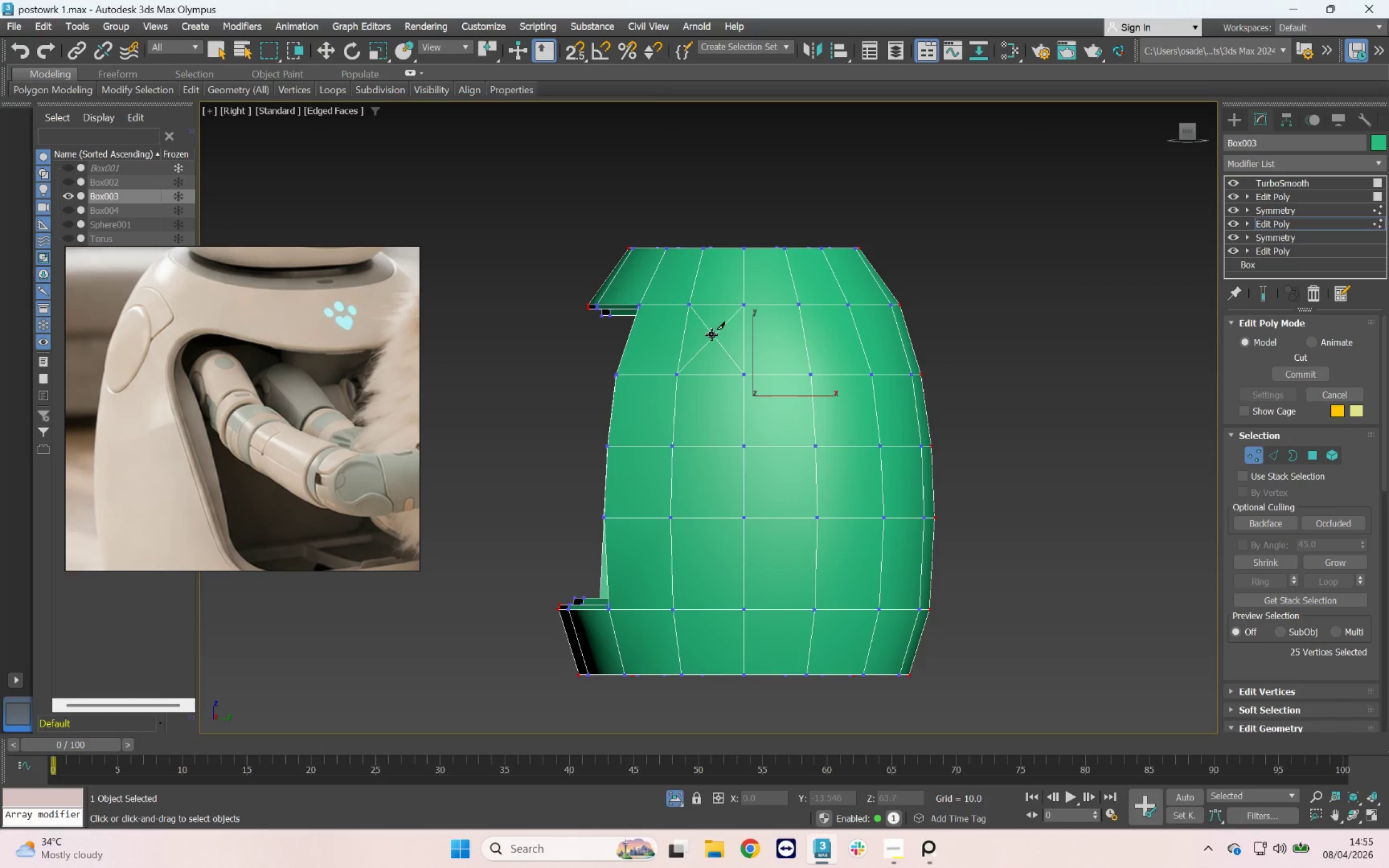 
scroll: coordinate [712, 333], scroll_direction: up, amount: 4.0
 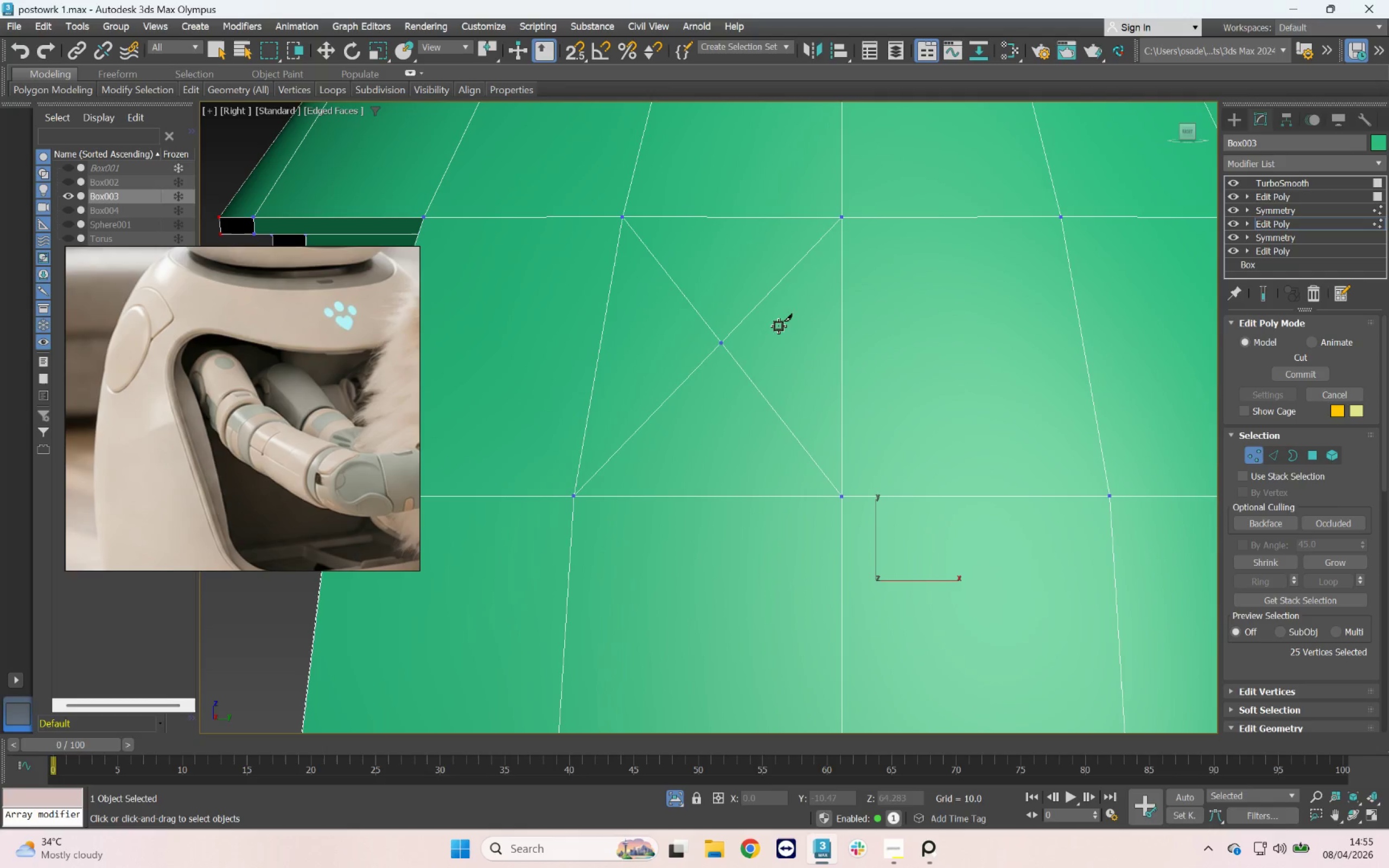 
left_click([1255, 458])
 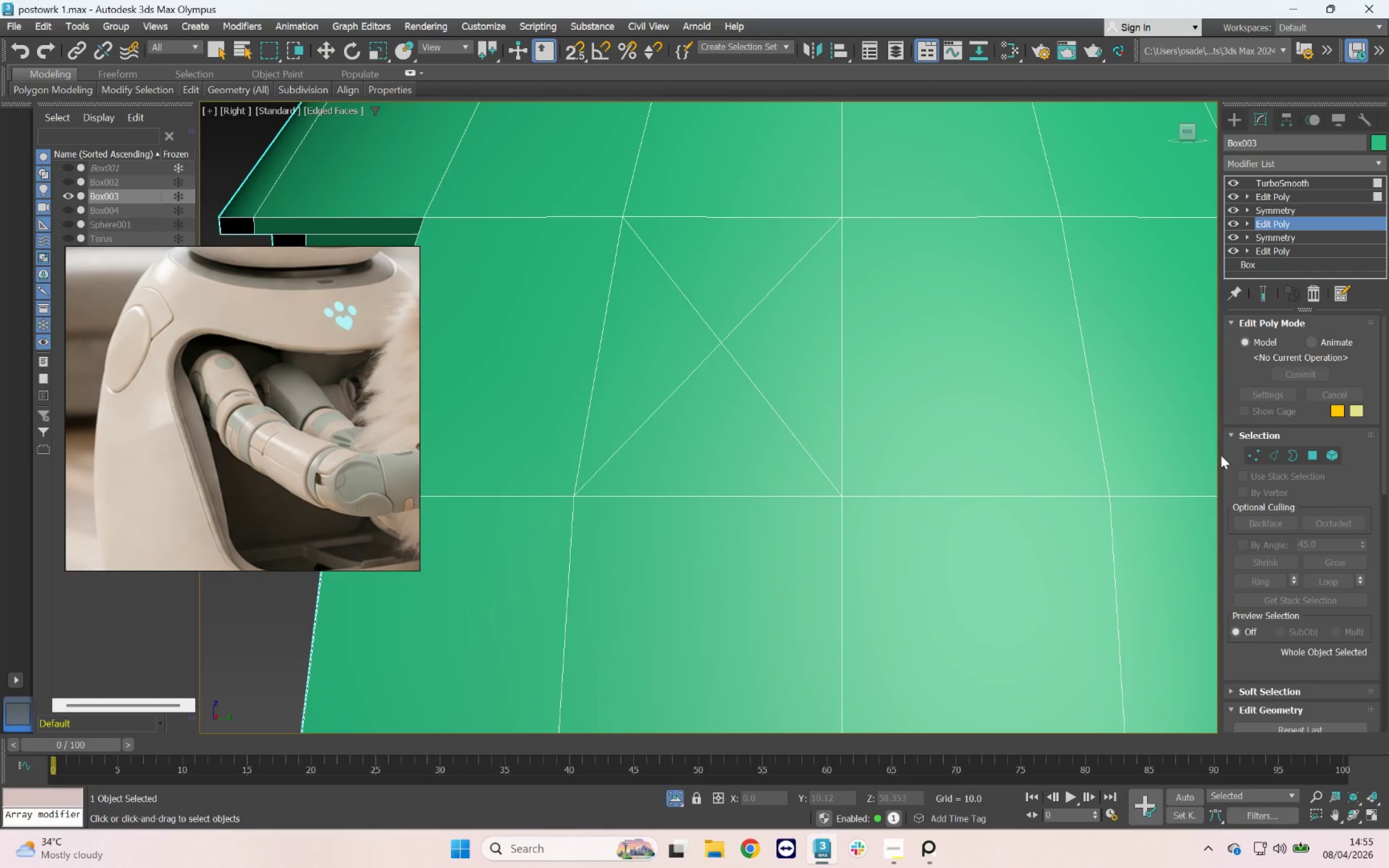 
left_click([1258, 456])
 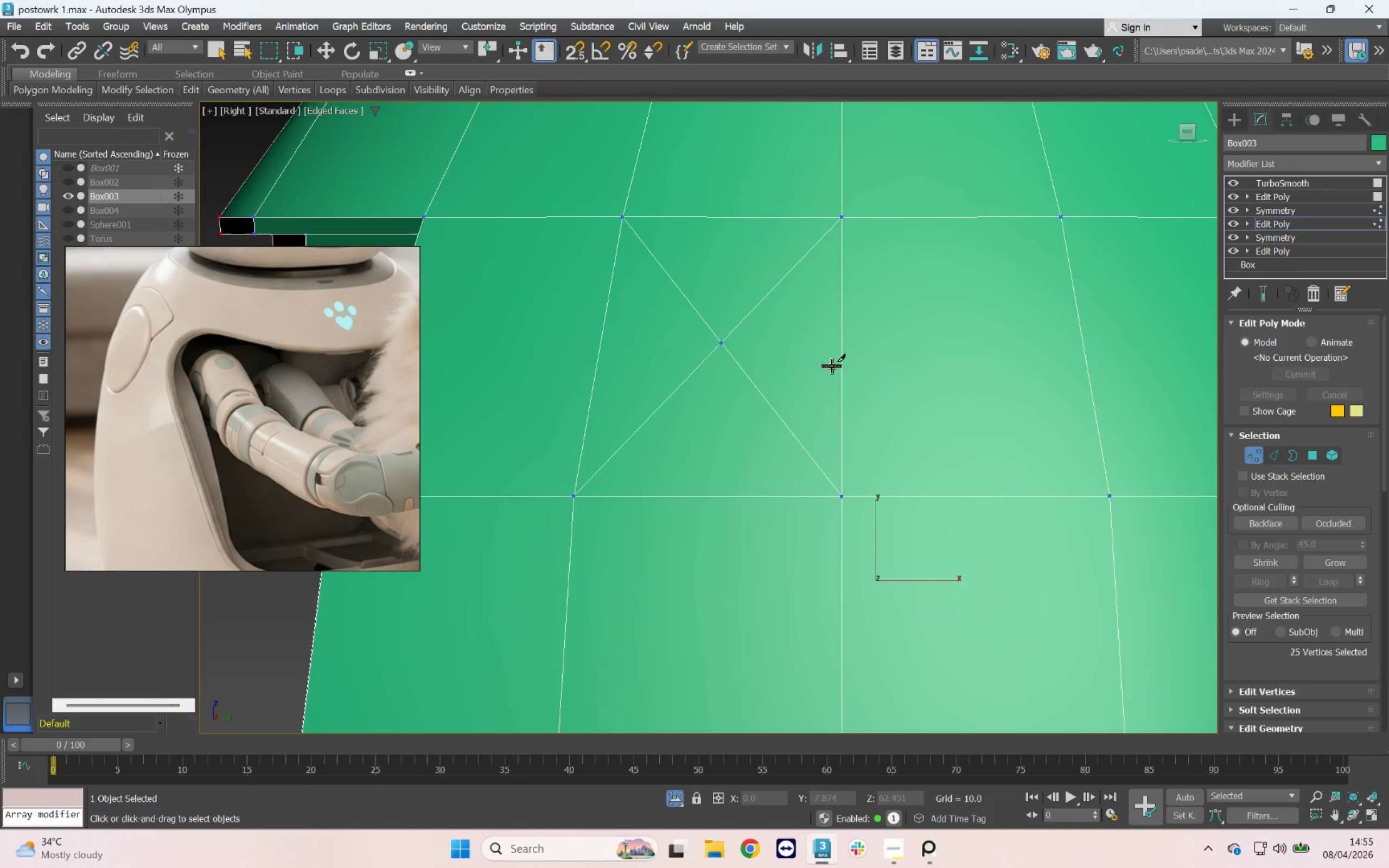 
double_click([832, 366])
 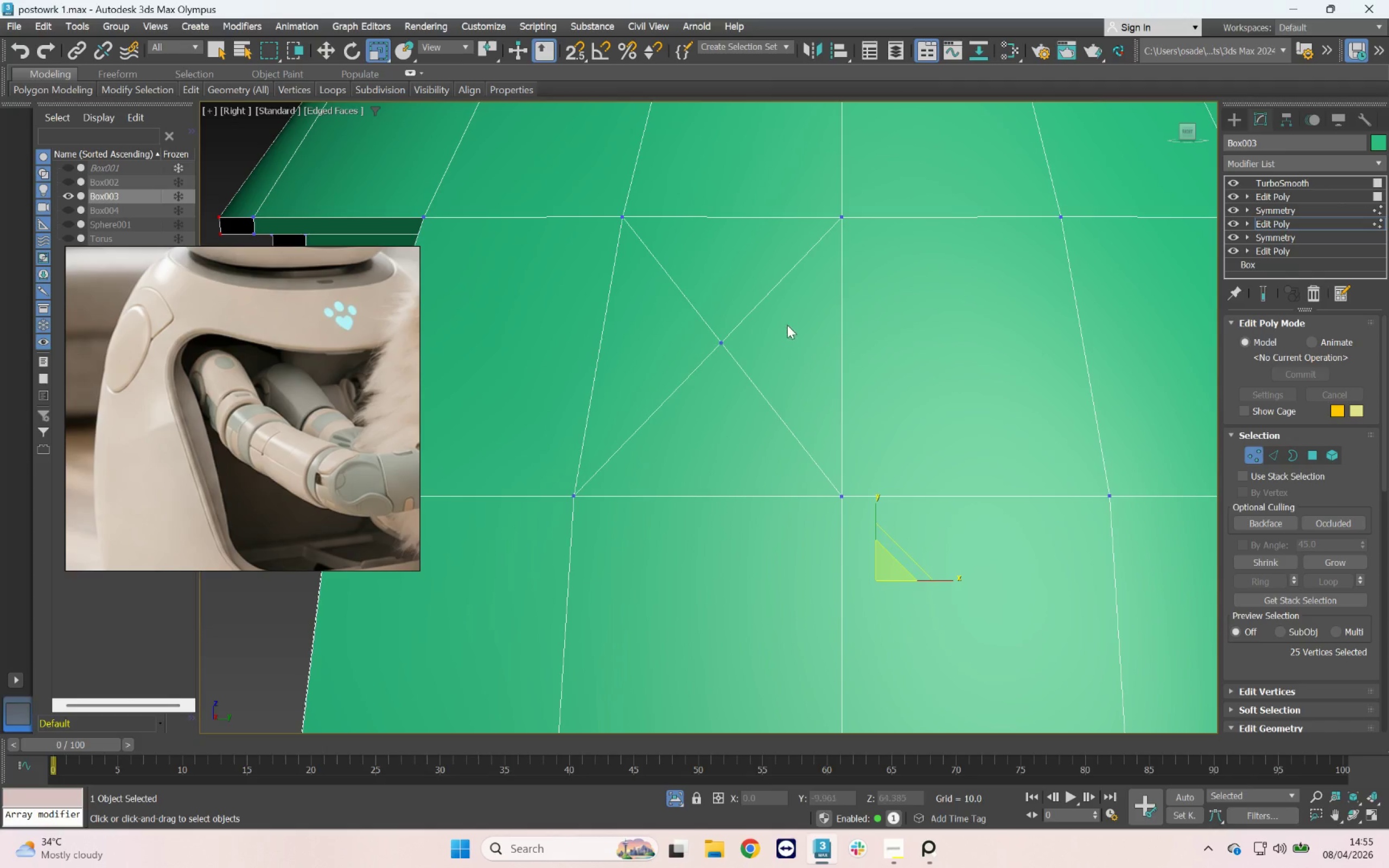 
left_click_drag(start_coordinate=[787, 325], to_coordinate=[686, 367])
 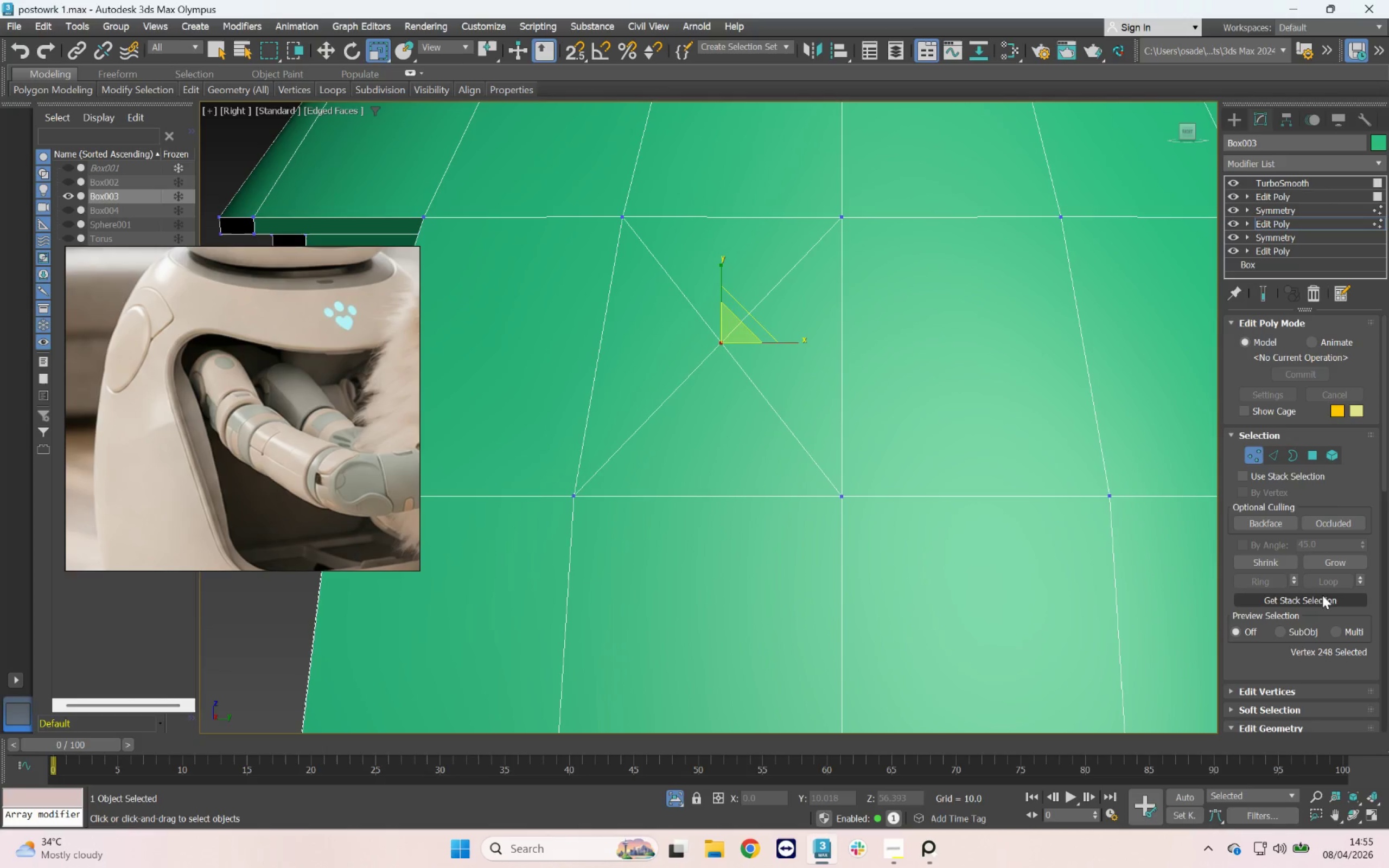 
scroll: coordinate [1283, 641], scroll_direction: down, amount: 18.0
 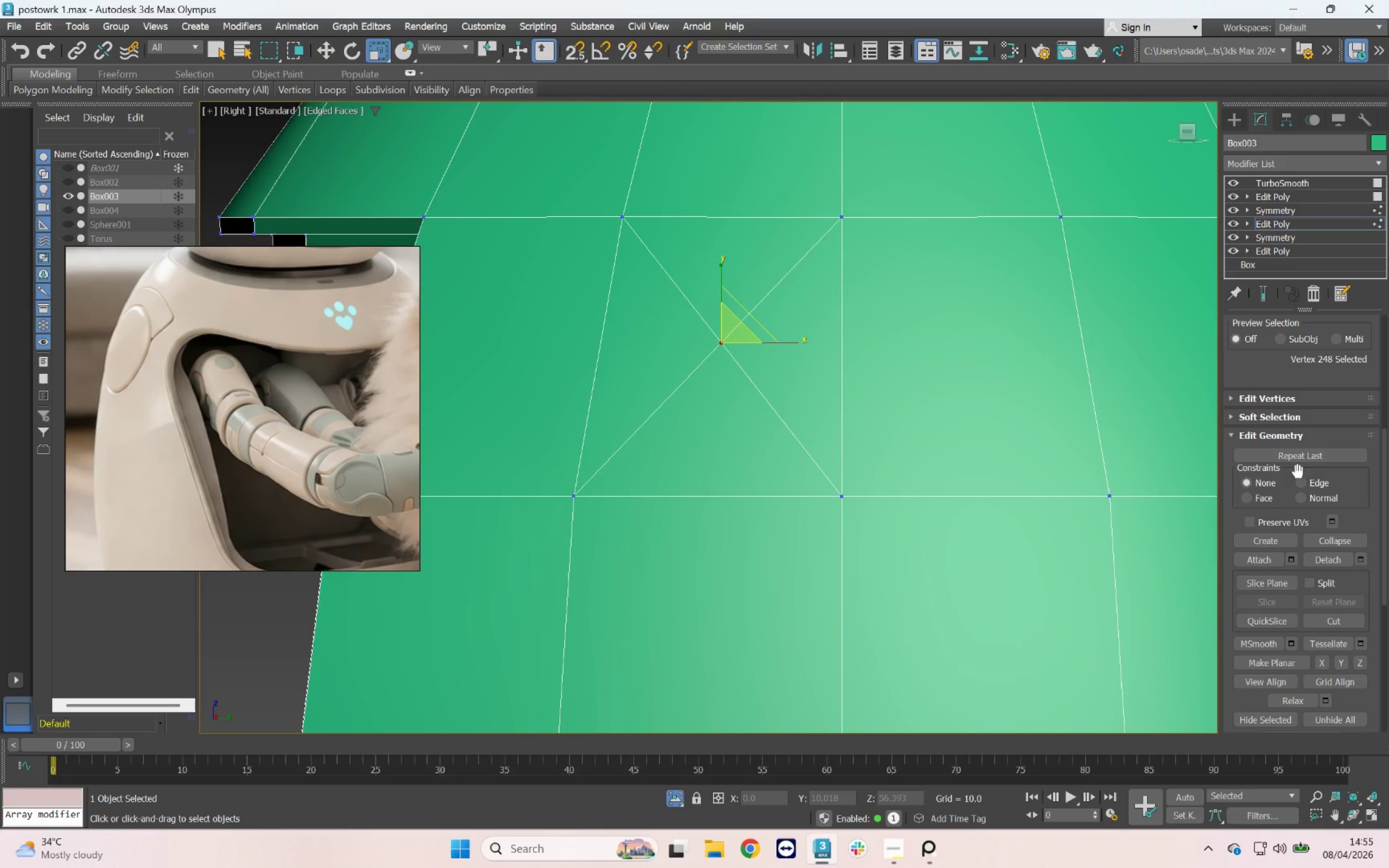 
scroll: coordinate [1282, 522], scroll_direction: up, amount: 13.0
 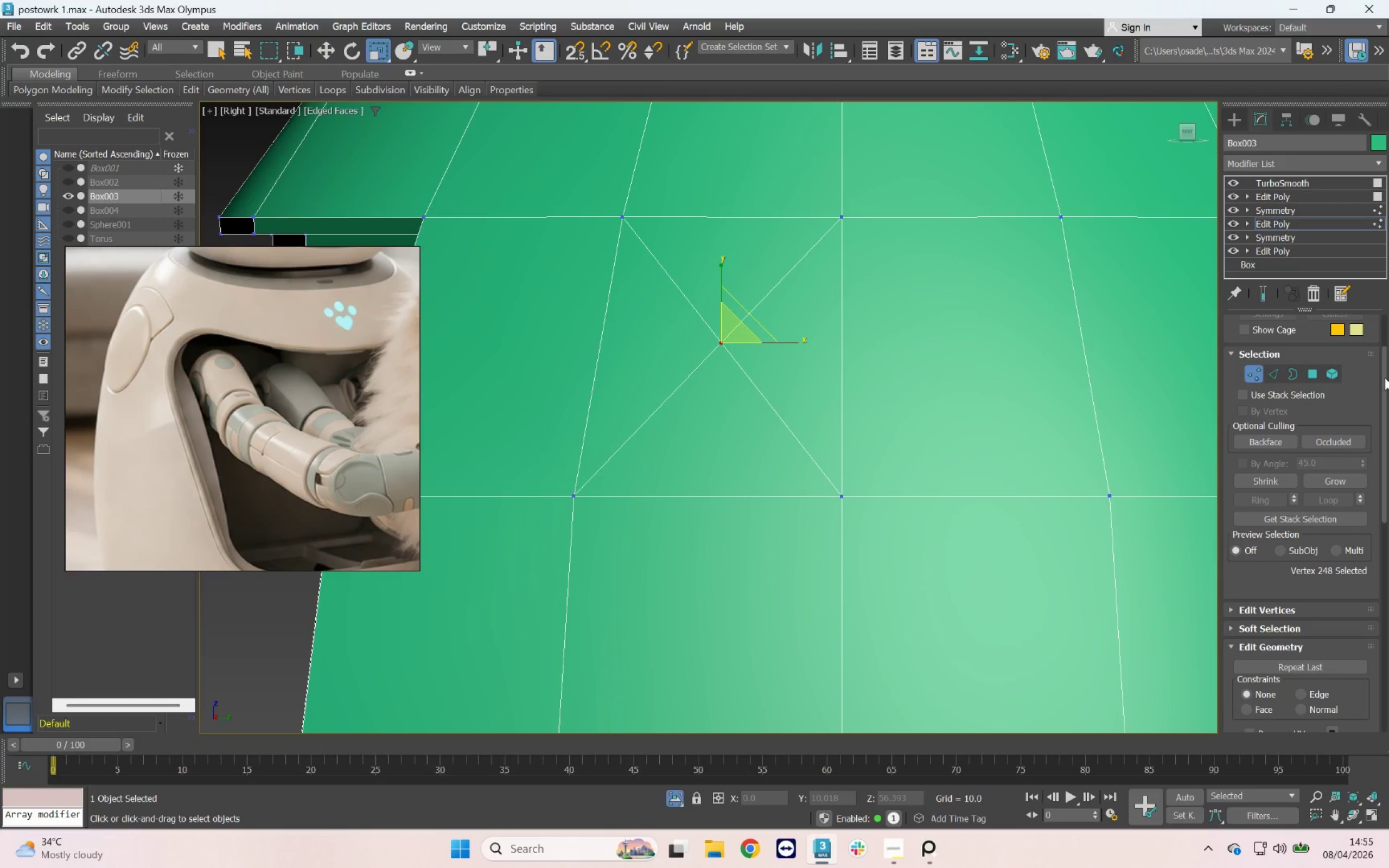 
left_click_drag(start_coordinate=[1382, 376], to_coordinate=[1388, 451])
 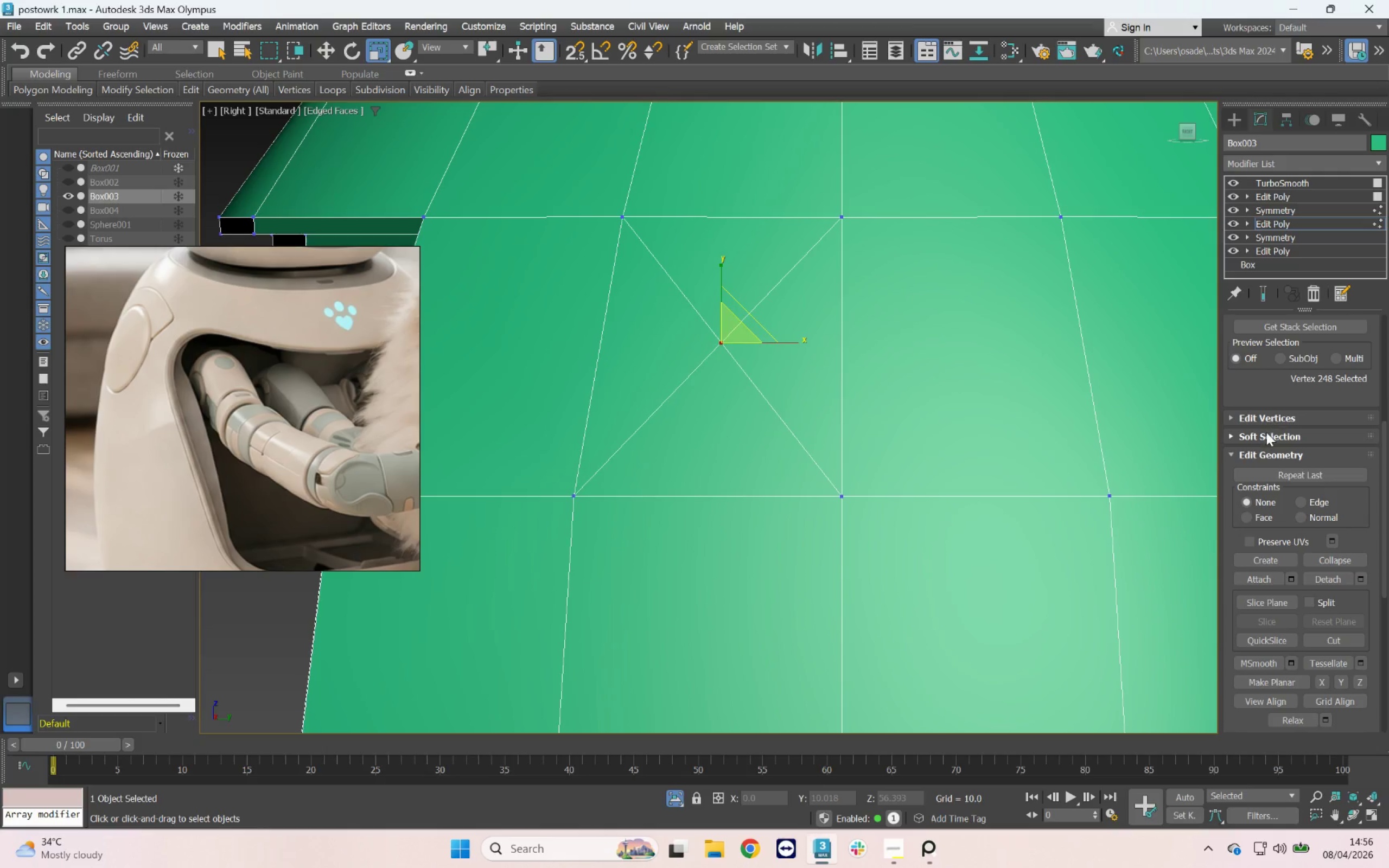 
left_click([1266, 432])
 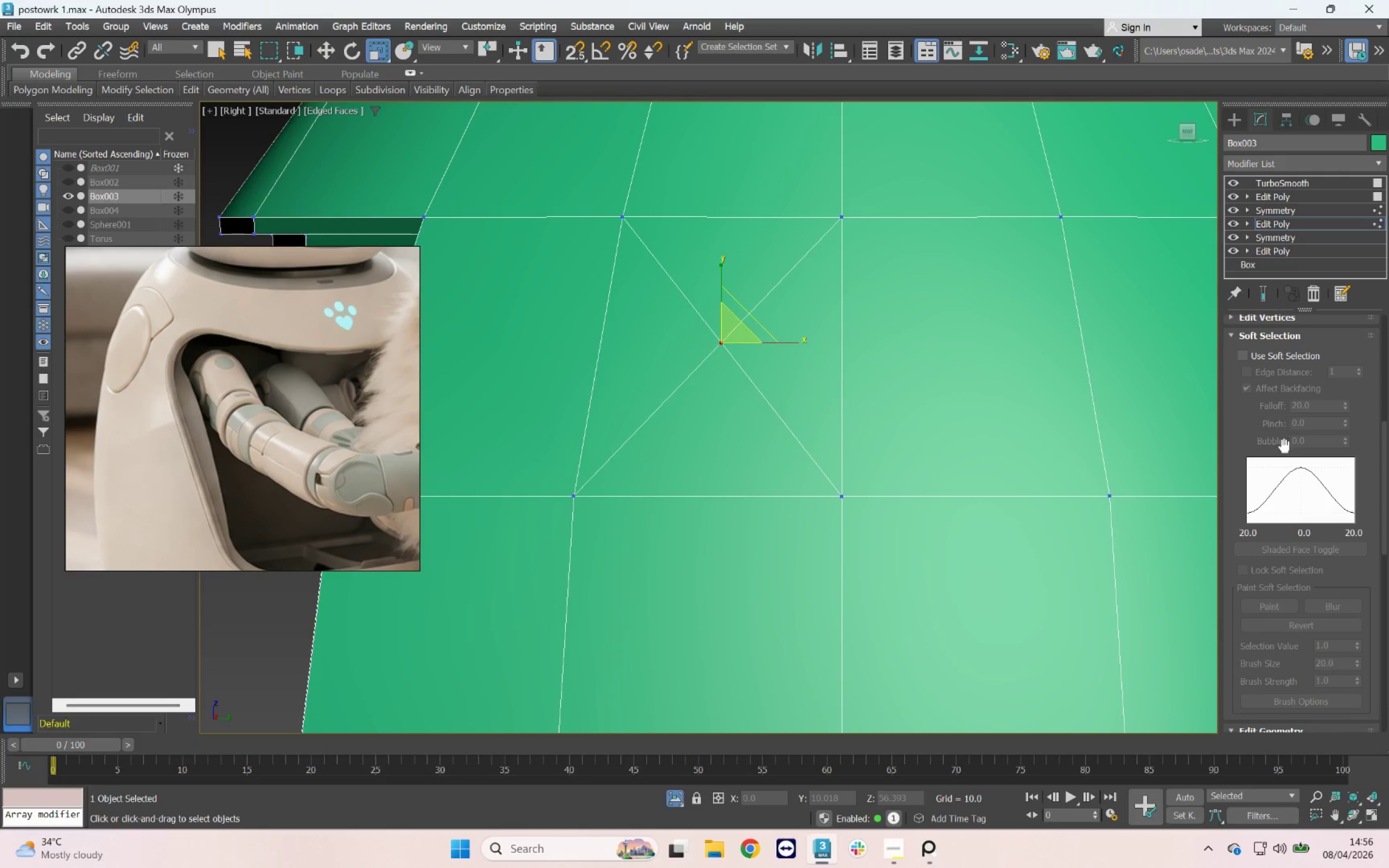 
scroll: coordinate [1278, 464], scroll_direction: up, amount: 5.0
 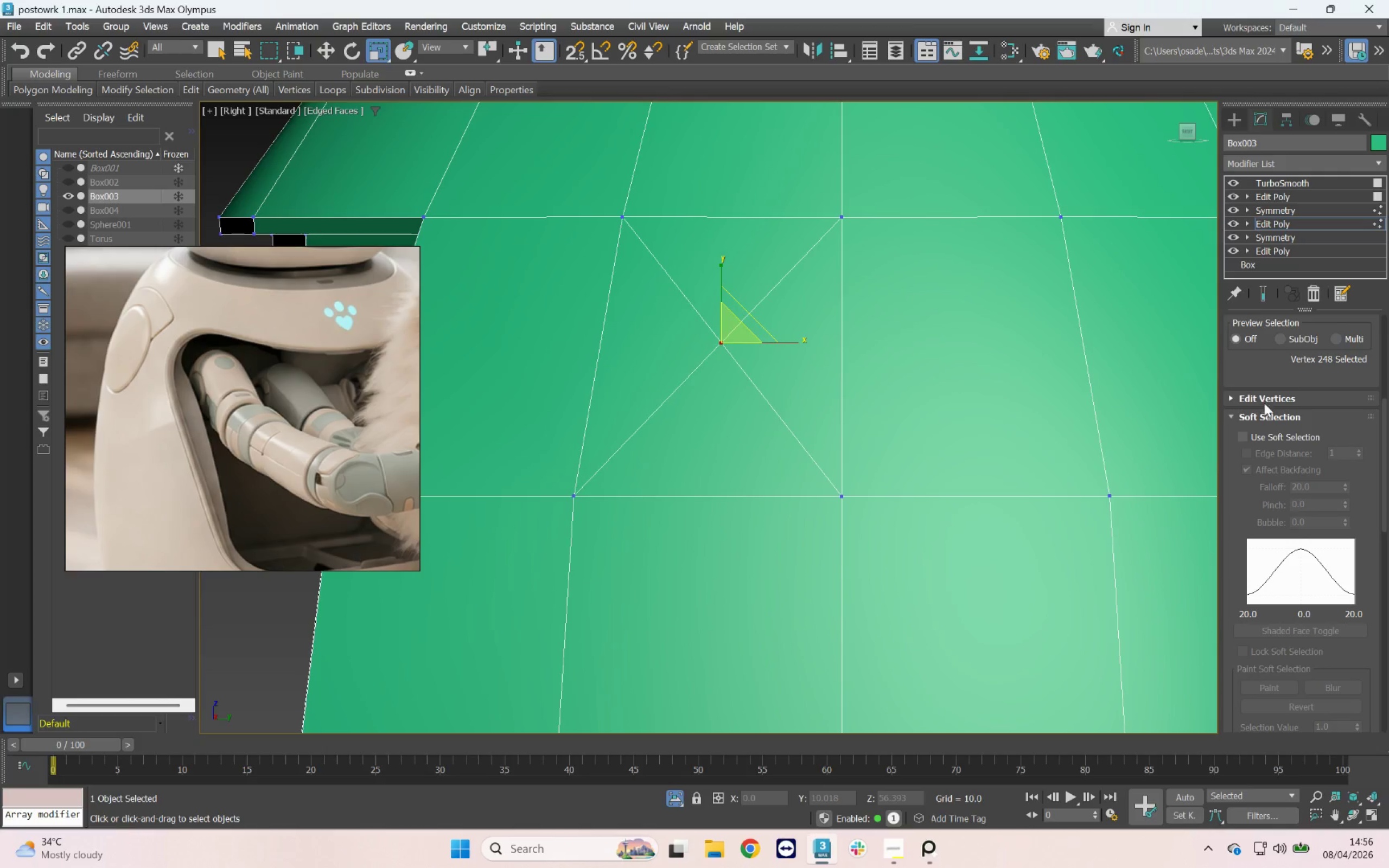 
left_click([1264, 399])
 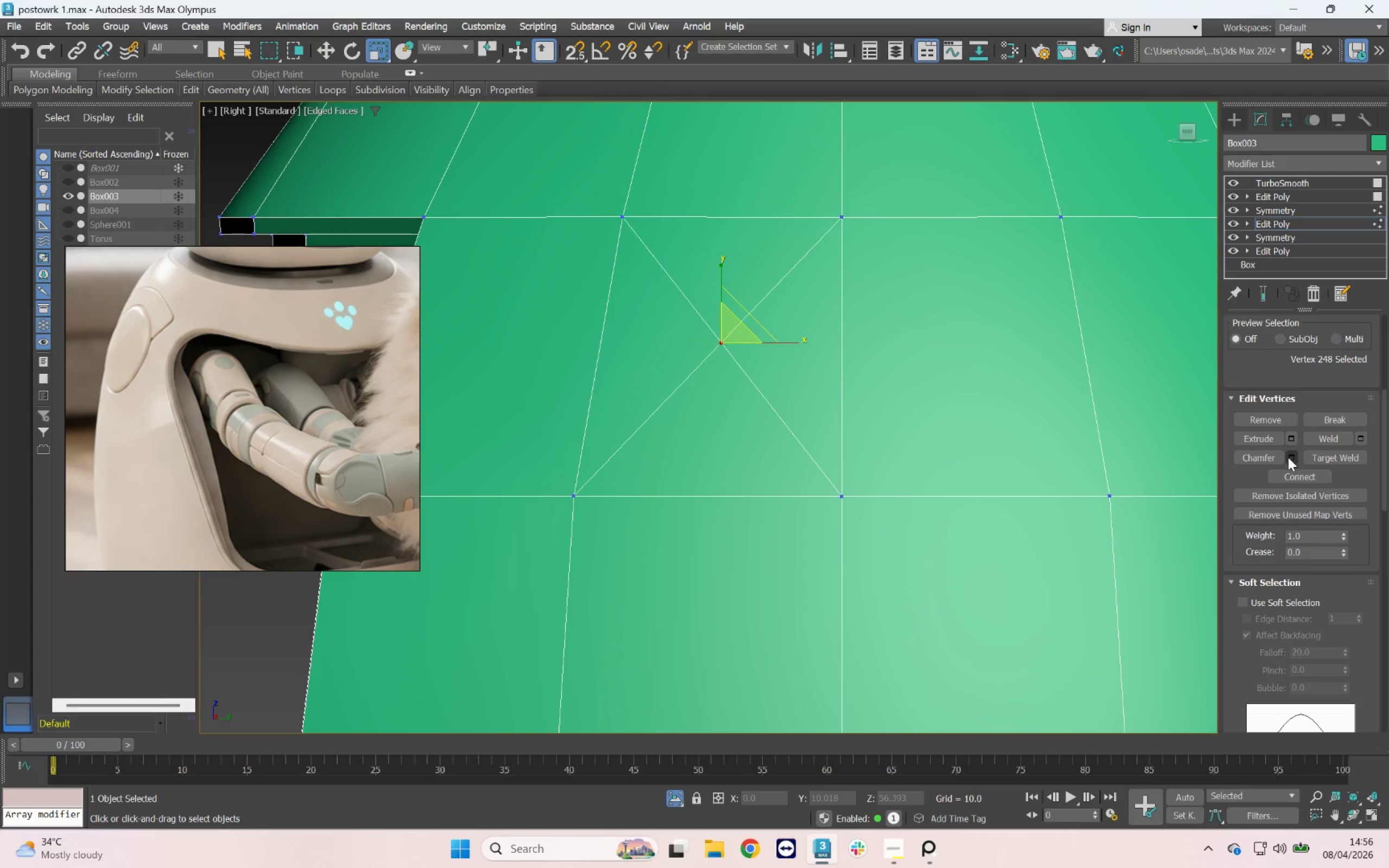 
left_click([1291, 457])
 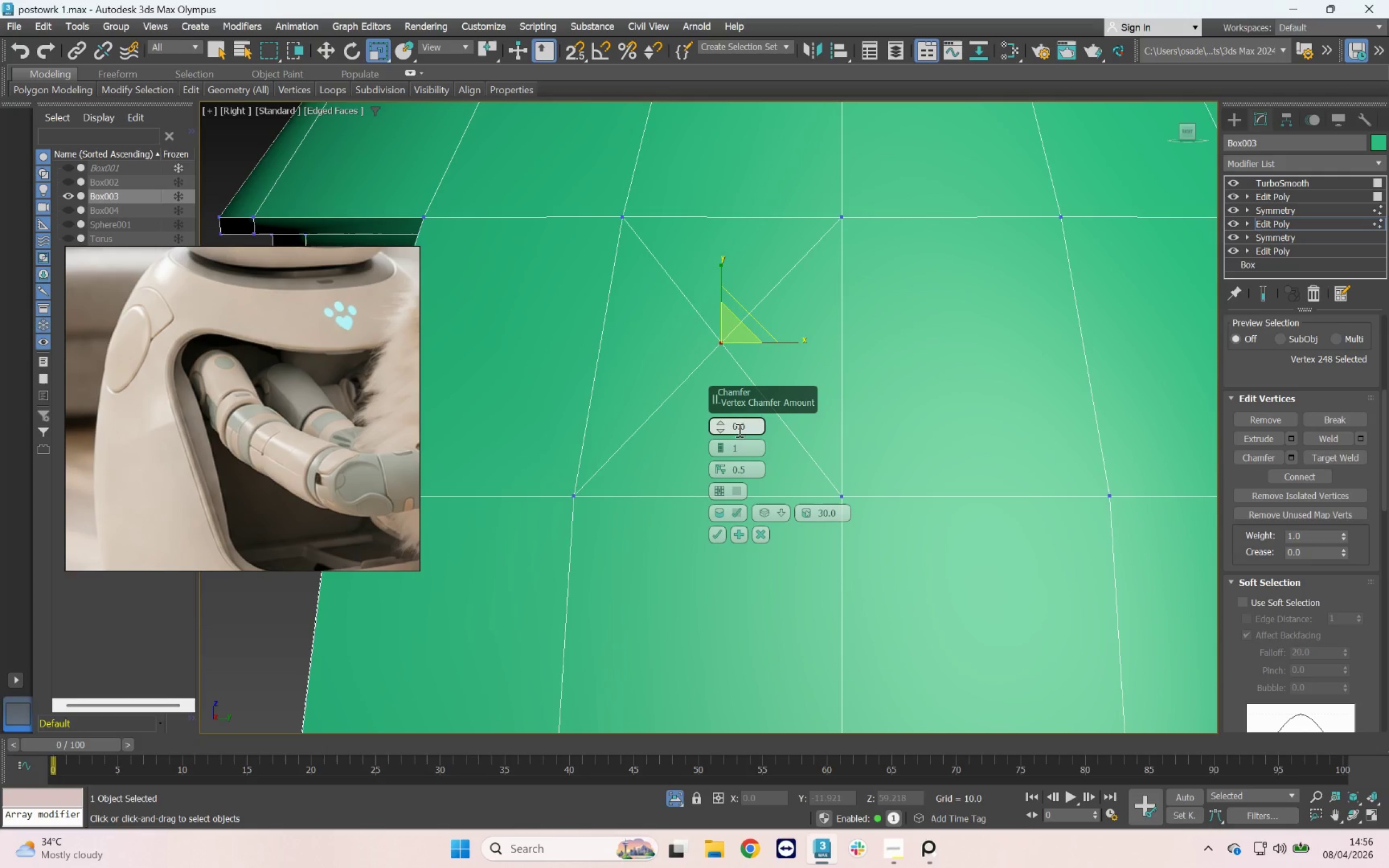 
left_click_drag(start_coordinate=[721, 423], to_coordinate=[727, 329])
 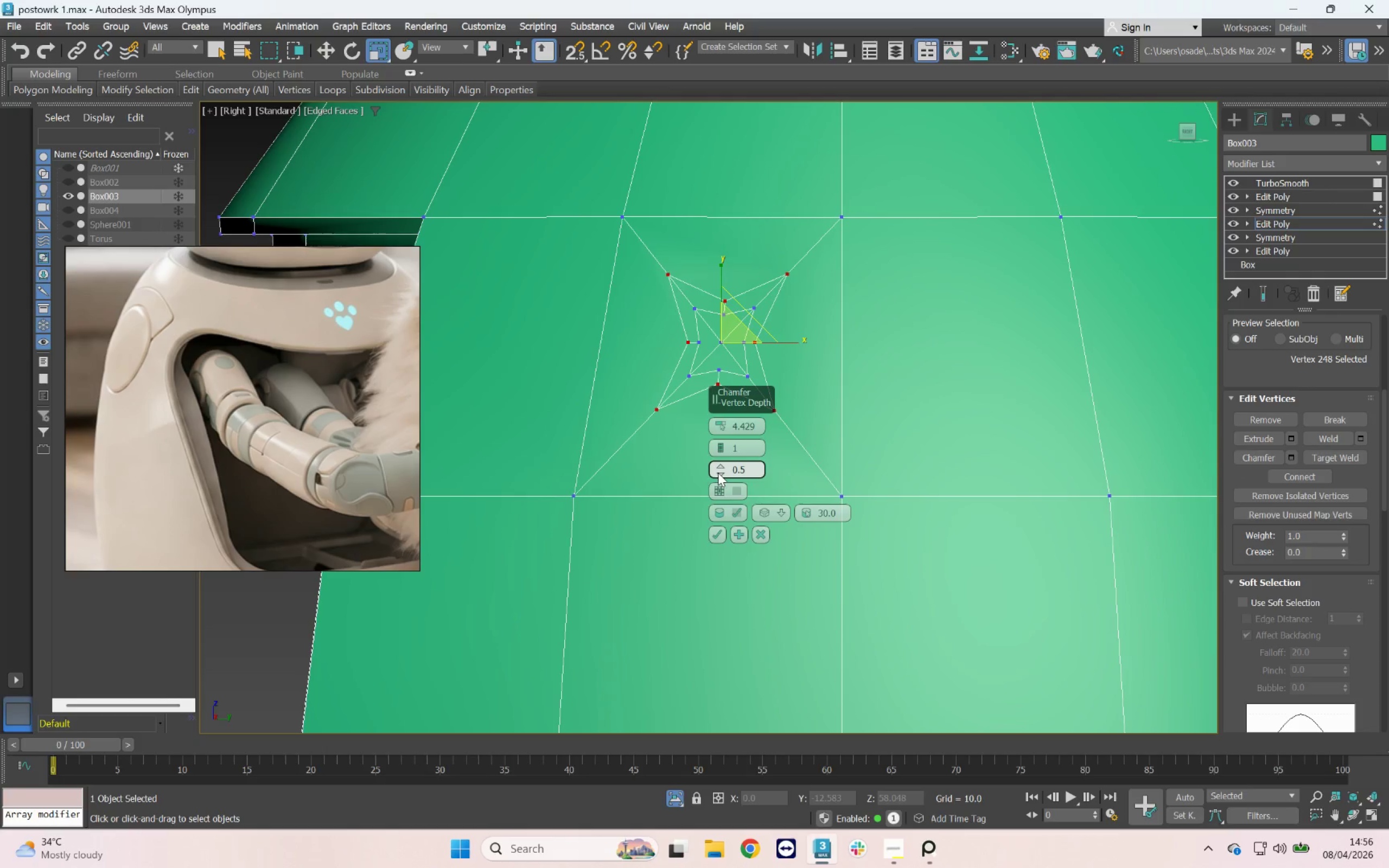 
right_click([722, 474])
 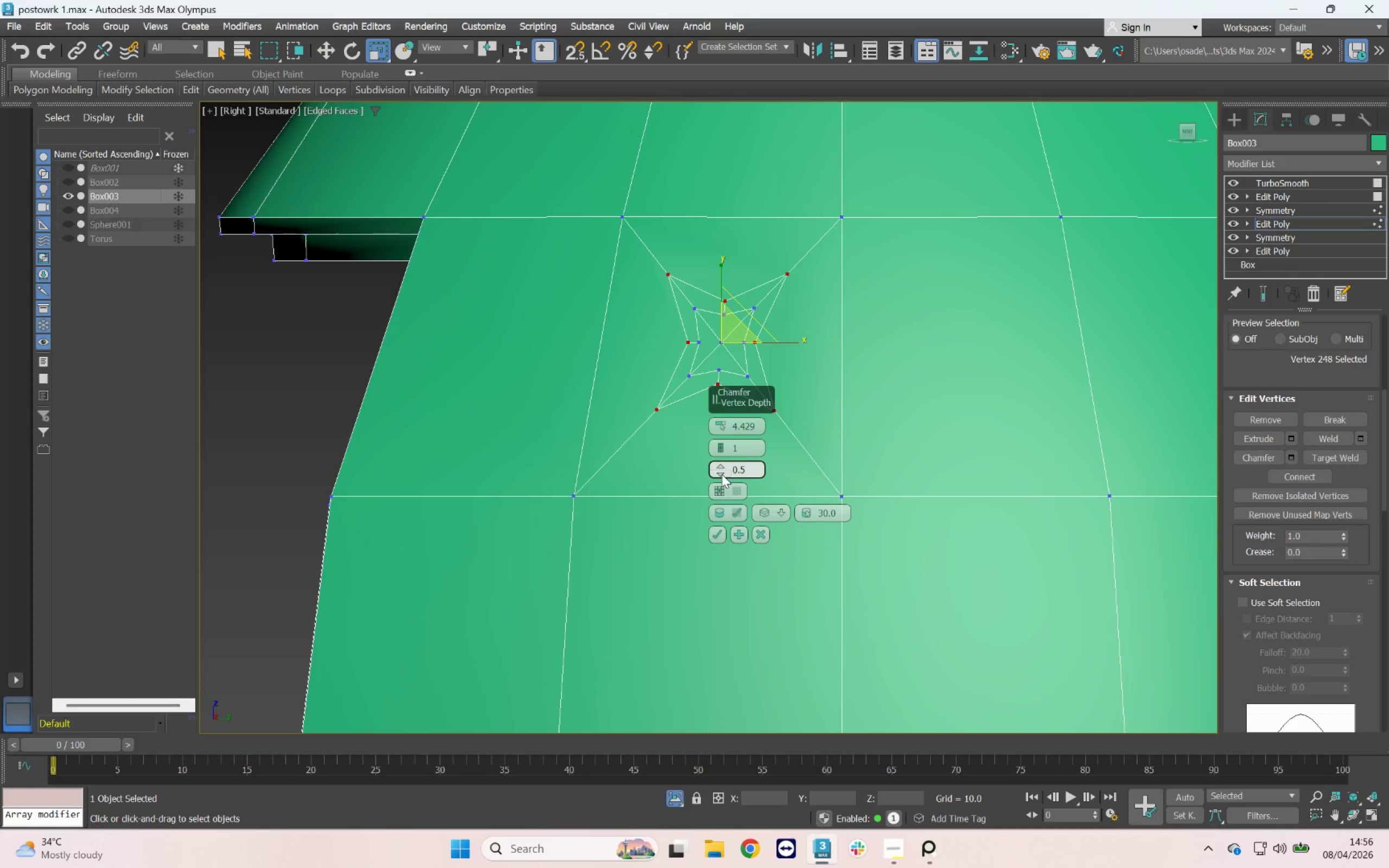 
right_click([722, 474])
 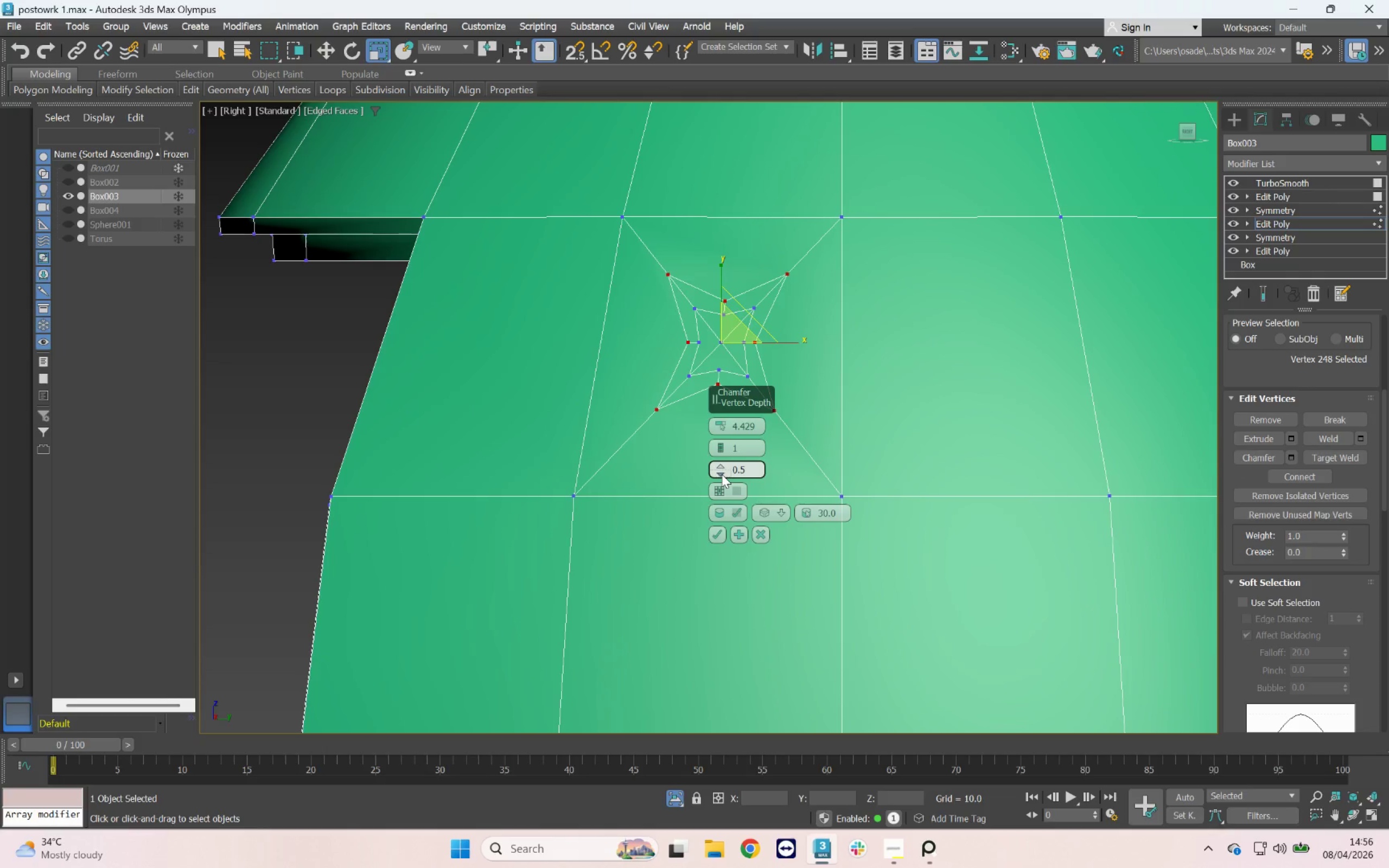 
double_click([722, 474])
 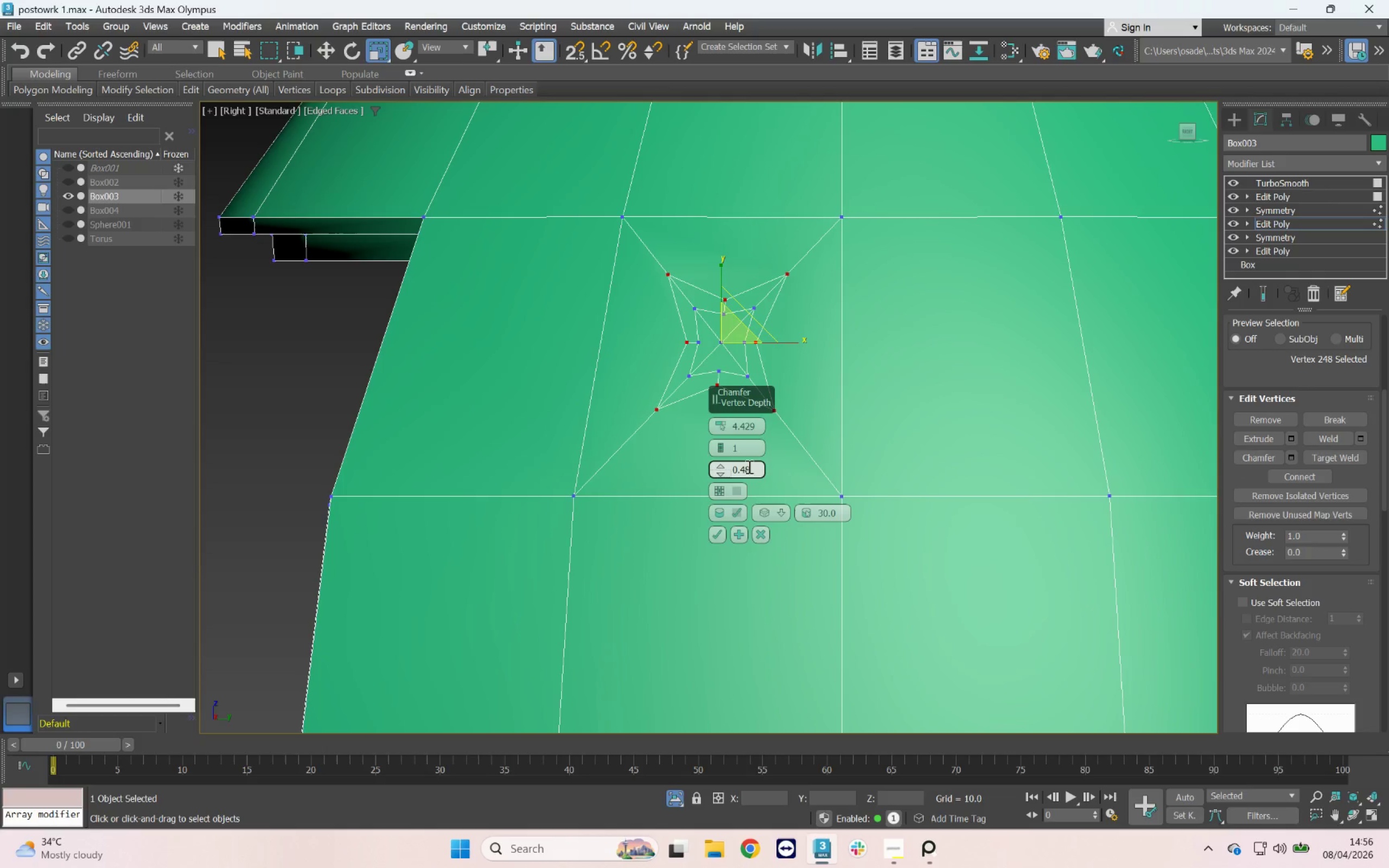 
left_click_drag(start_coordinate=[751, 464], to_coordinate=[717, 455])
 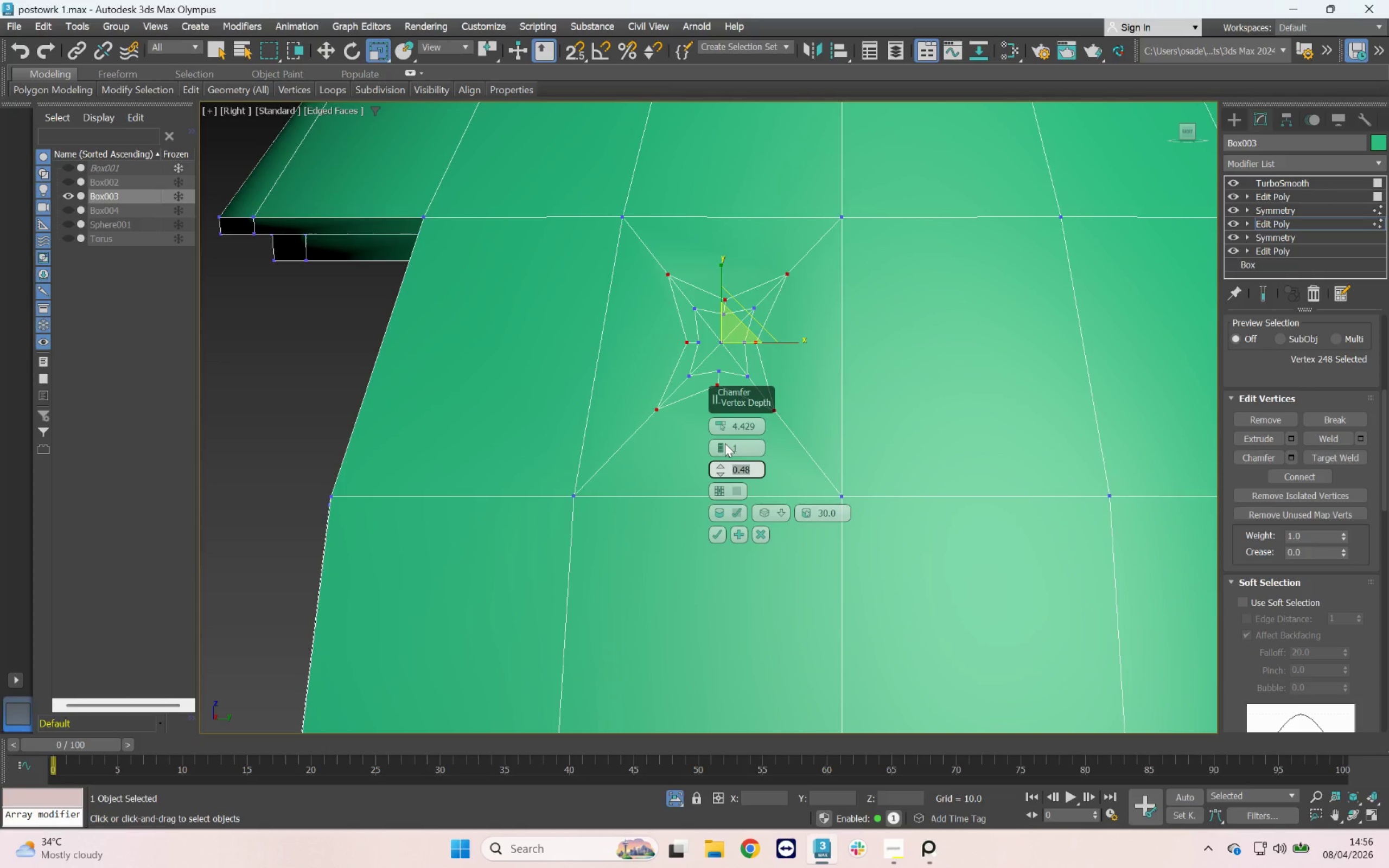 
key(0)
 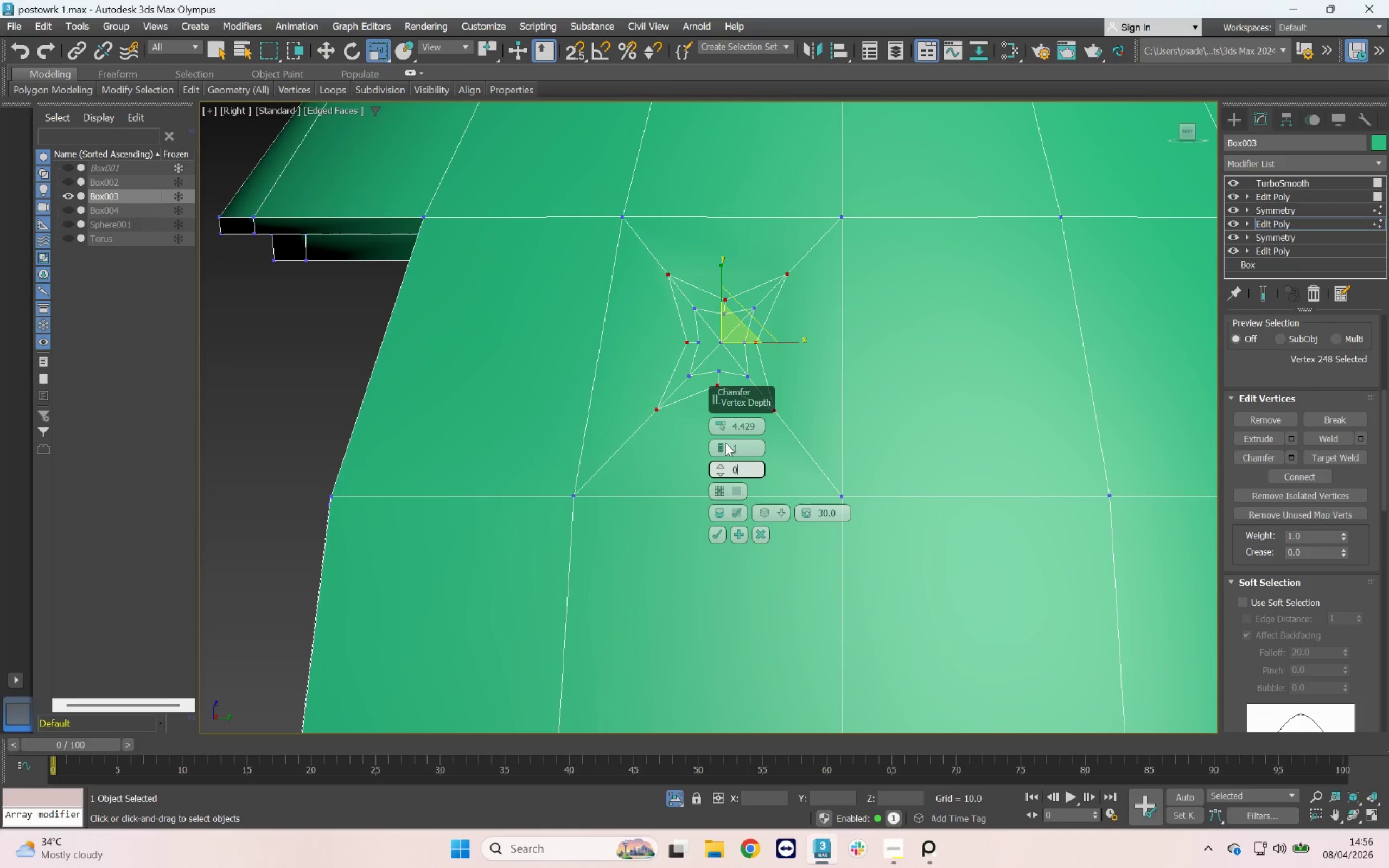 
key(Enter)
 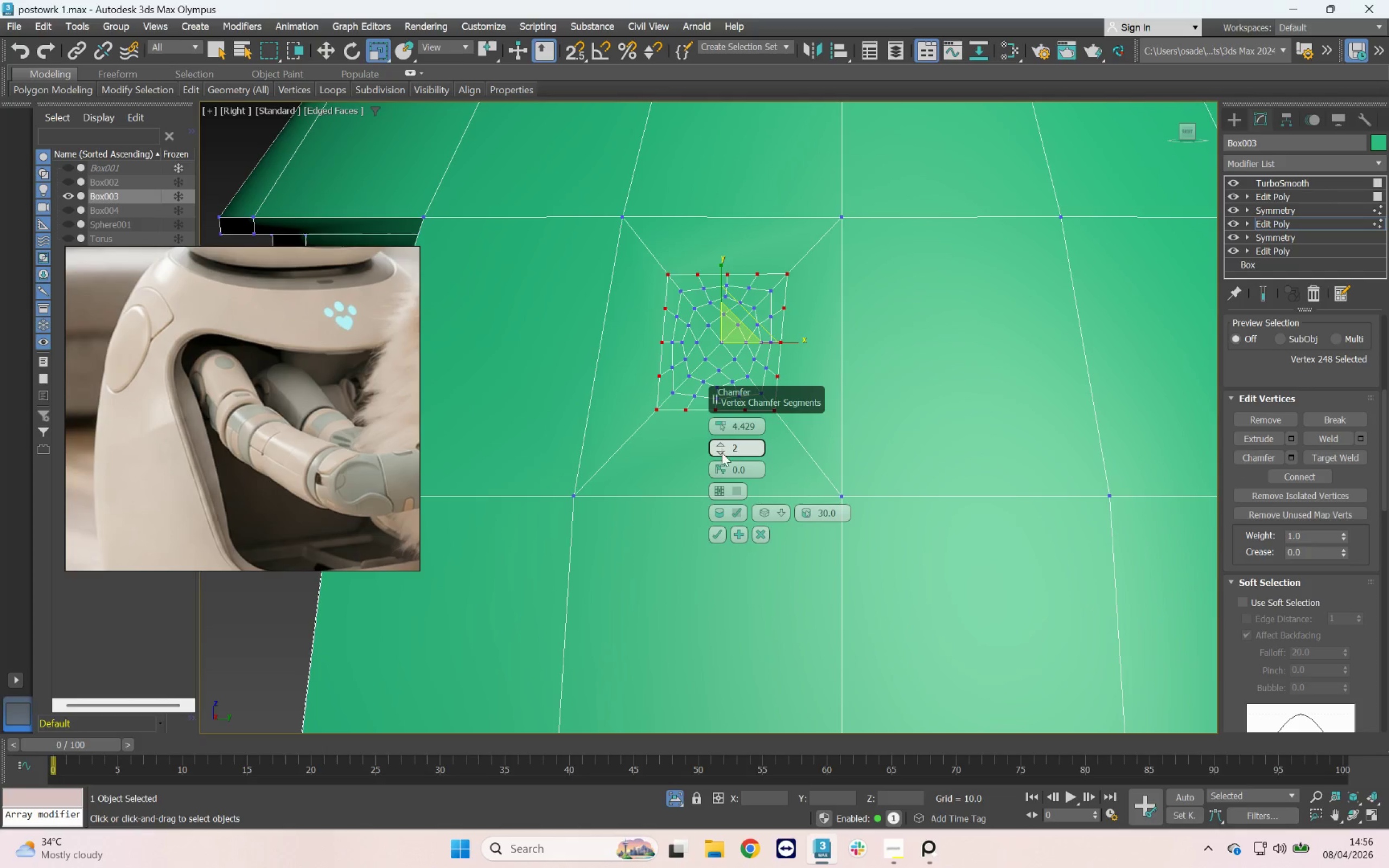 
double_click([721, 452])
 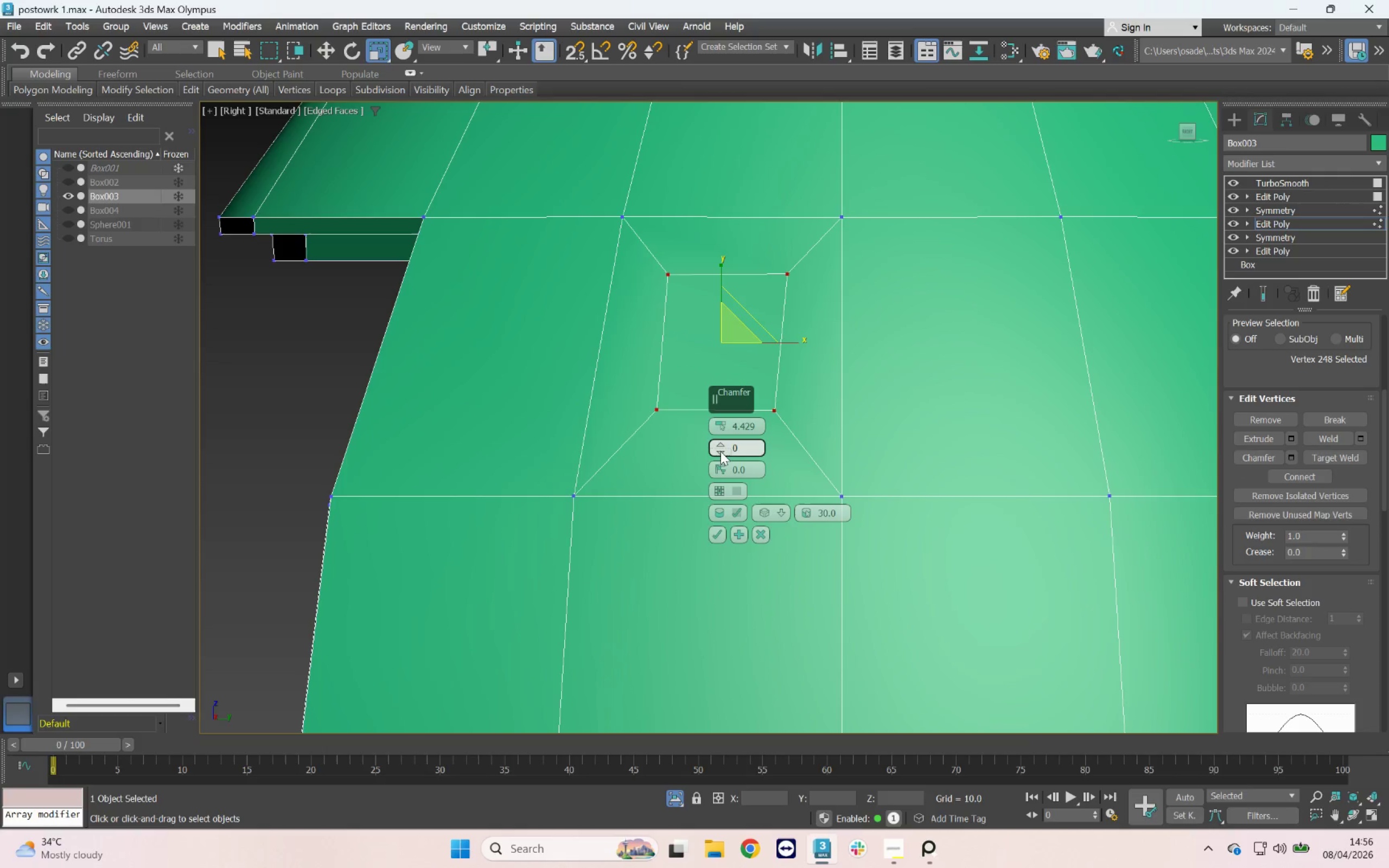 
left_click([720, 446])
 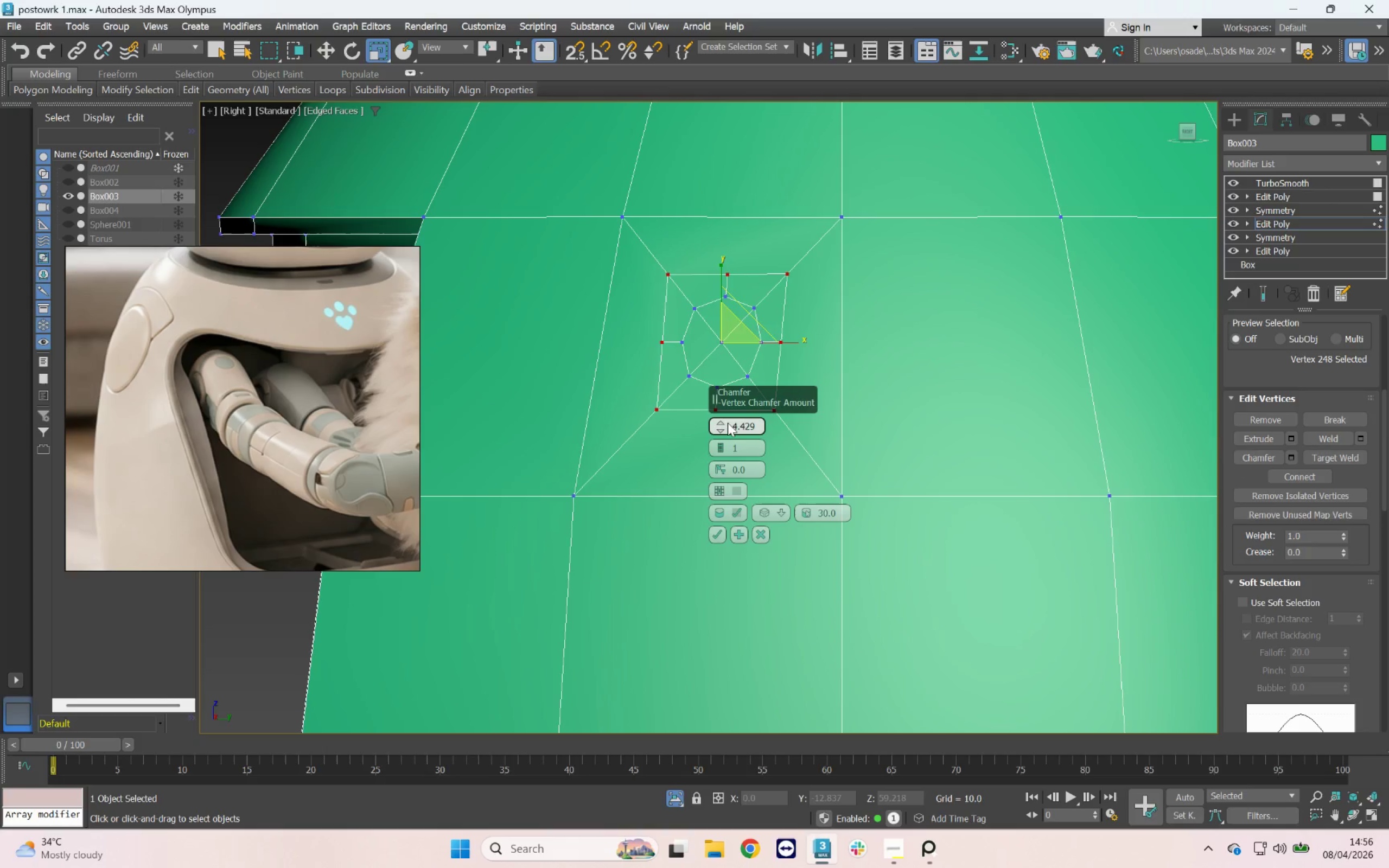 
left_click_drag(start_coordinate=[725, 423], to_coordinate=[725, 374])
 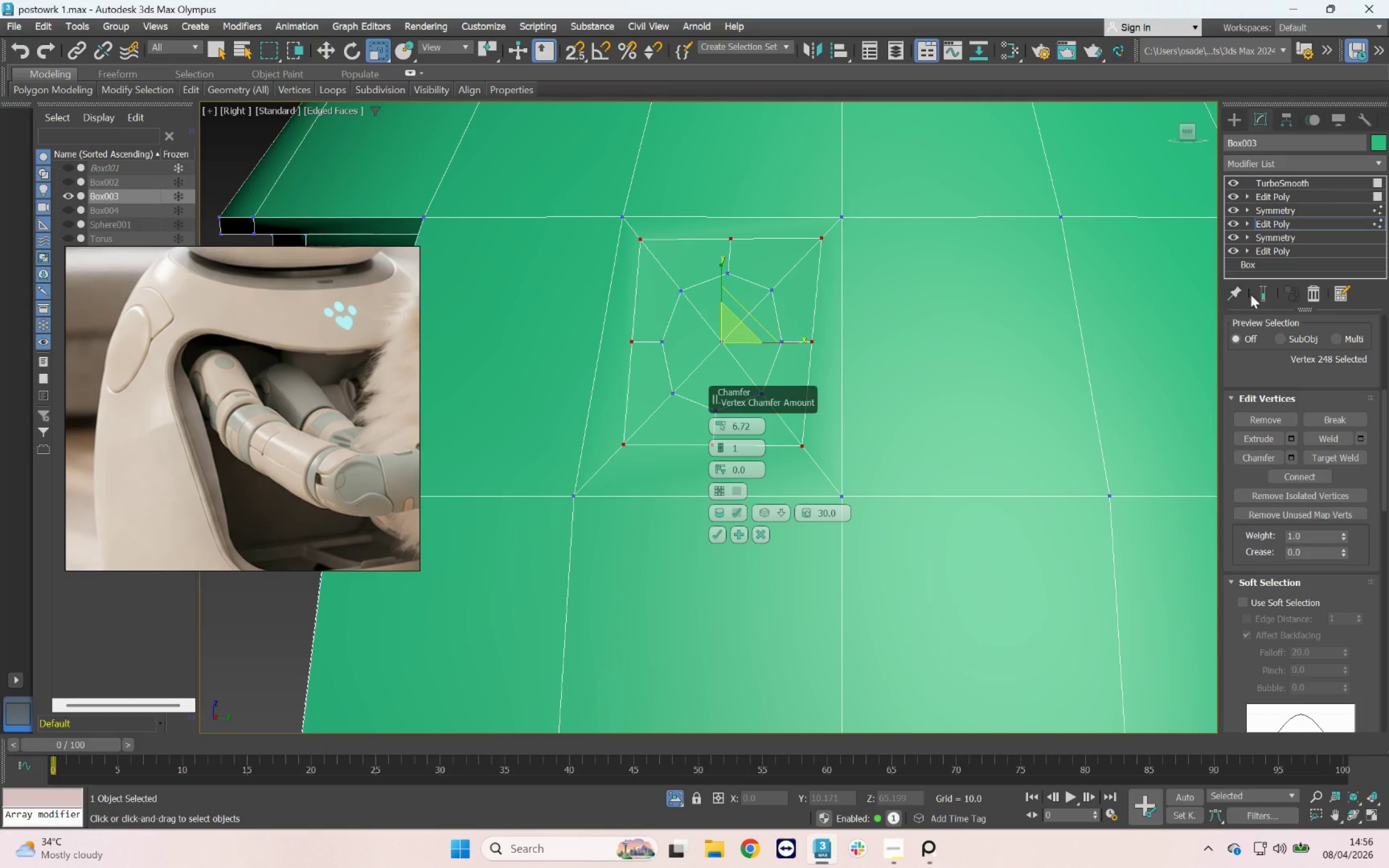 
left_click([1263, 291])
 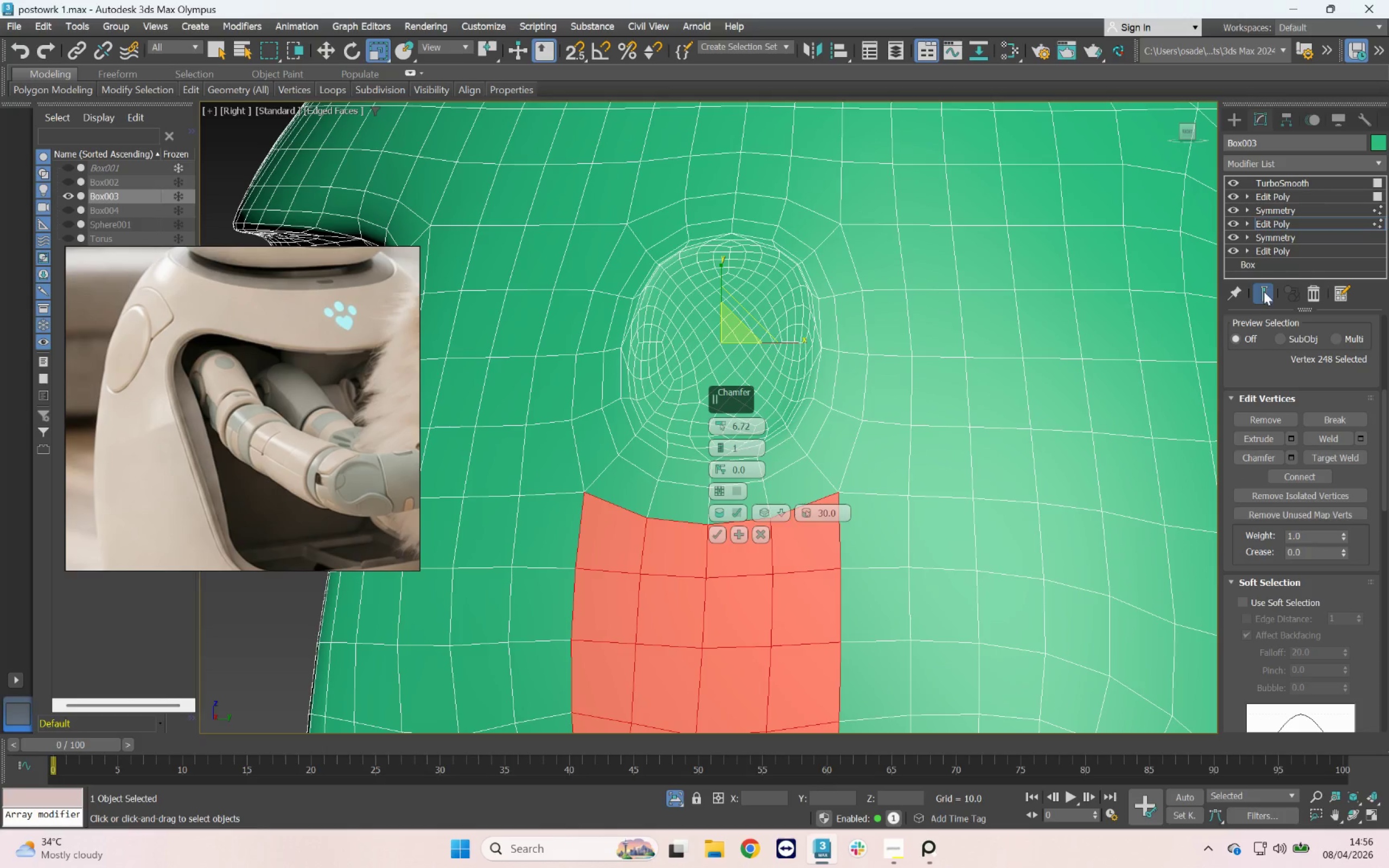 
left_click([1264, 291])
 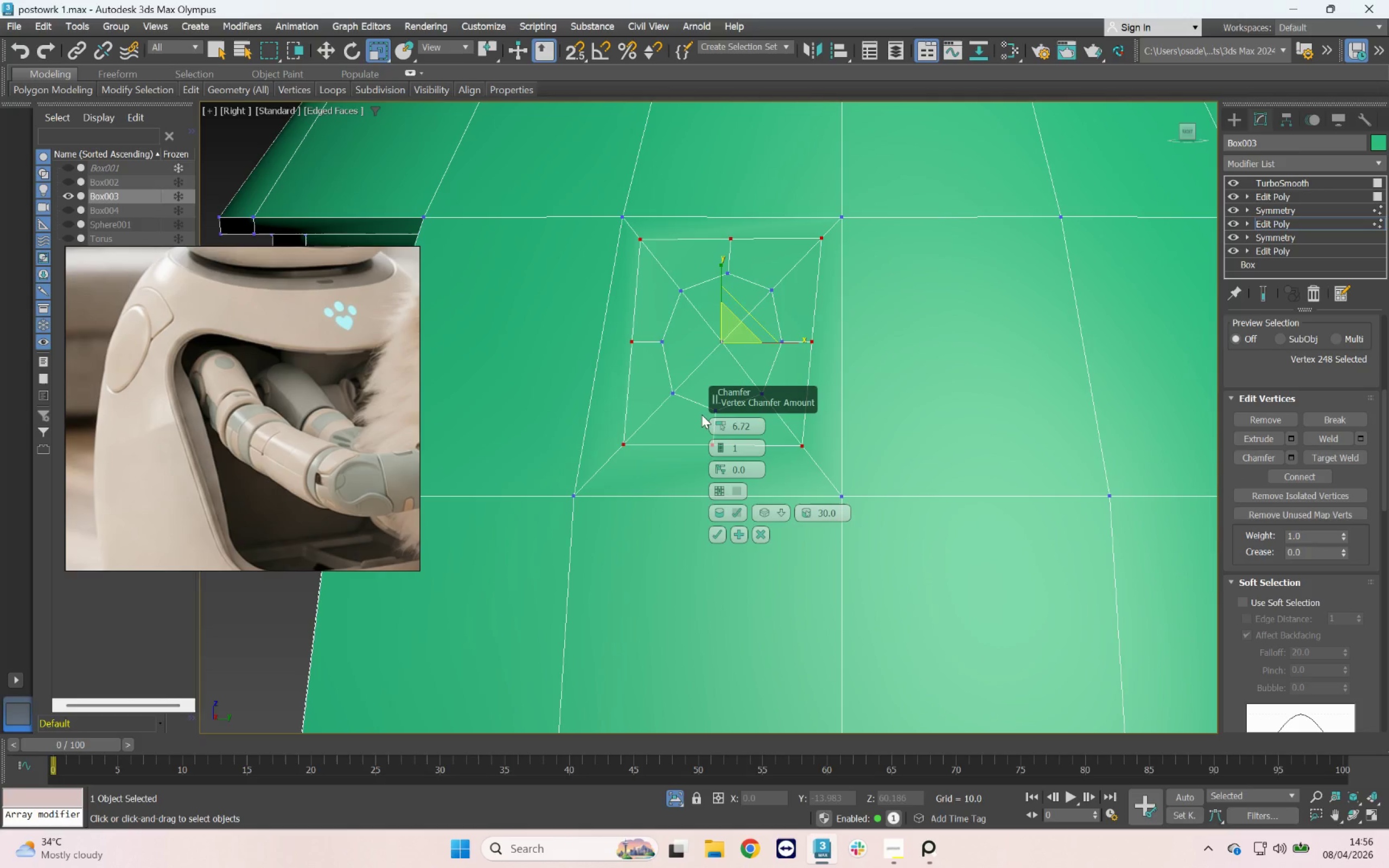 
scroll: coordinate [753, 327], scroll_direction: down, amount: 2.0
 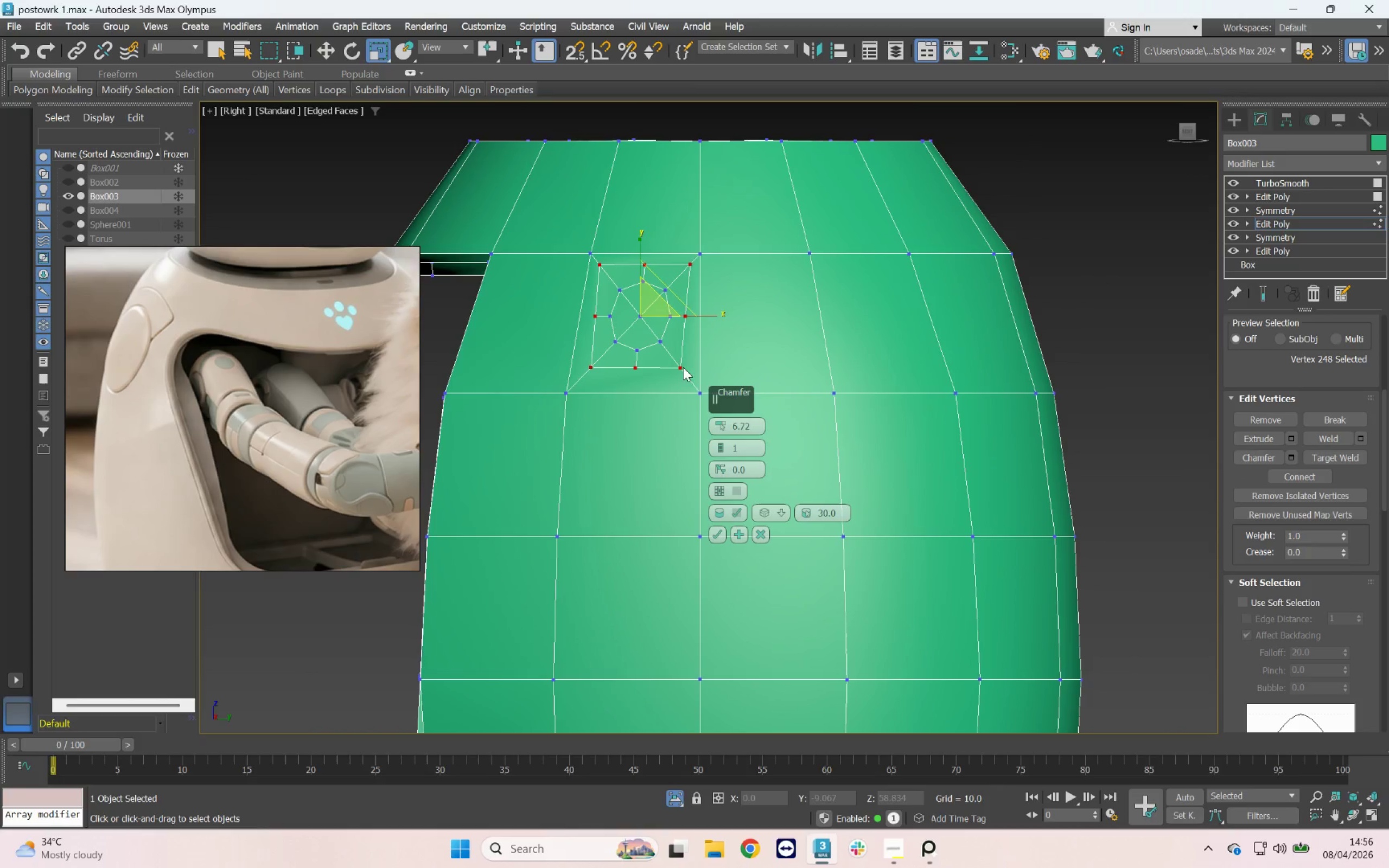 
hold_key(key=AltLeft, duration=1.74)
 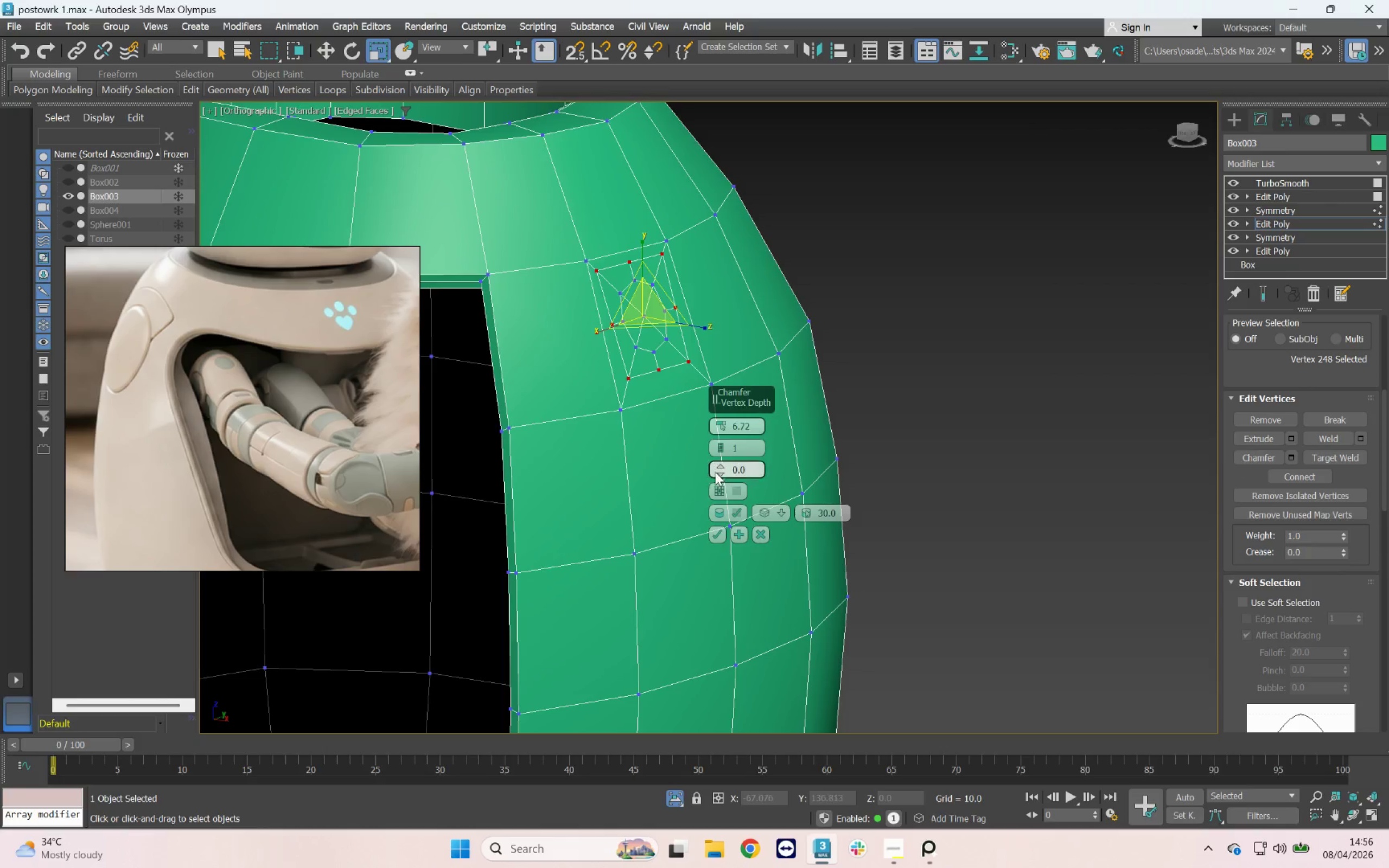 
mouse_move([726, 518])
 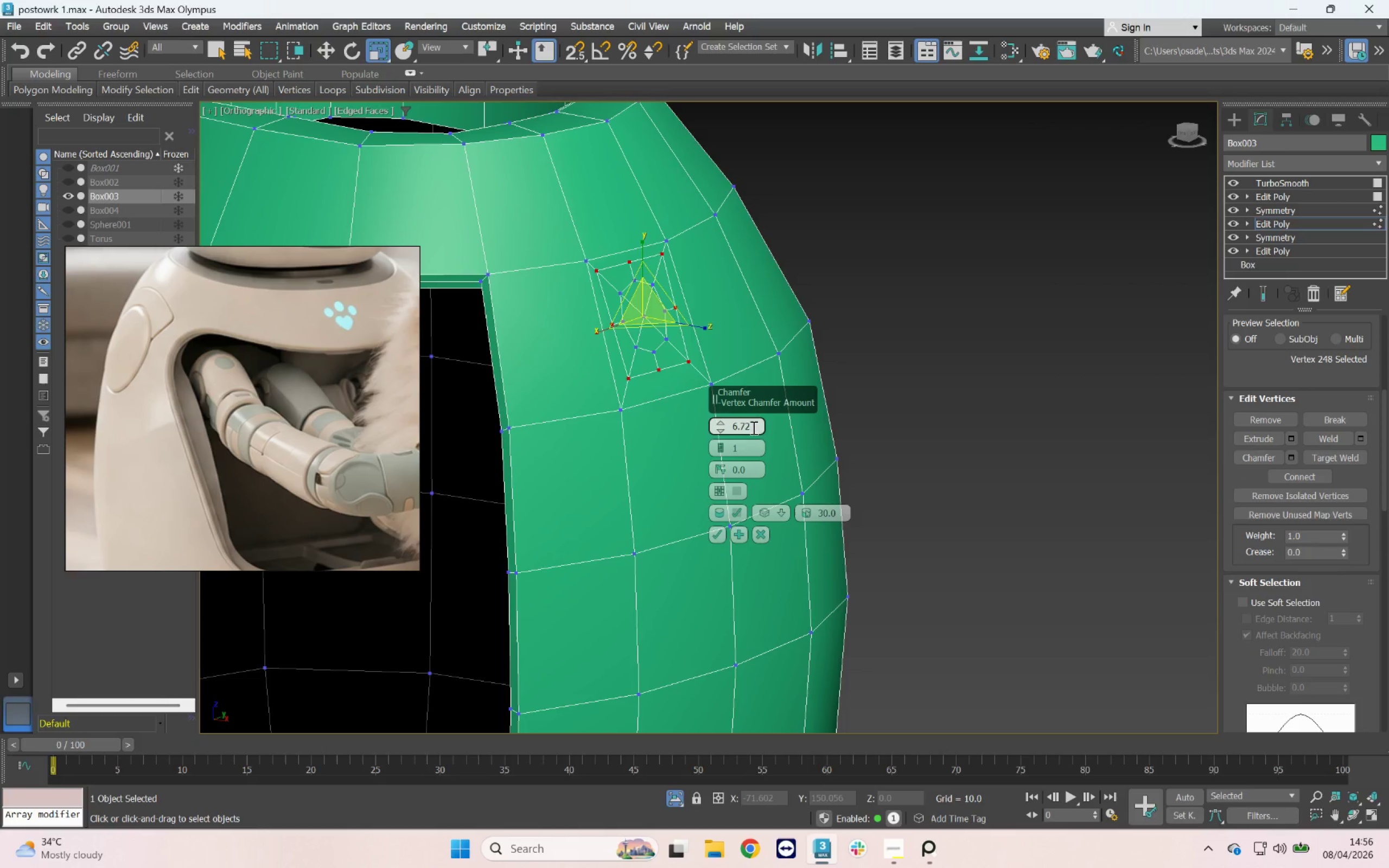 
left_click_drag(start_coordinate=[753, 425], to_coordinate=[714, 424])
 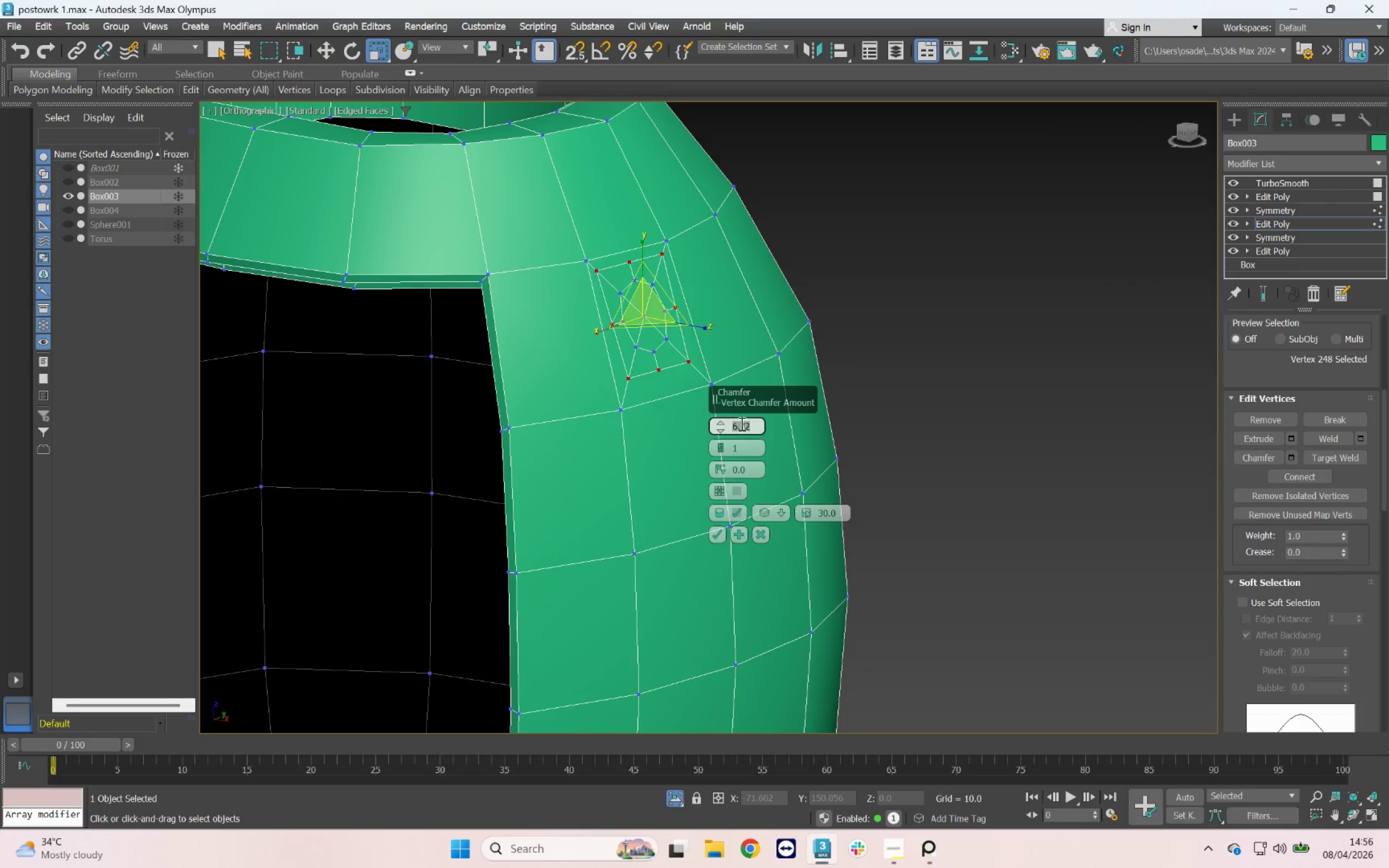 
key(7)
 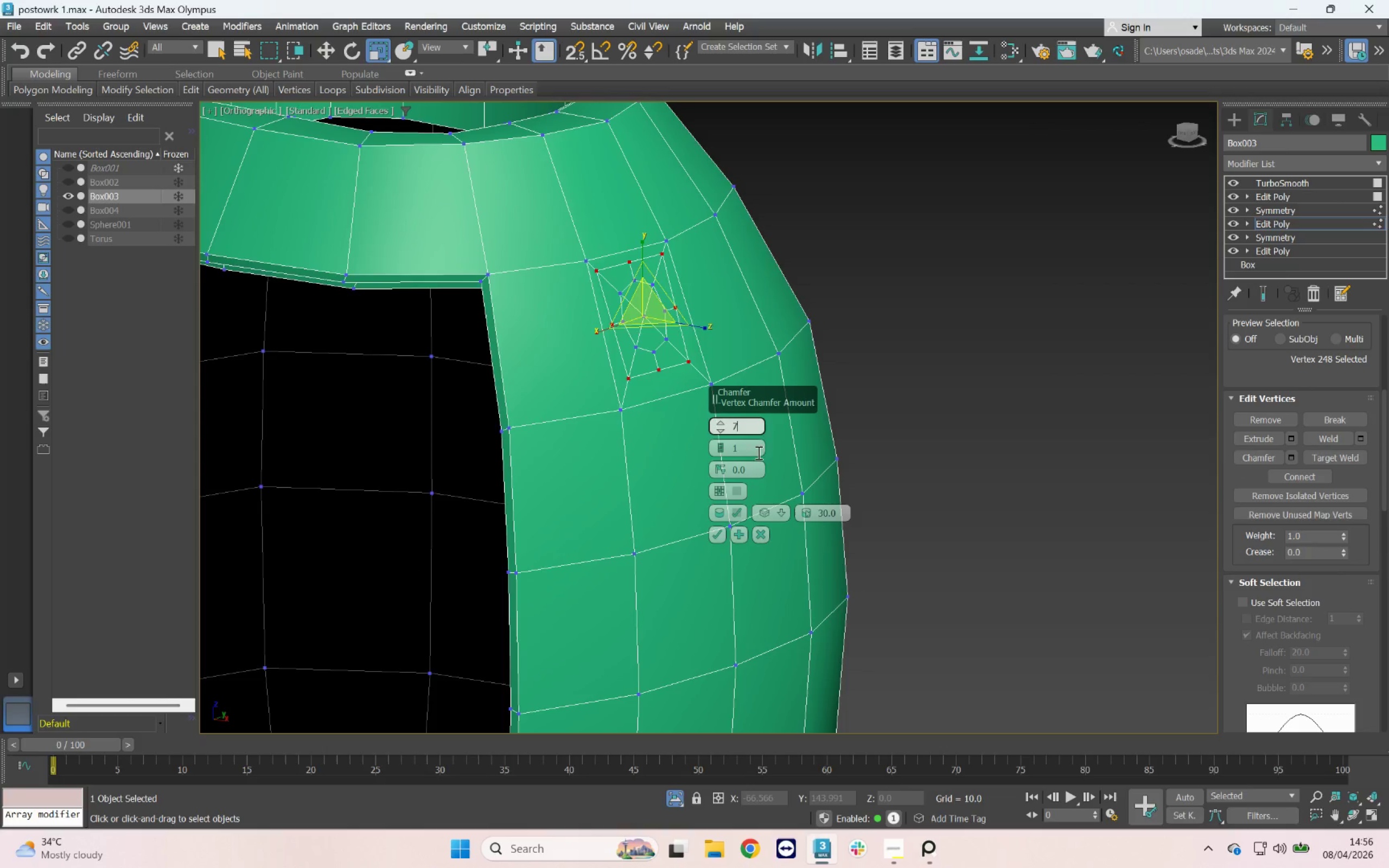 
left_click([756, 450])
 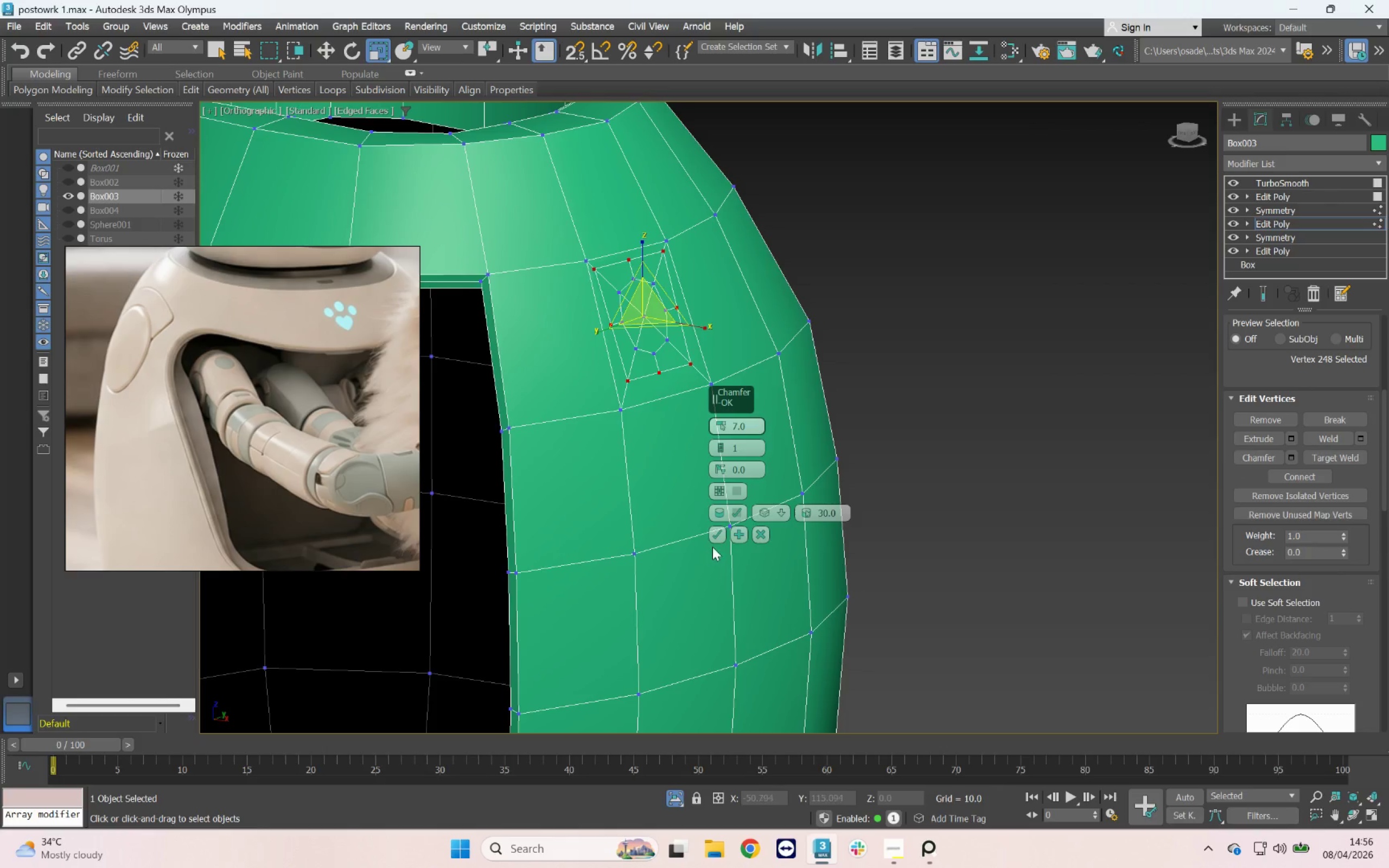 
left_click([721, 537])
 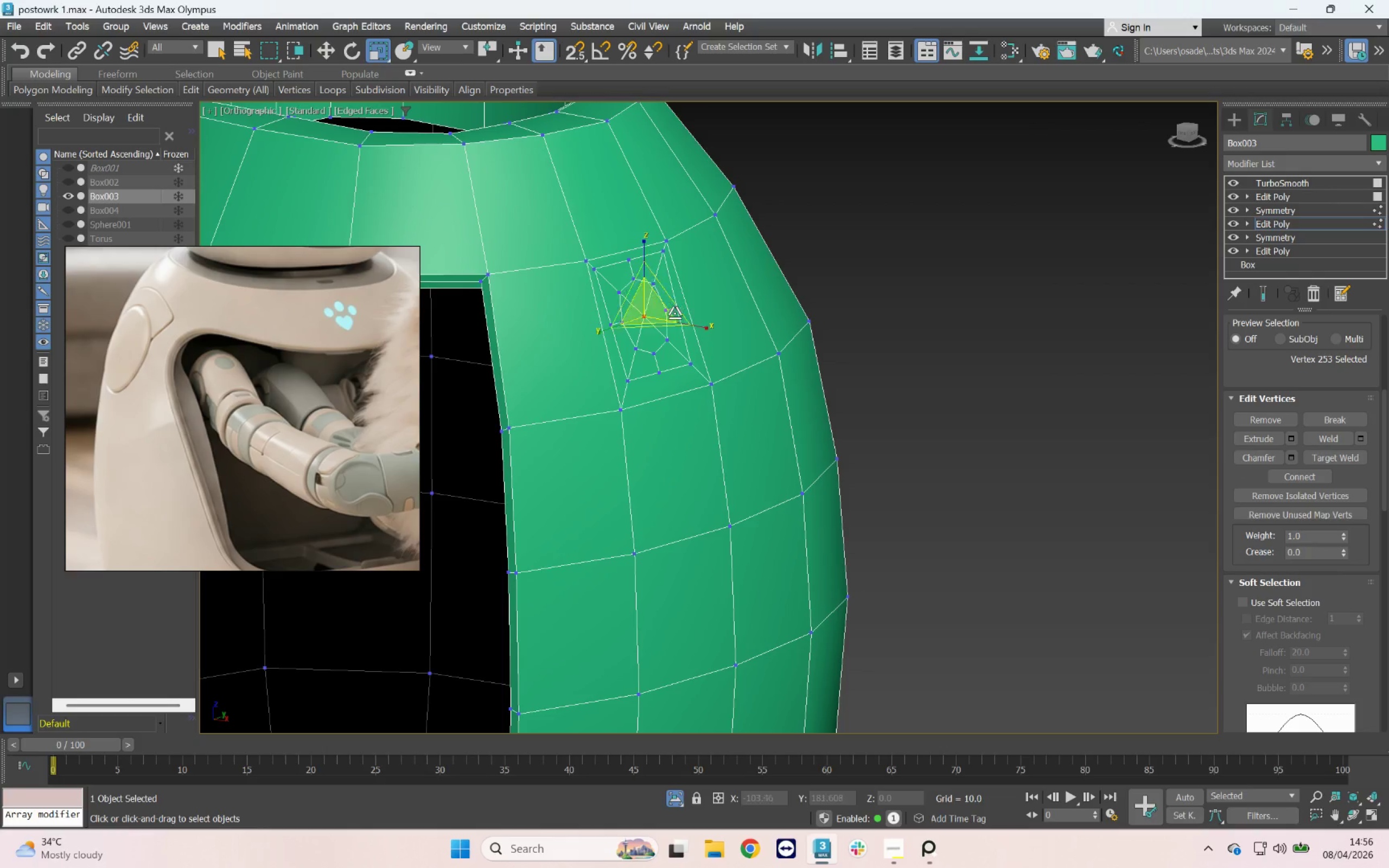 
hold_key(key=AltLeft, duration=4.68)
 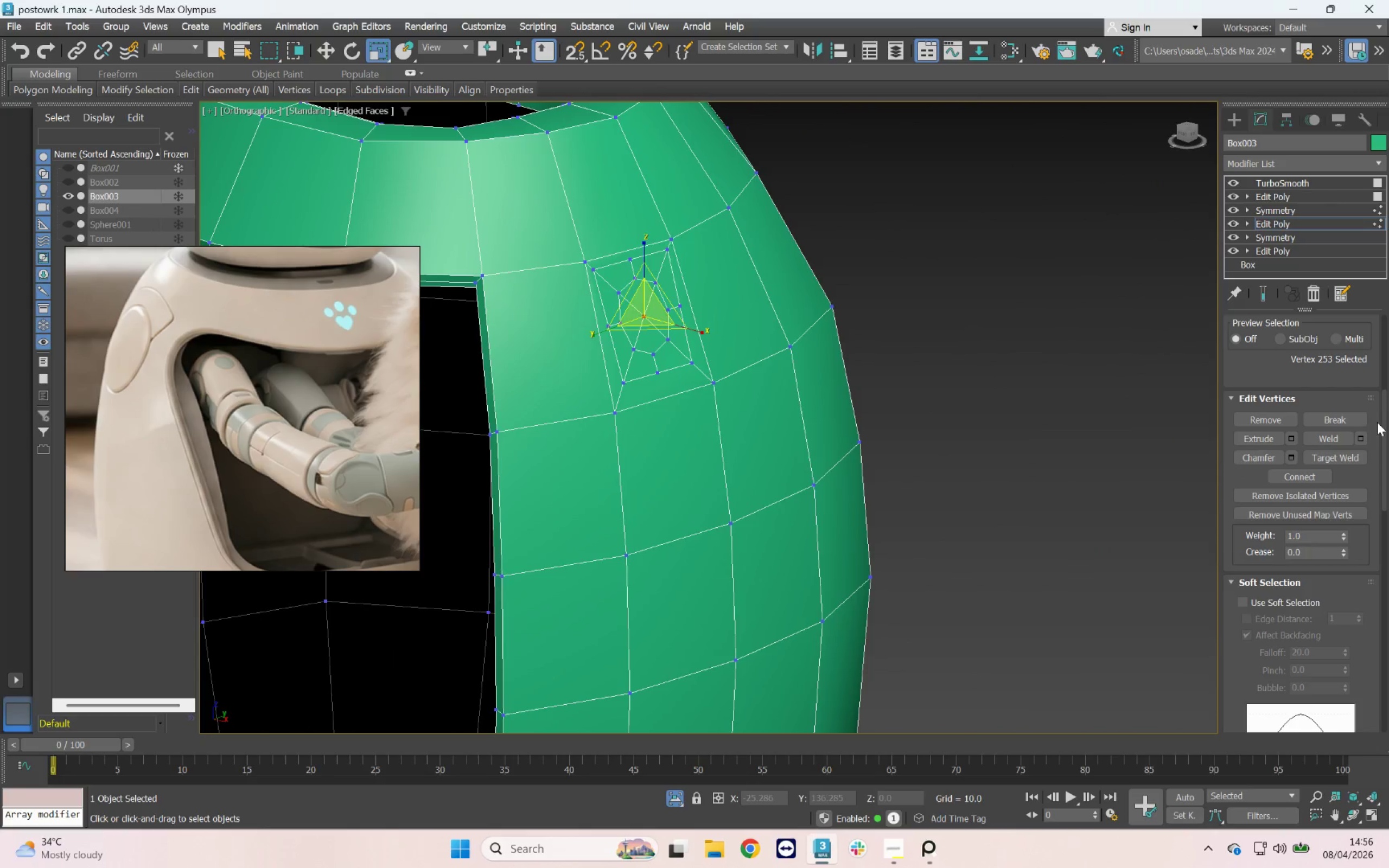 
left_click_drag(start_coordinate=[1384, 421], to_coordinate=[1367, 310])
 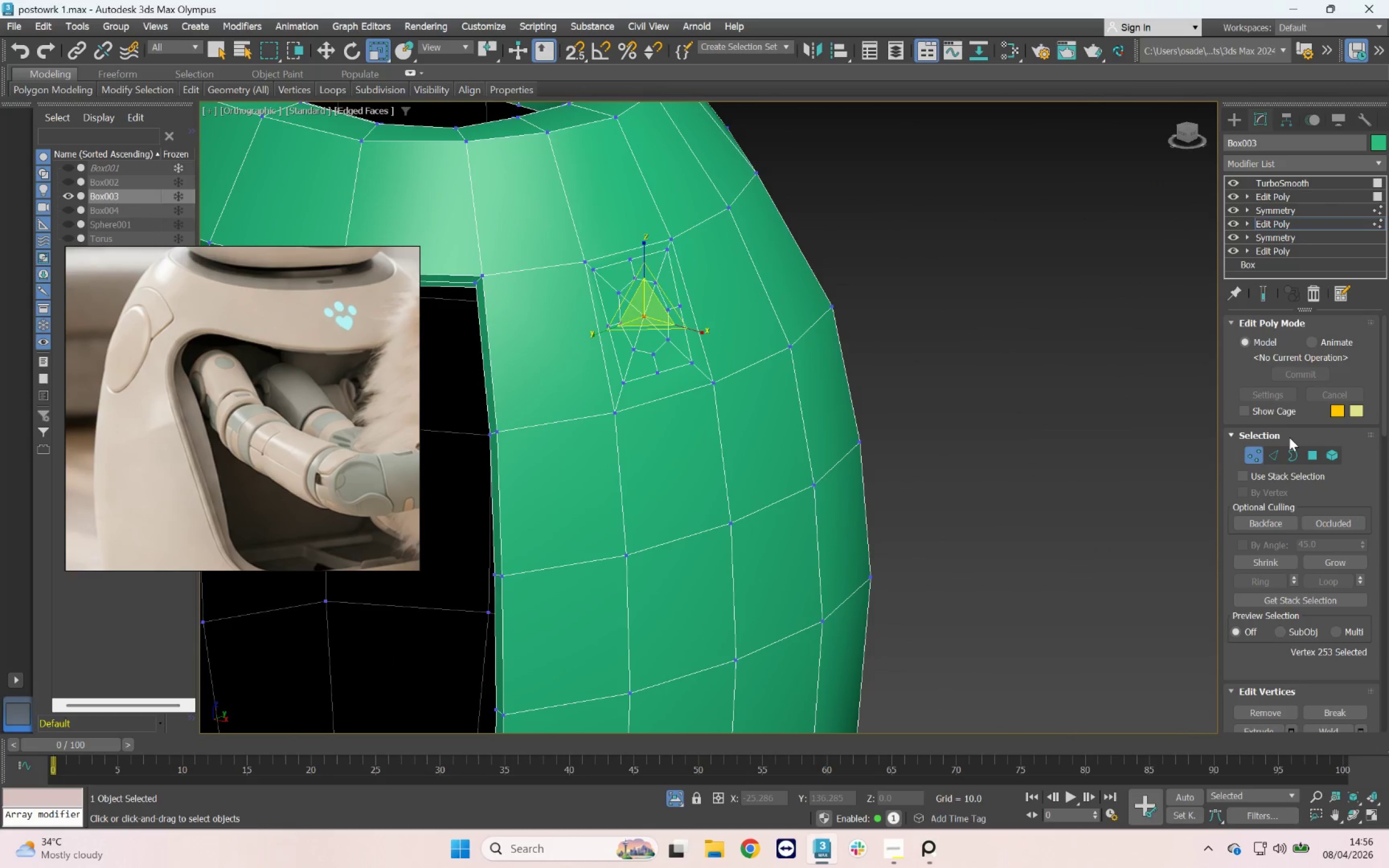 
hold_key(key=ControlLeft, duration=0.81)
left_click([1312, 453])
 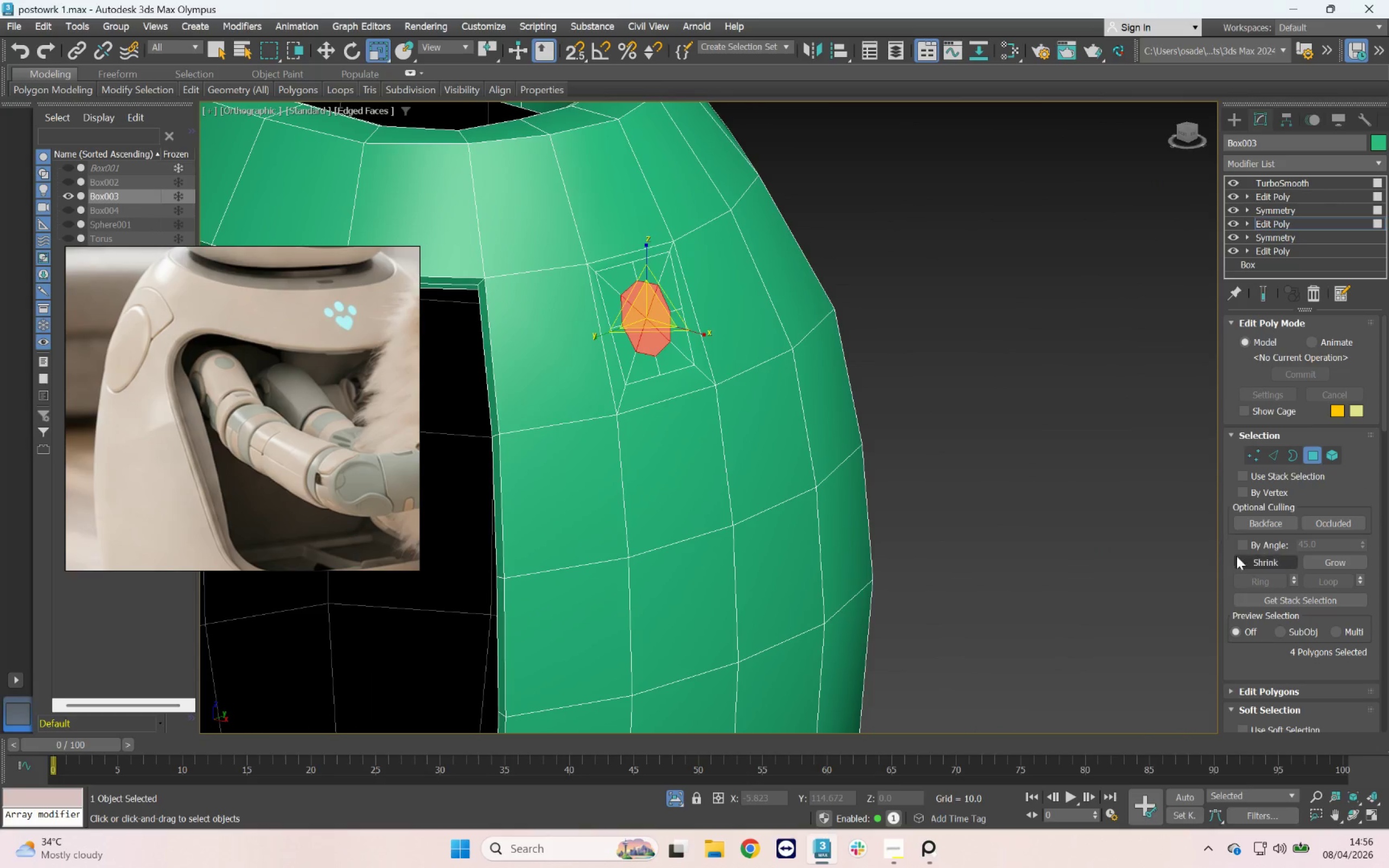 
scroll: coordinate [1326, 603], scroll_direction: down, amount: 4.0
 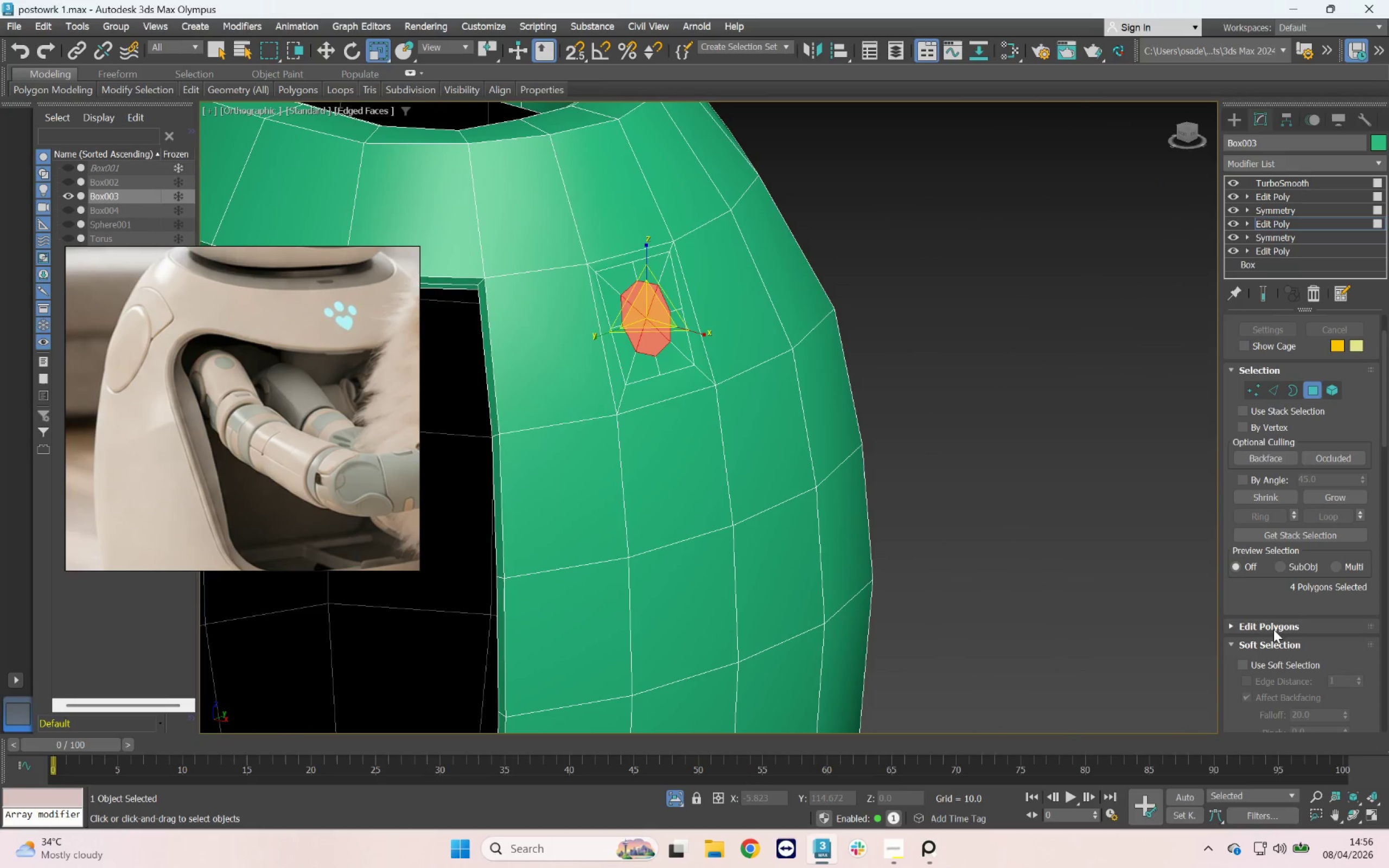 
left_click([1271, 628])
 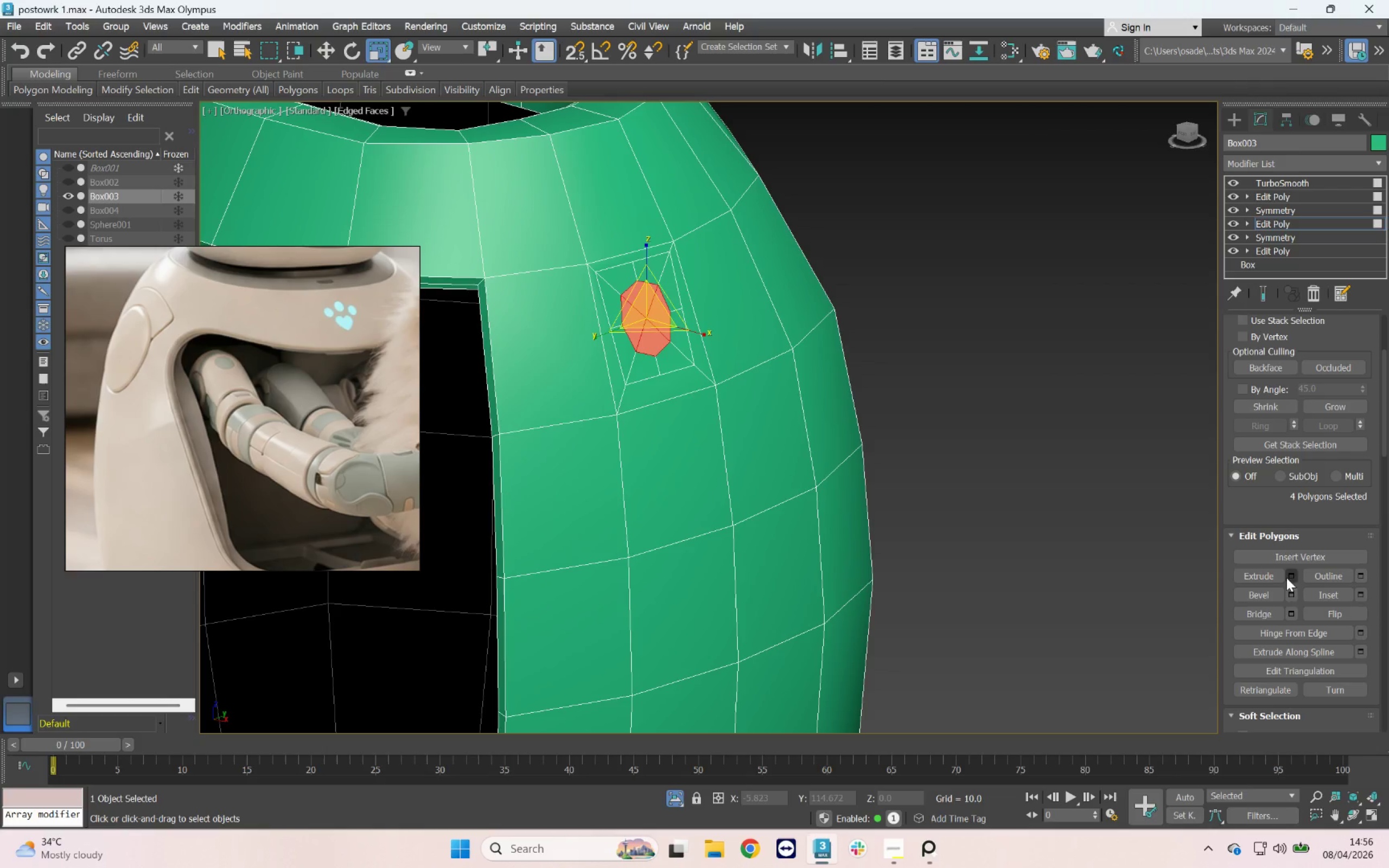 
left_click([1288, 575])
 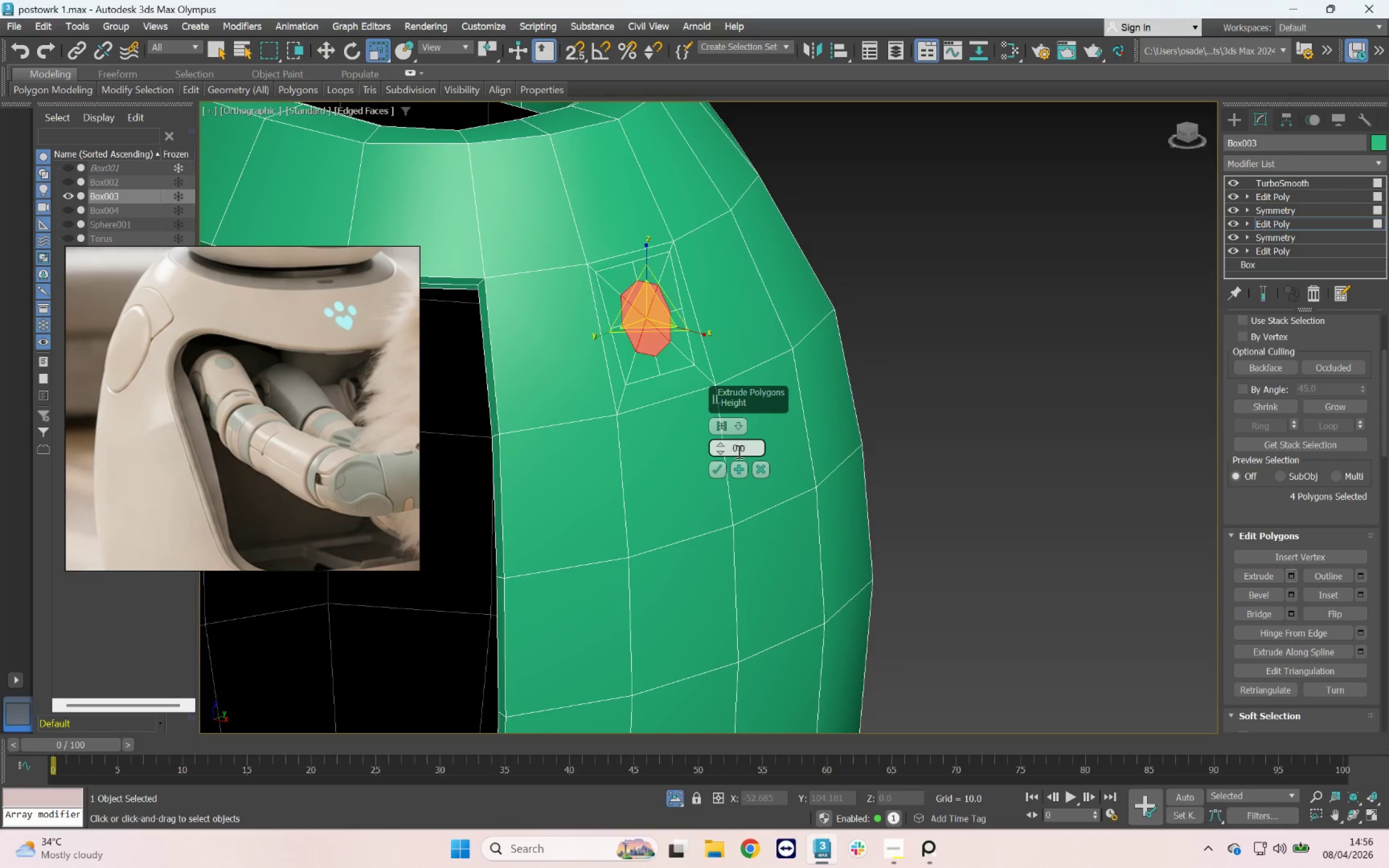 
left_click_drag(start_coordinate=[721, 447], to_coordinate=[760, 590])
 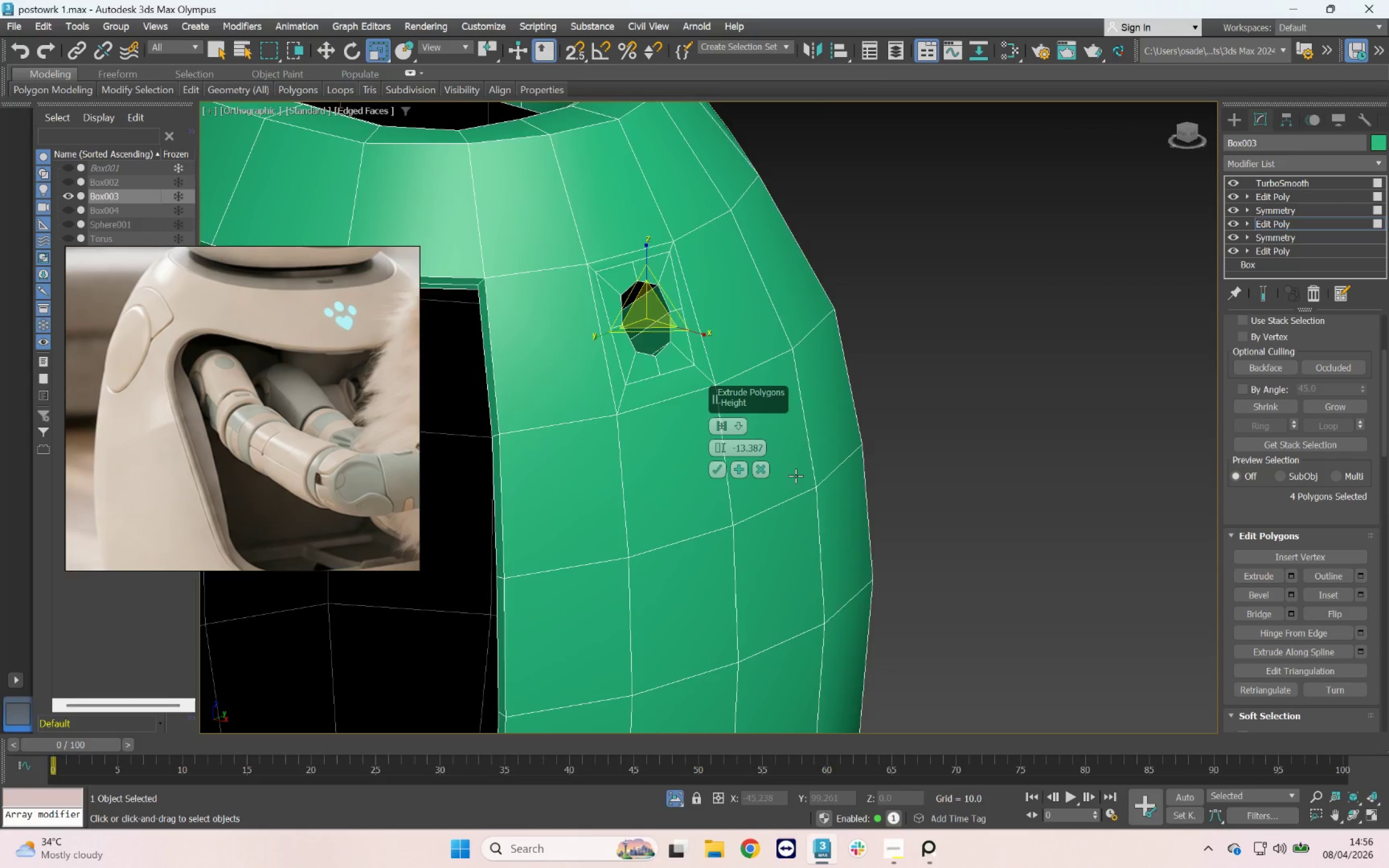 
hold_key(key=AltLeft, duration=0.86)
 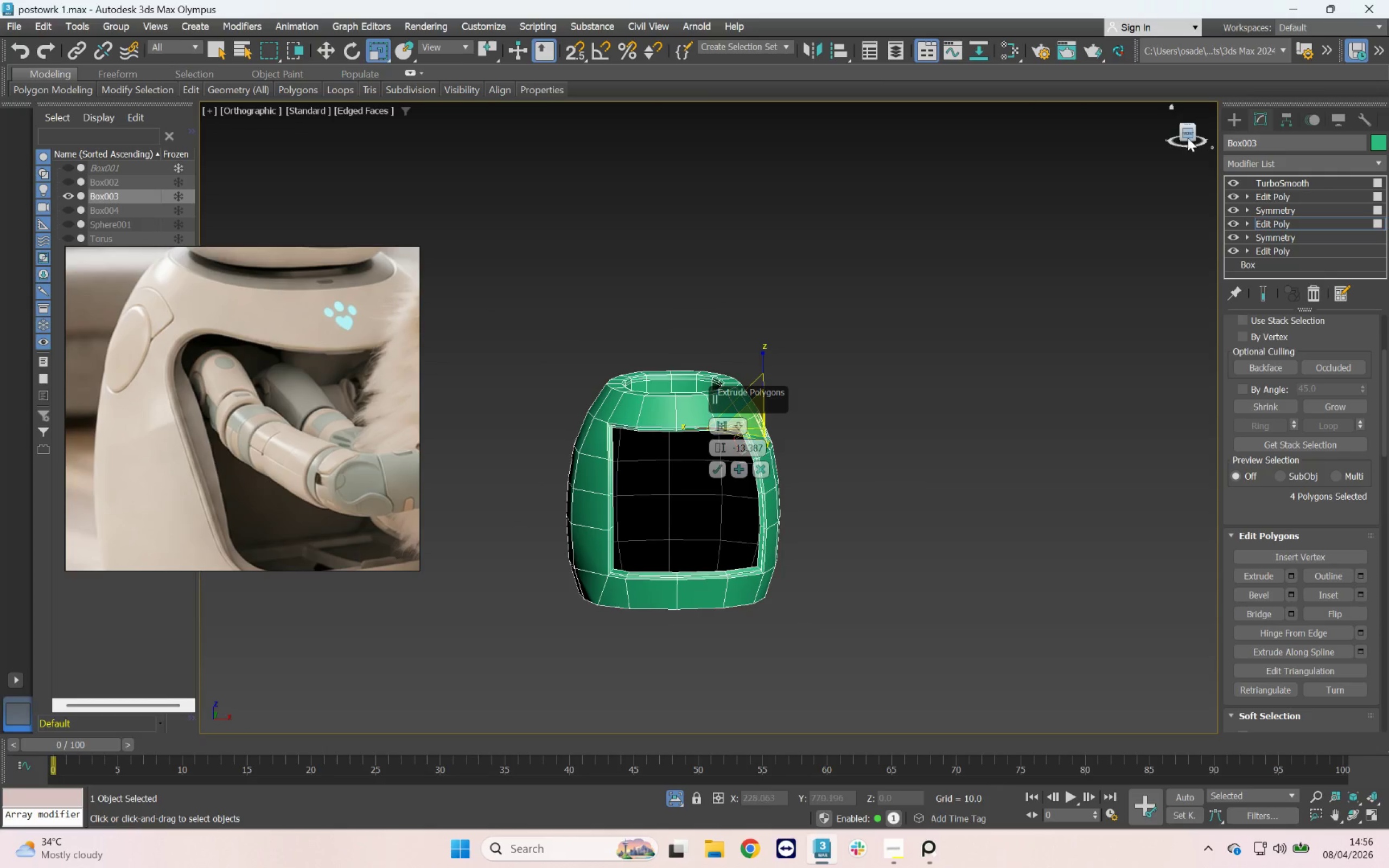 
scroll: coordinate [803, 465], scroll_direction: down, amount: 4.0
 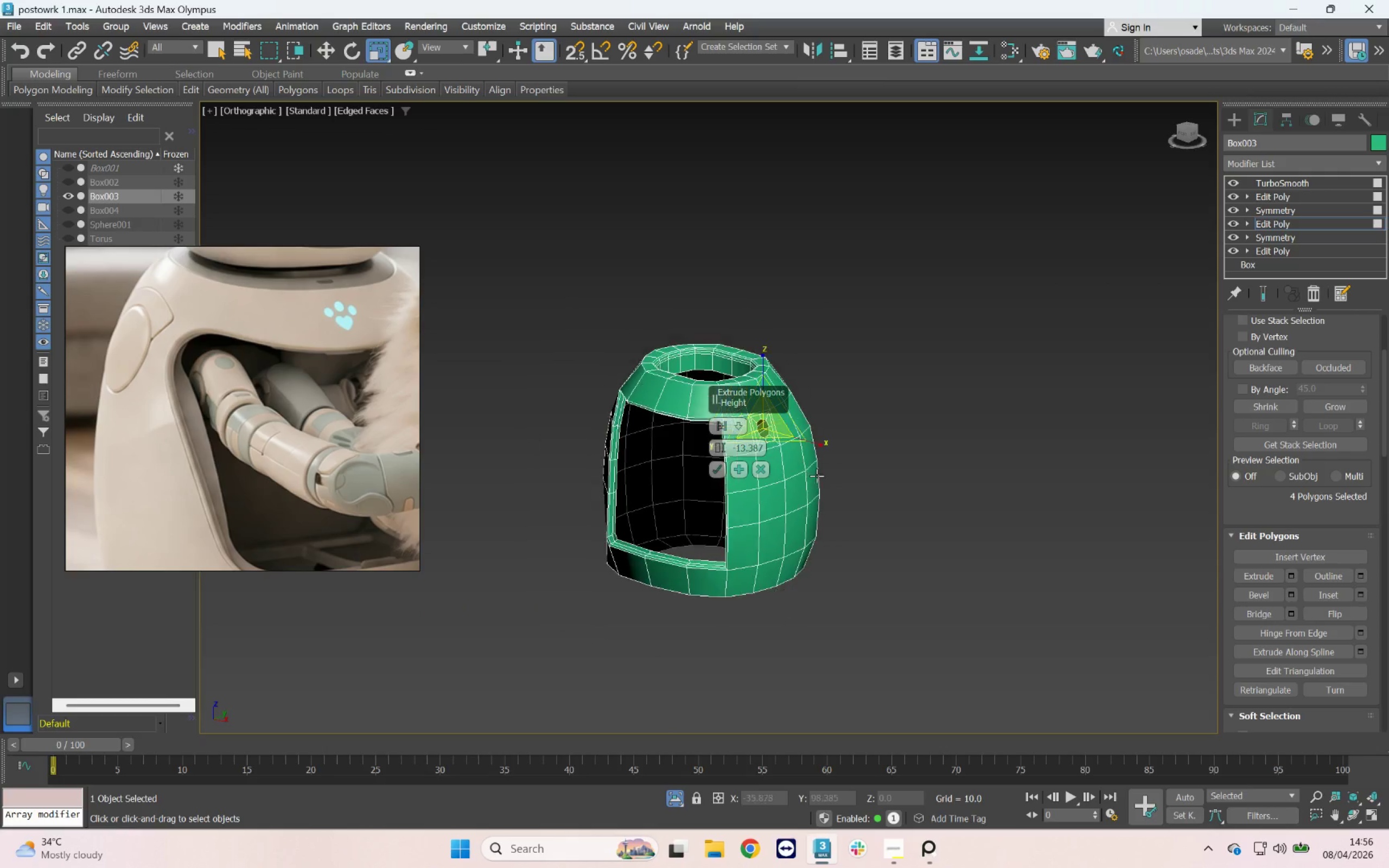 
left_click([1191, 133])
 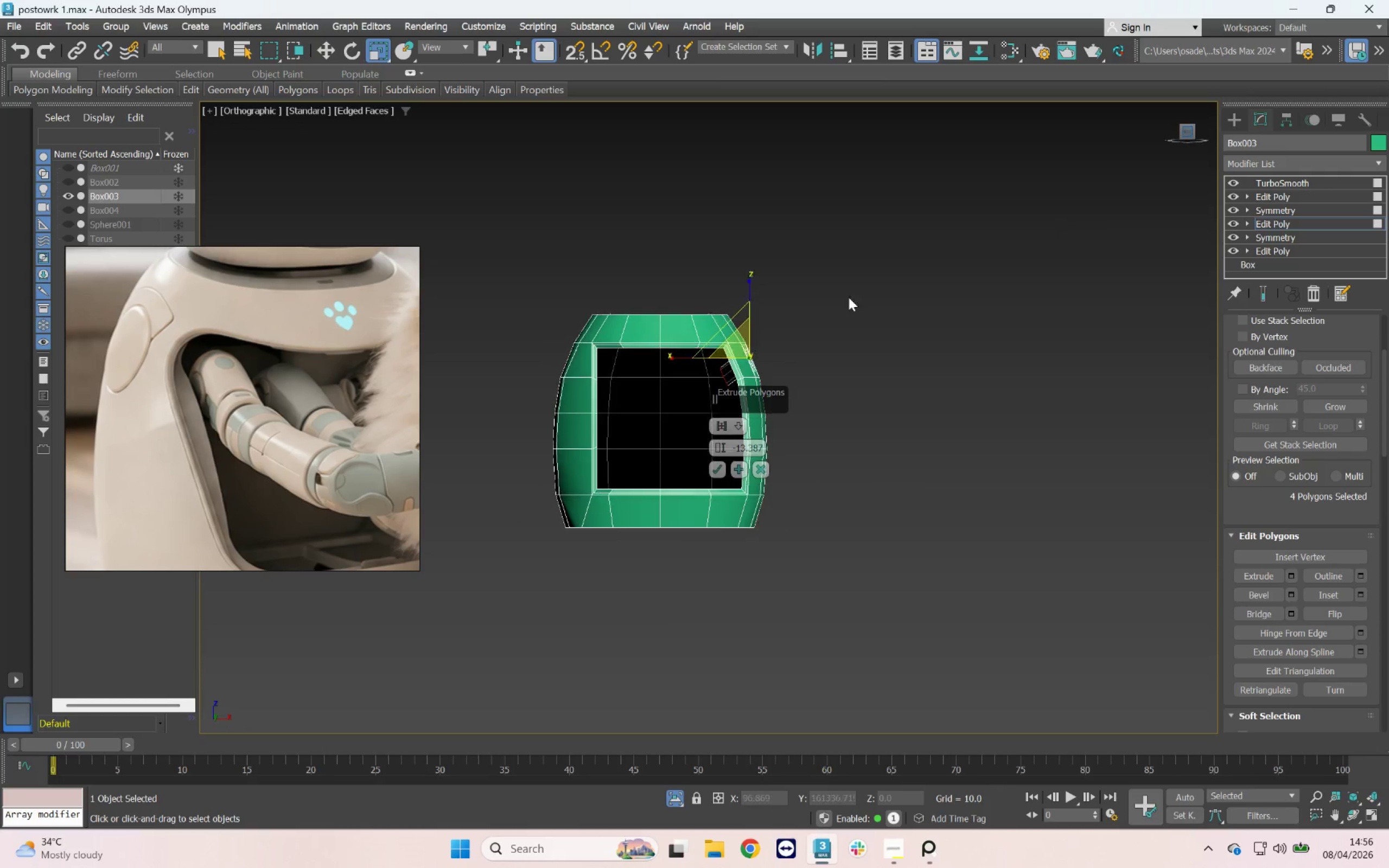 
scroll: coordinate [716, 369], scroll_direction: up, amount: 2.0
 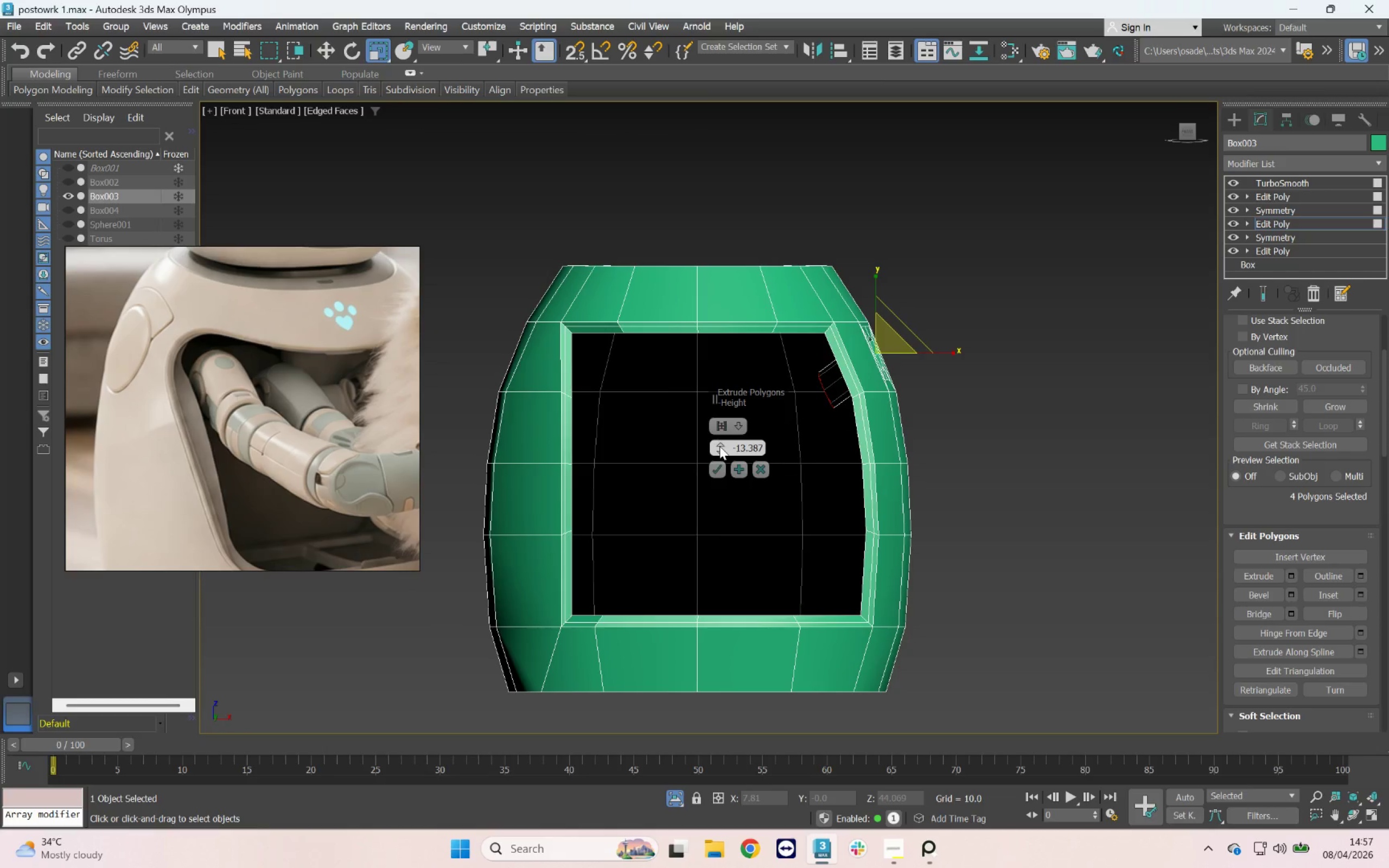 
left_click_drag(start_coordinate=[719, 445], to_coordinate=[717, 492])
 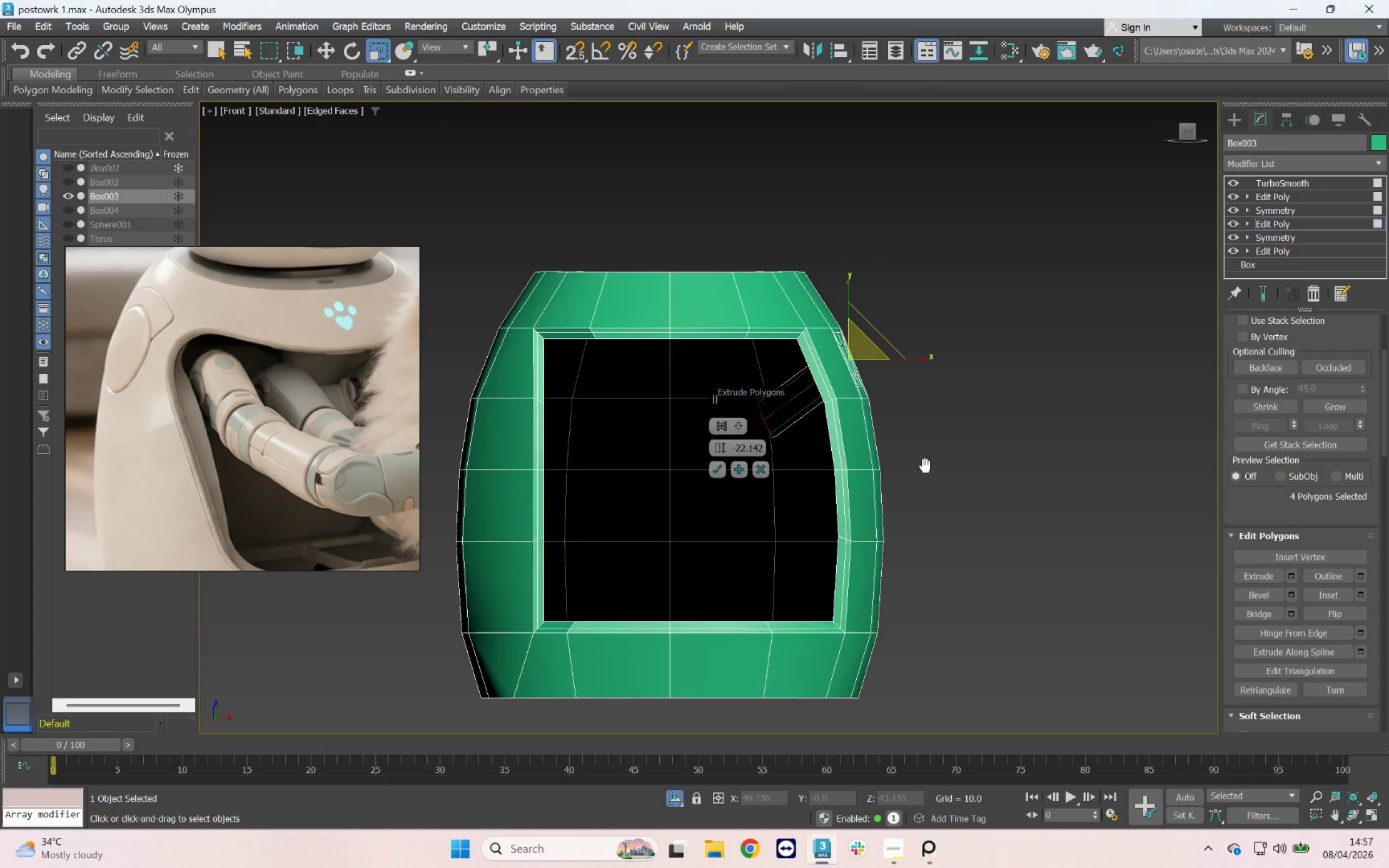 
hold_key(key=AltLeft, duration=2.15)
 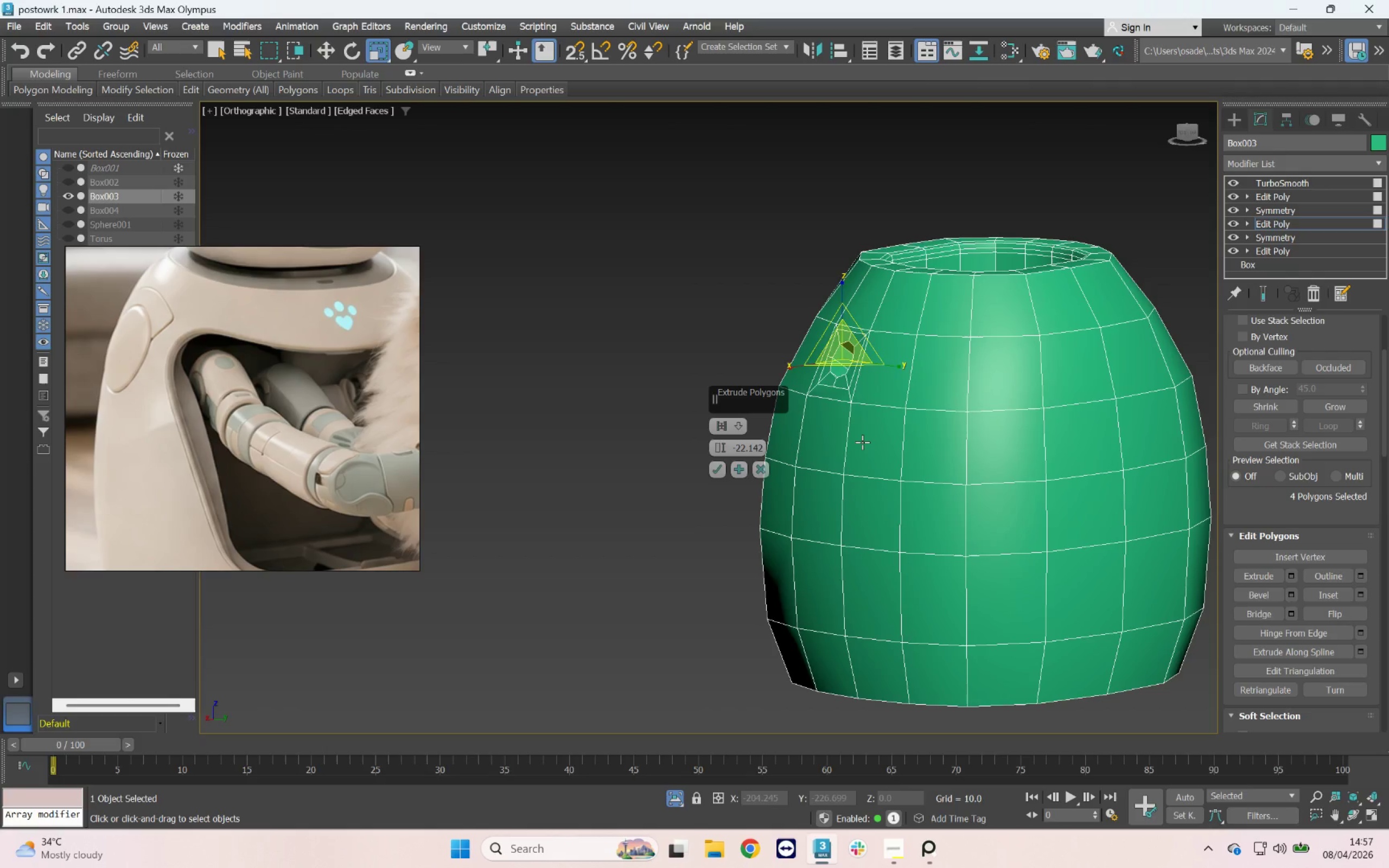 
wait(7.66)
 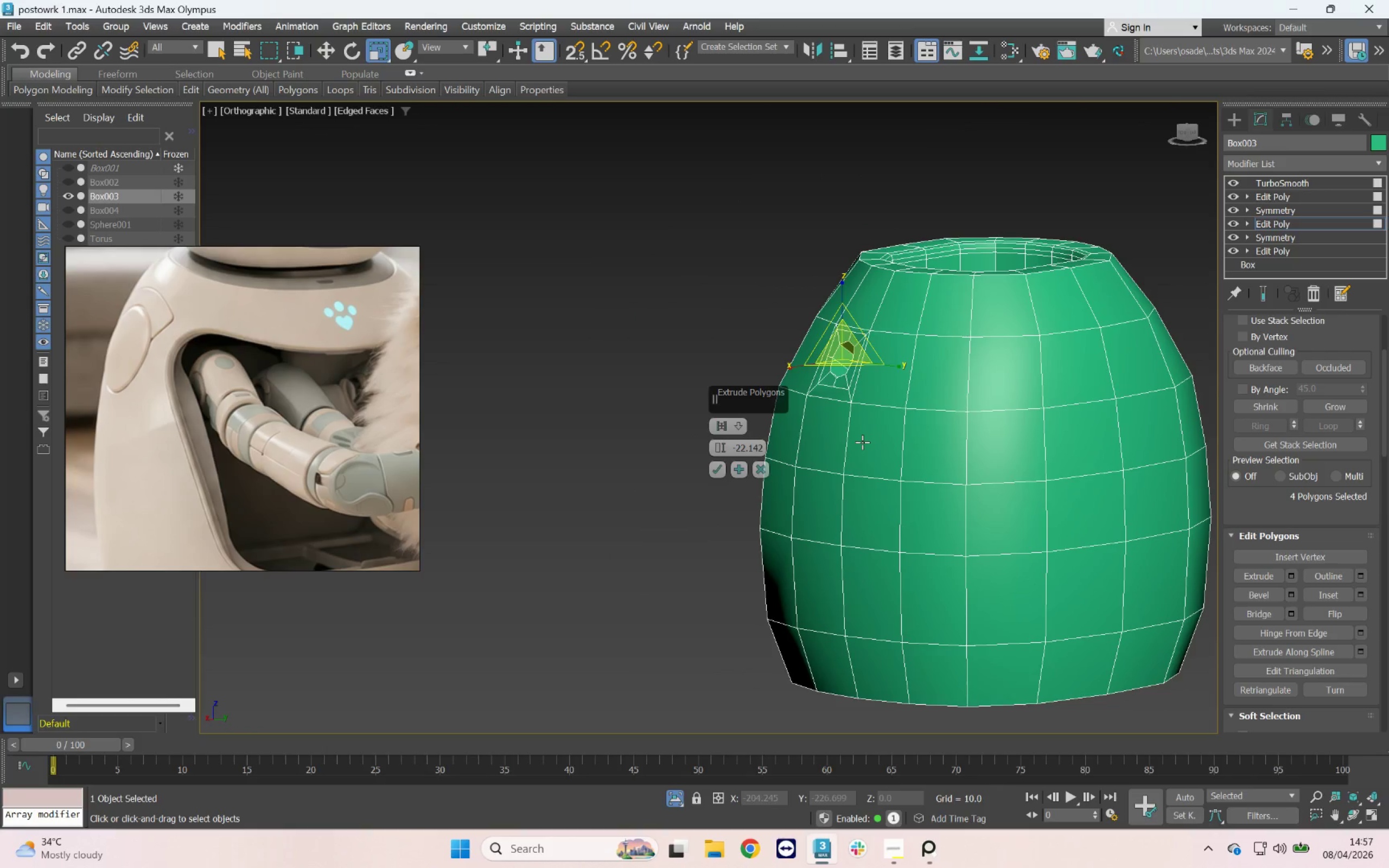 
hold_key(key=AltLeft, duration=1.97)
 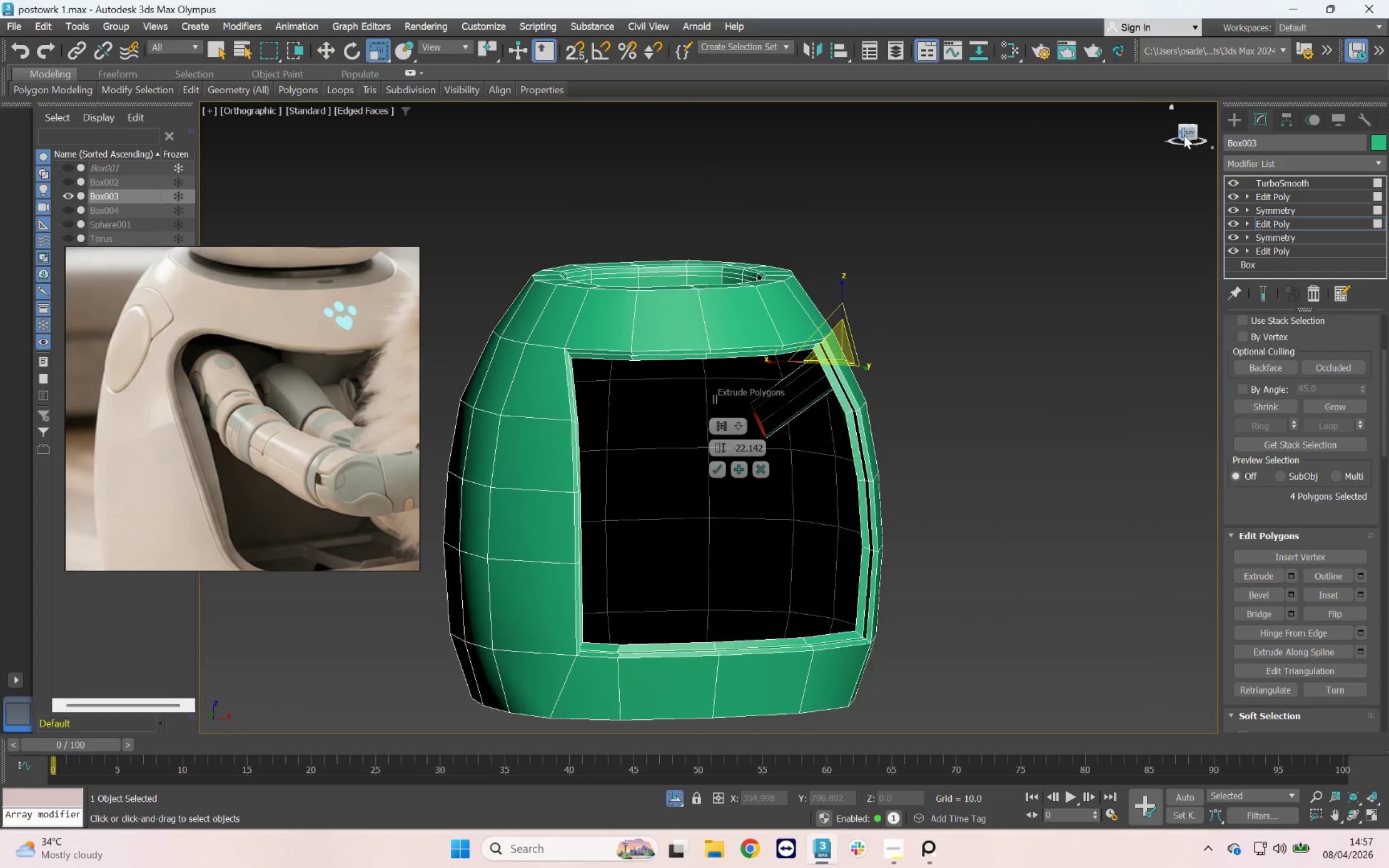 
left_click([1192, 135])
 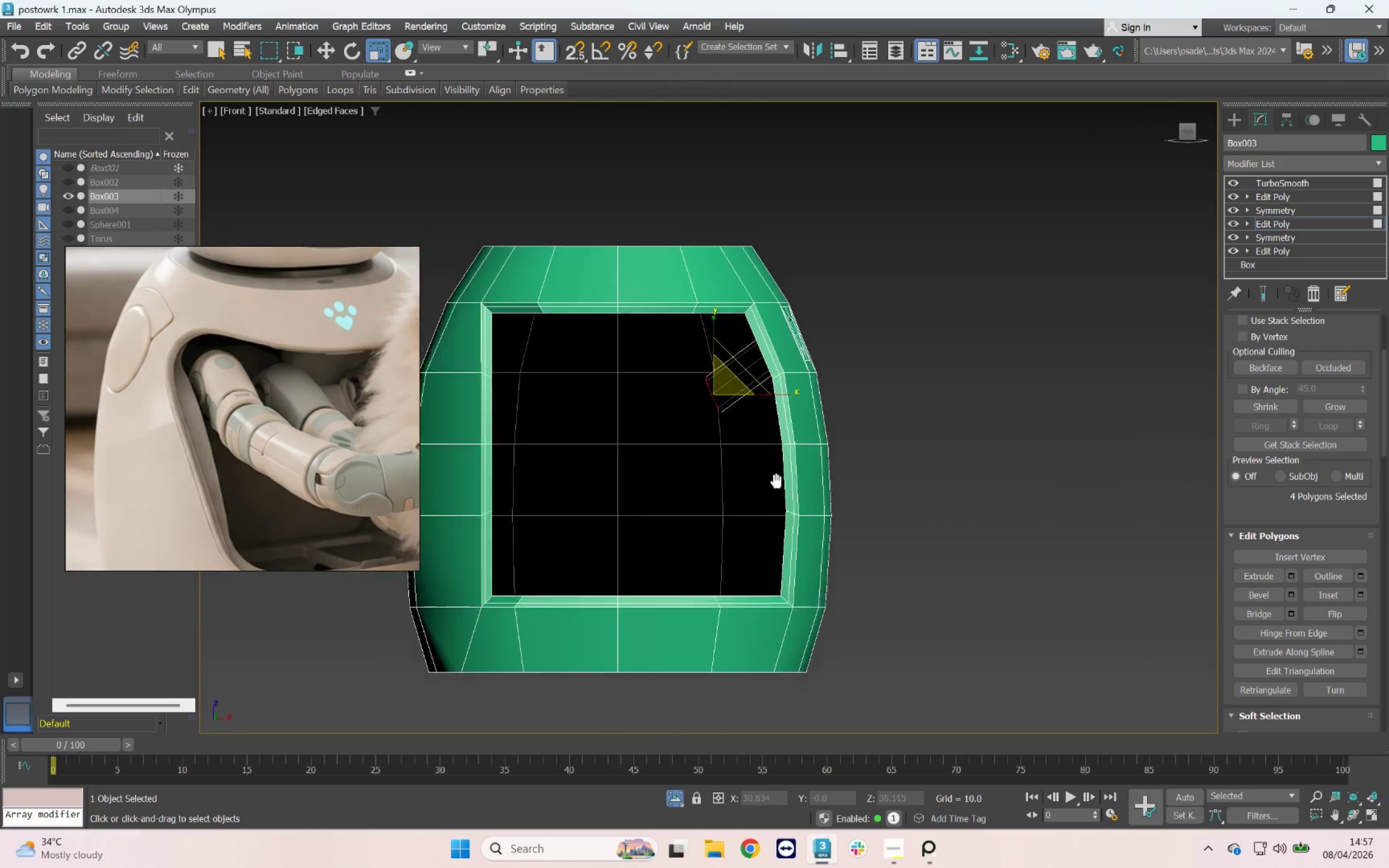 
key(W)
 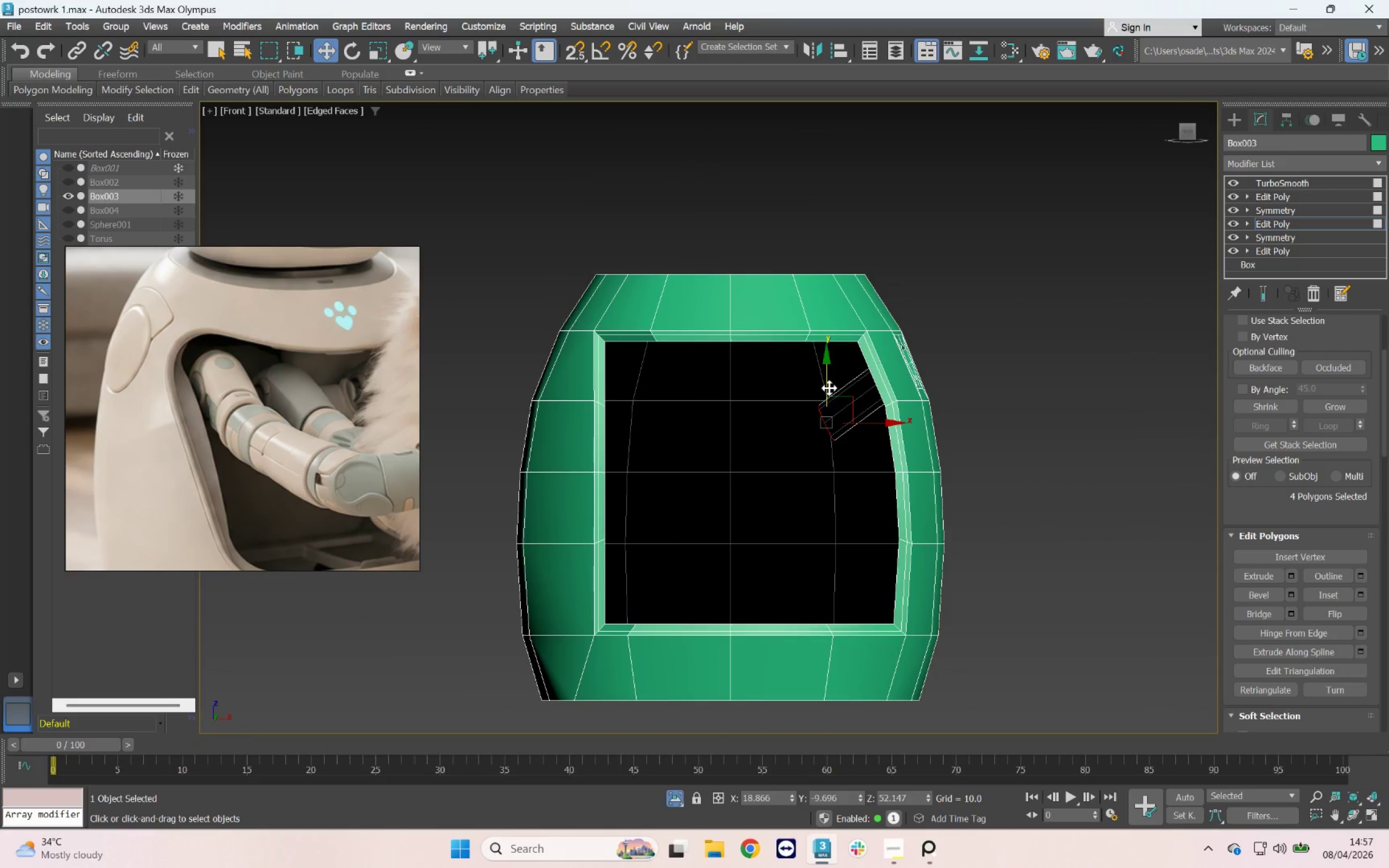 
left_click_drag(start_coordinate=[829, 387], to_coordinate=[821, 354])
 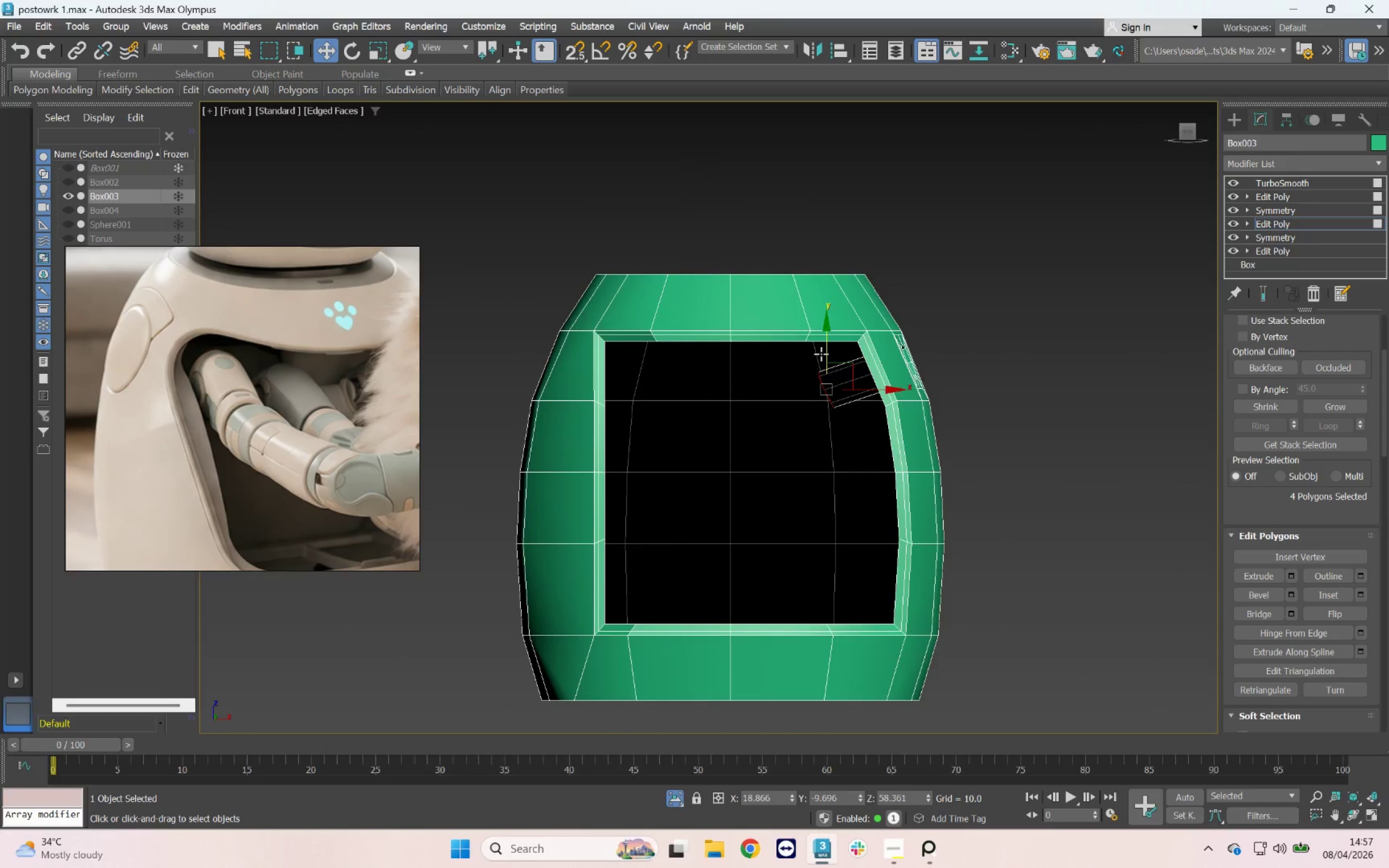 
key(F3)
 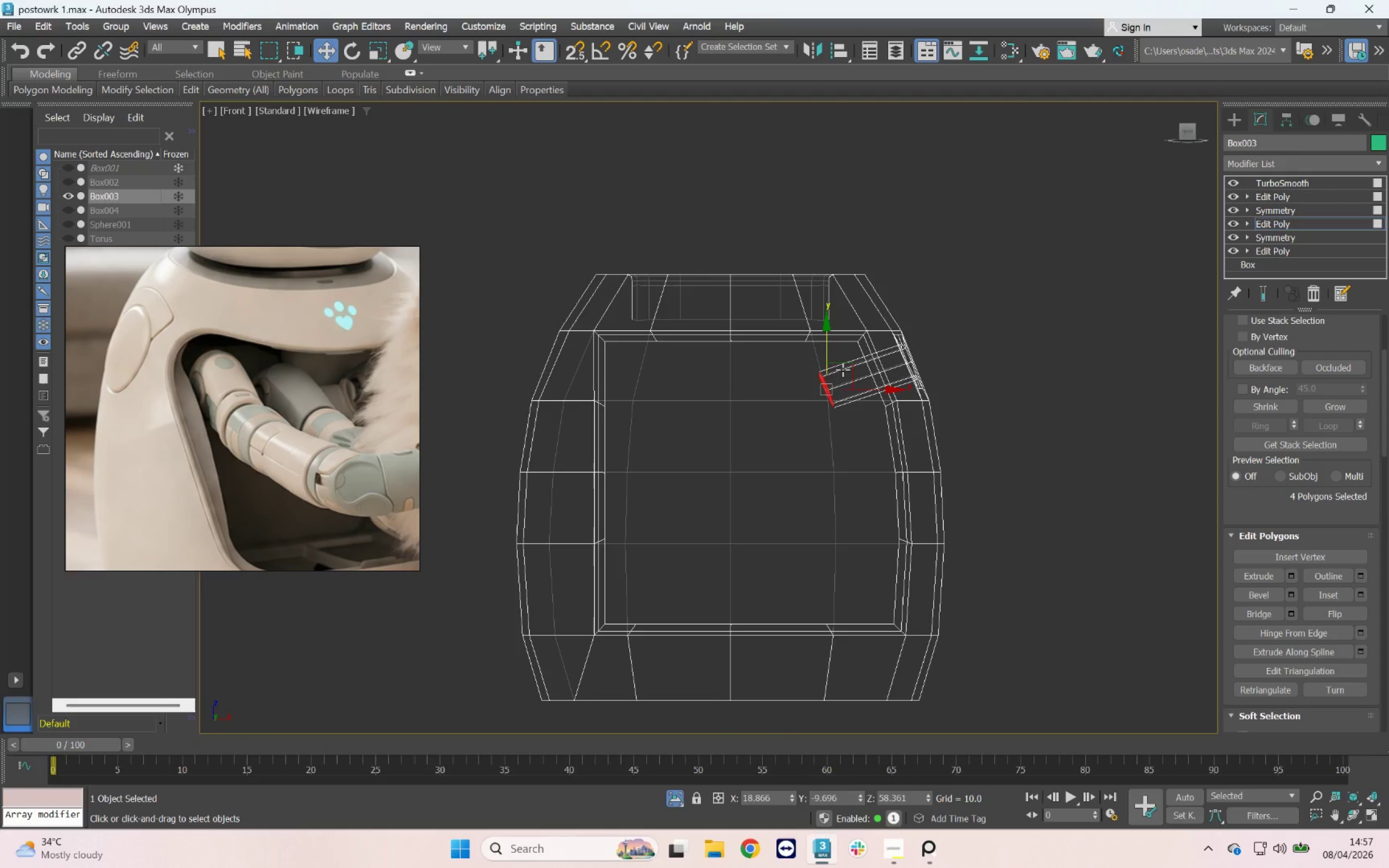 
scroll: coordinate [846, 373], scroll_direction: up, amount: 1.0
 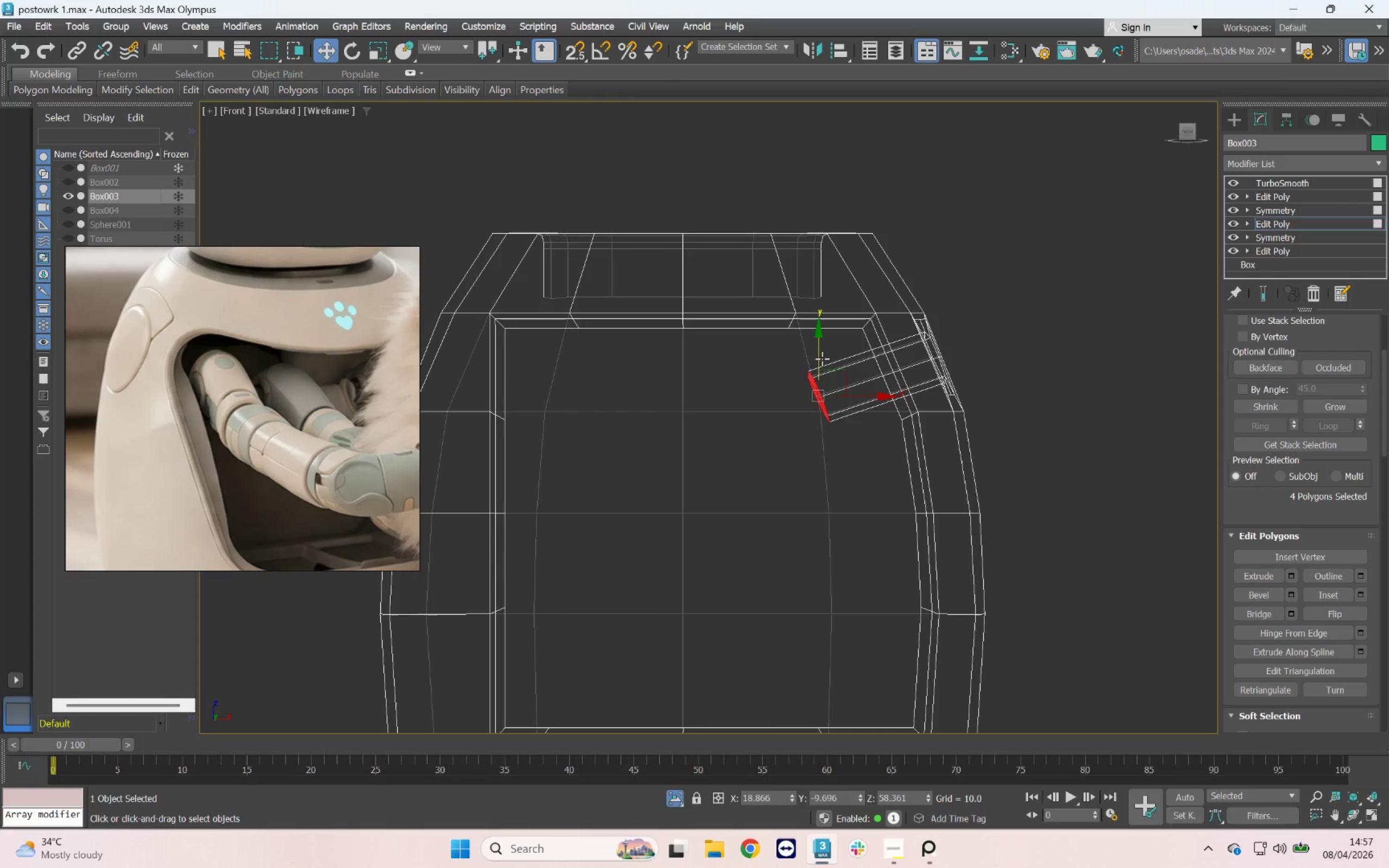 
left_click_drag(start_coordinate=[820, 358], to_coordinate=[815, 326])
 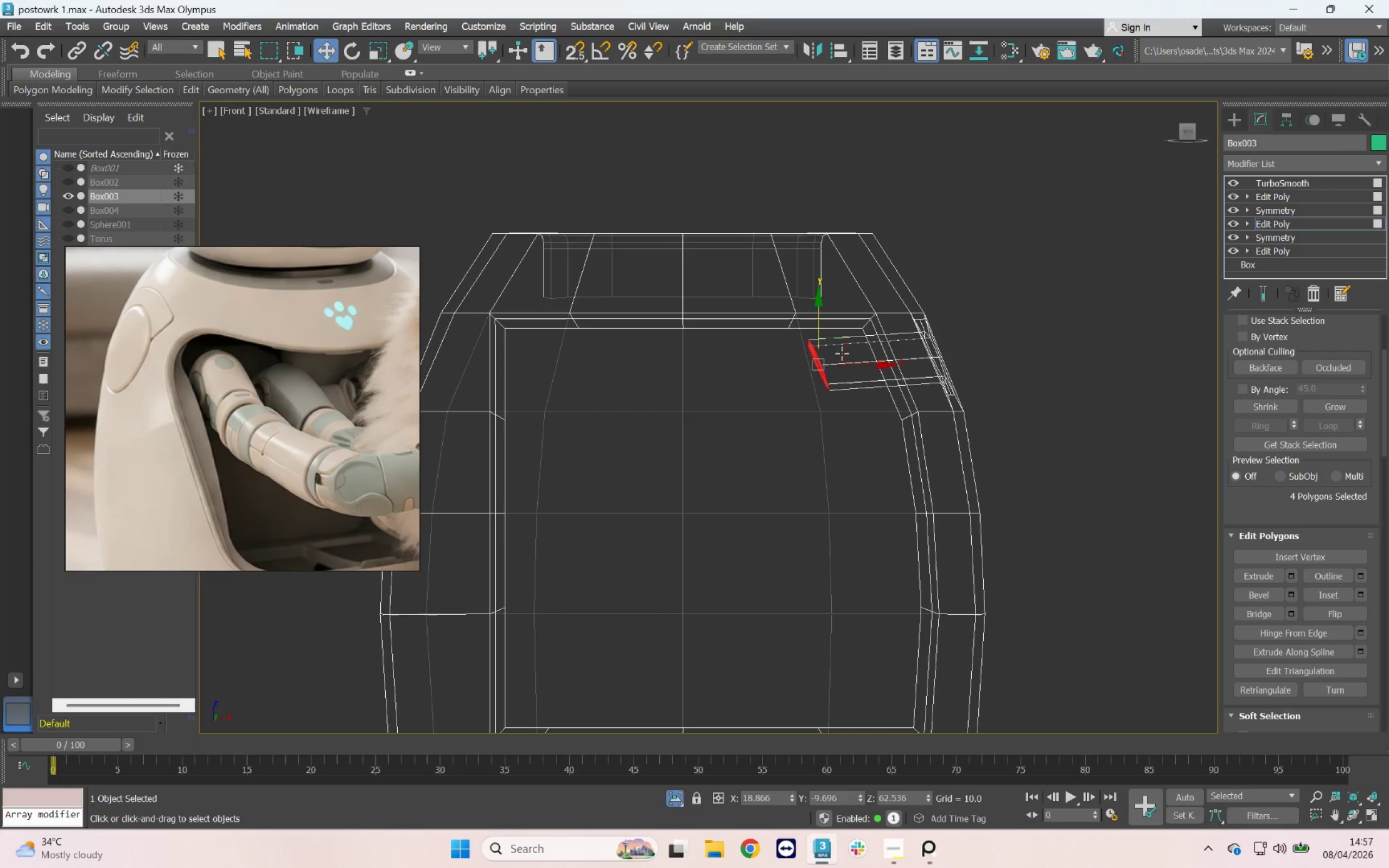 
scroll: coordinate [839, 354], scroll_direction: up, amount: 2.0
 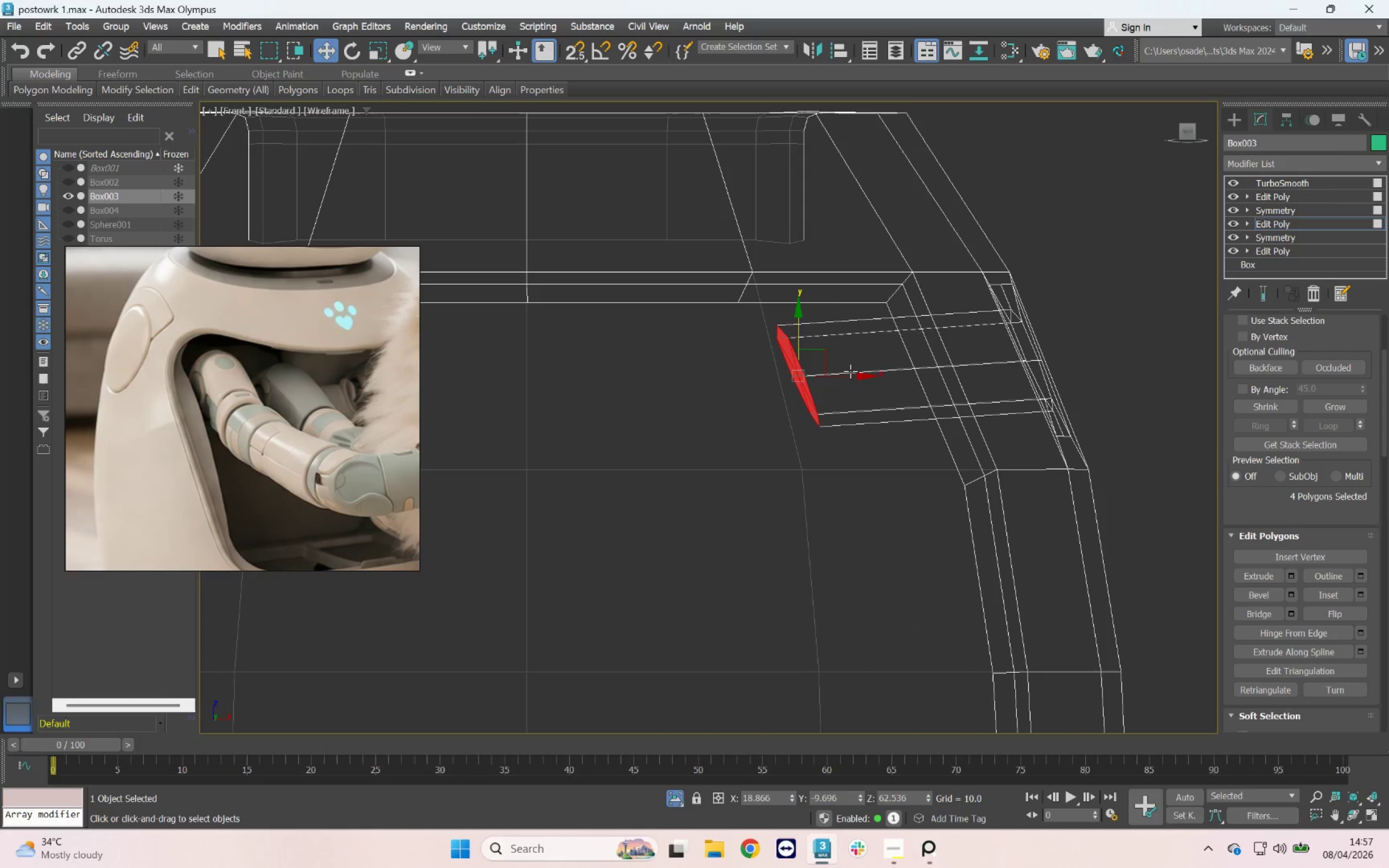 
type(ea)
 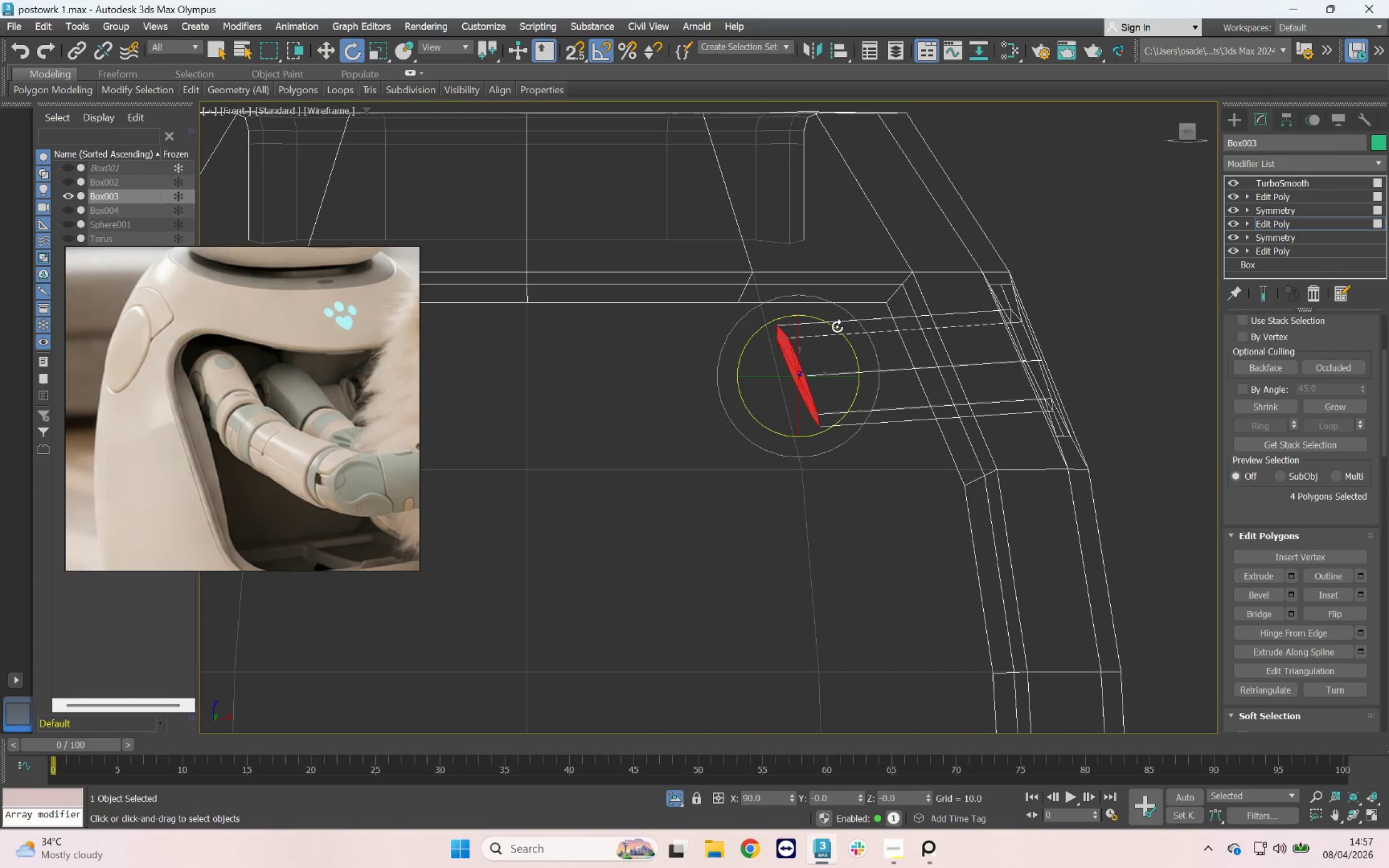 
left_click_drag(start_coordinate=[837, 327], to_coordinate=[845, 331])
 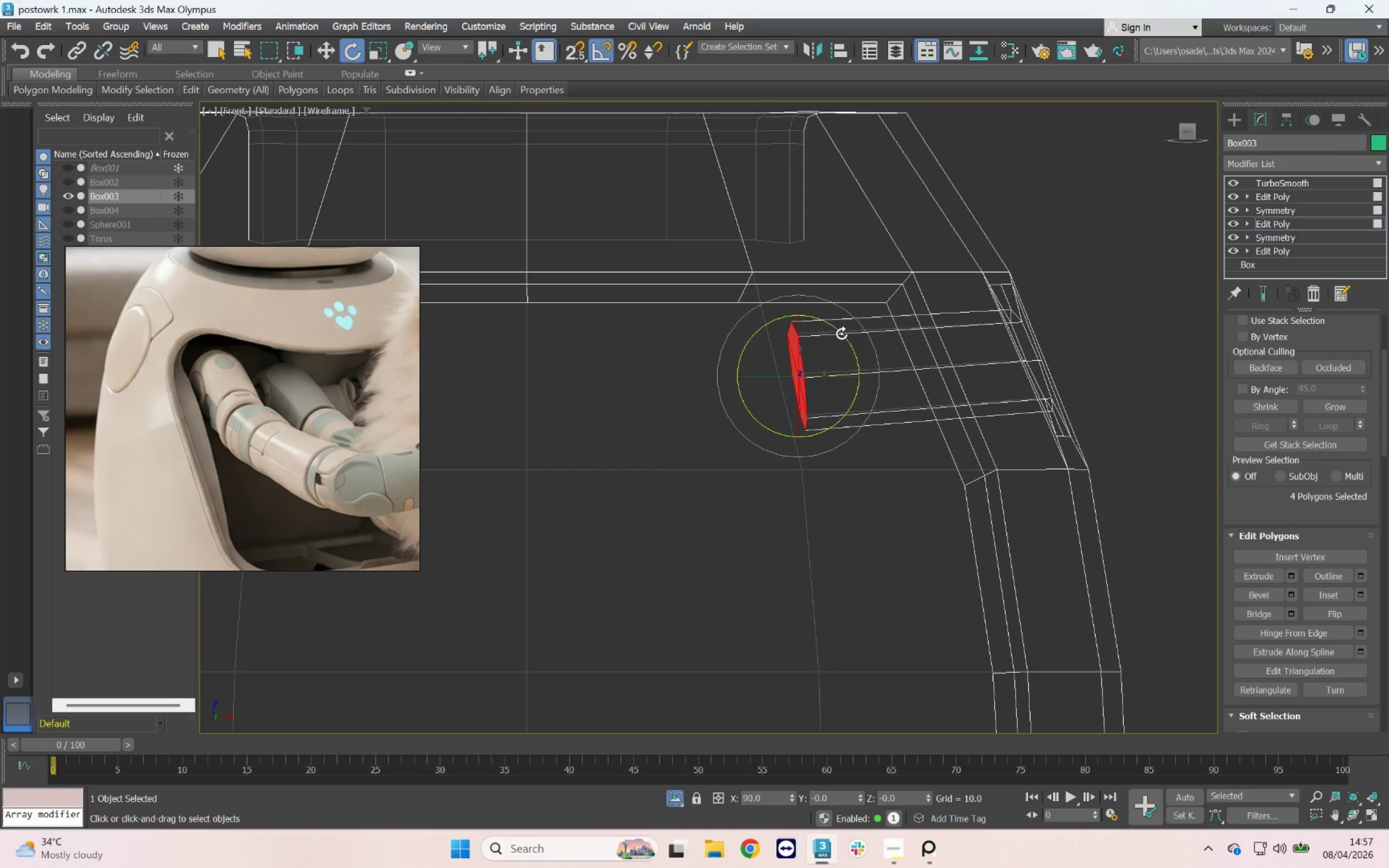 
key(W)
 